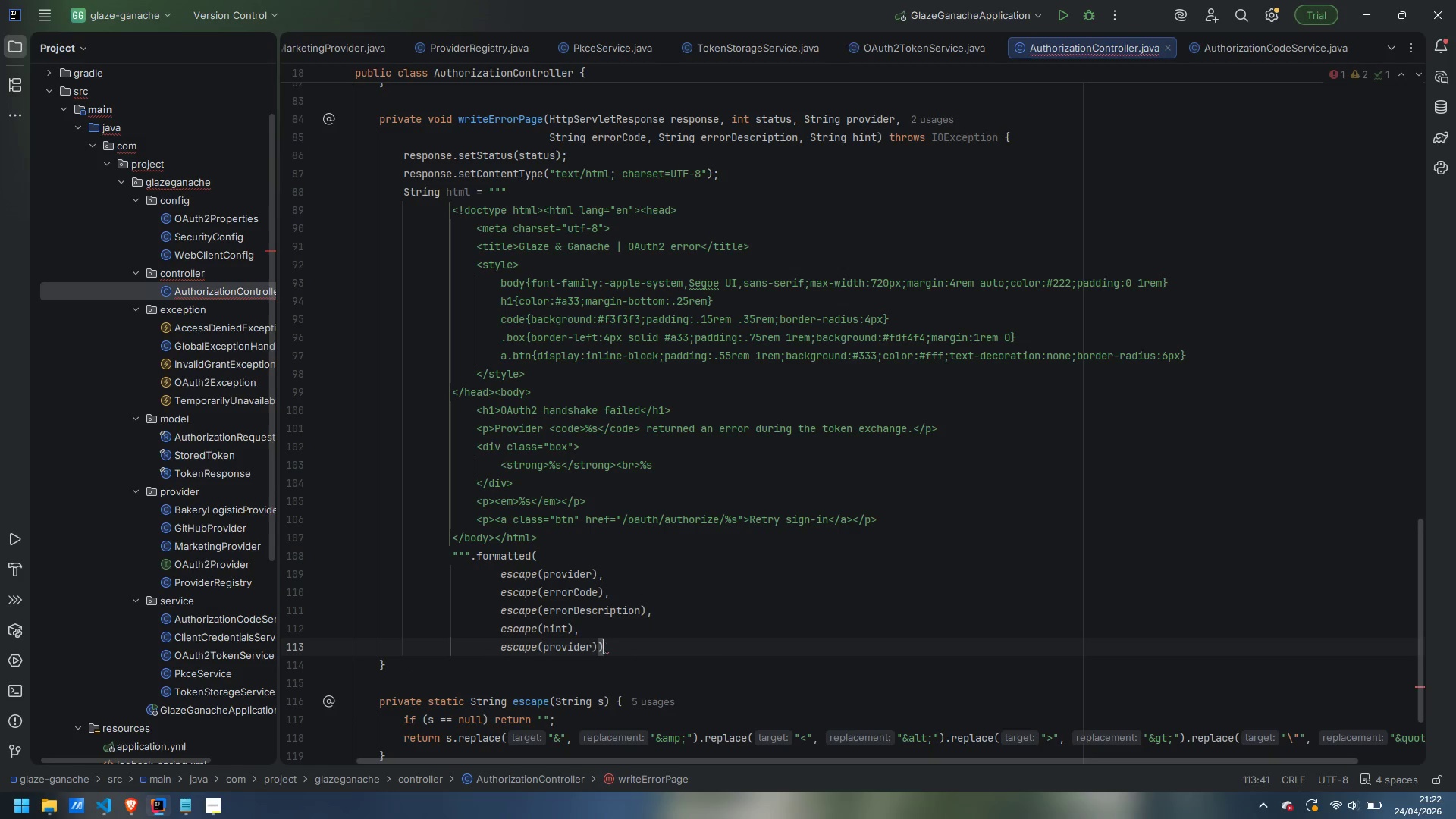 
key(ArrowRight)
 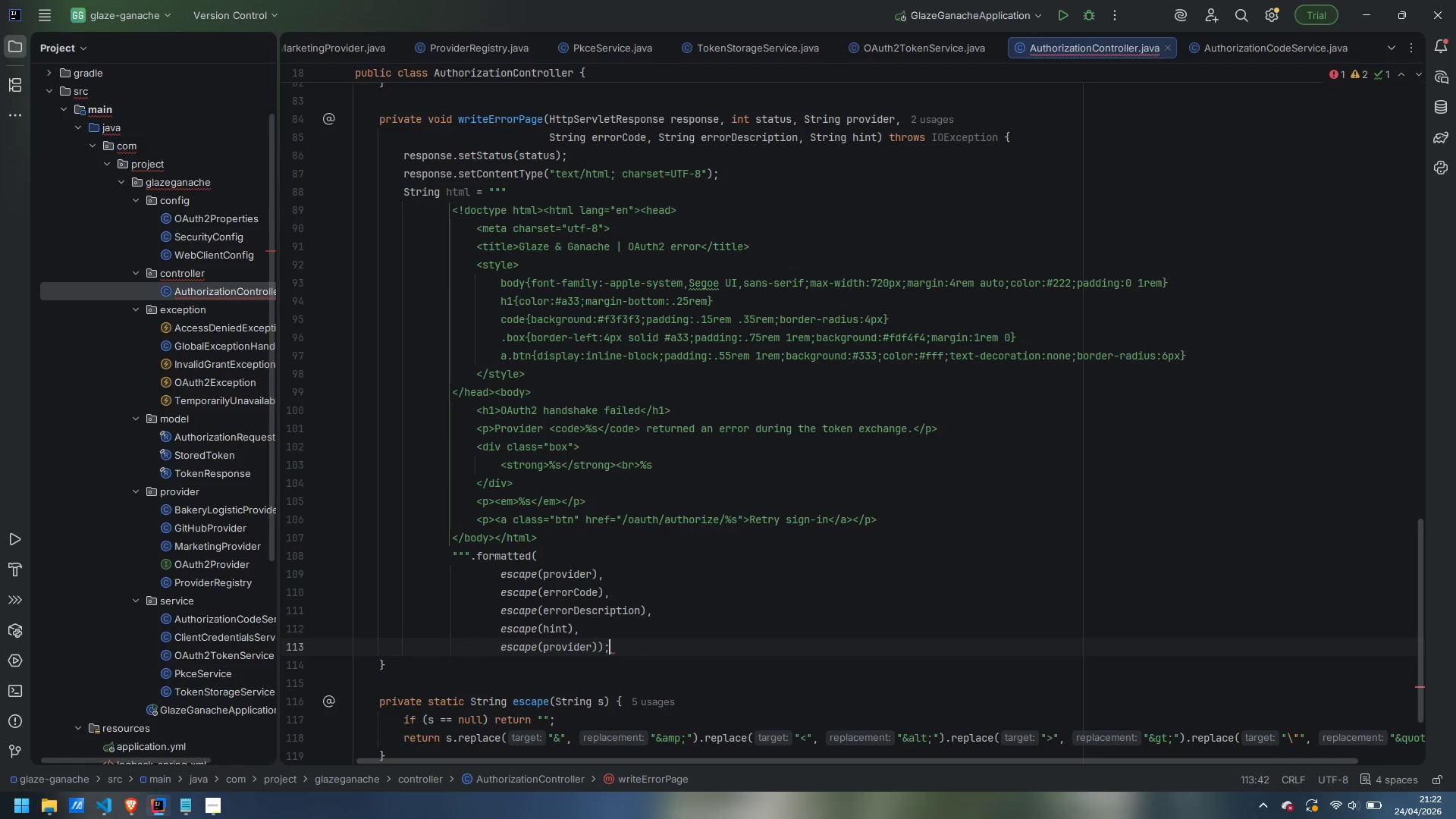 
key(Semicolon)
 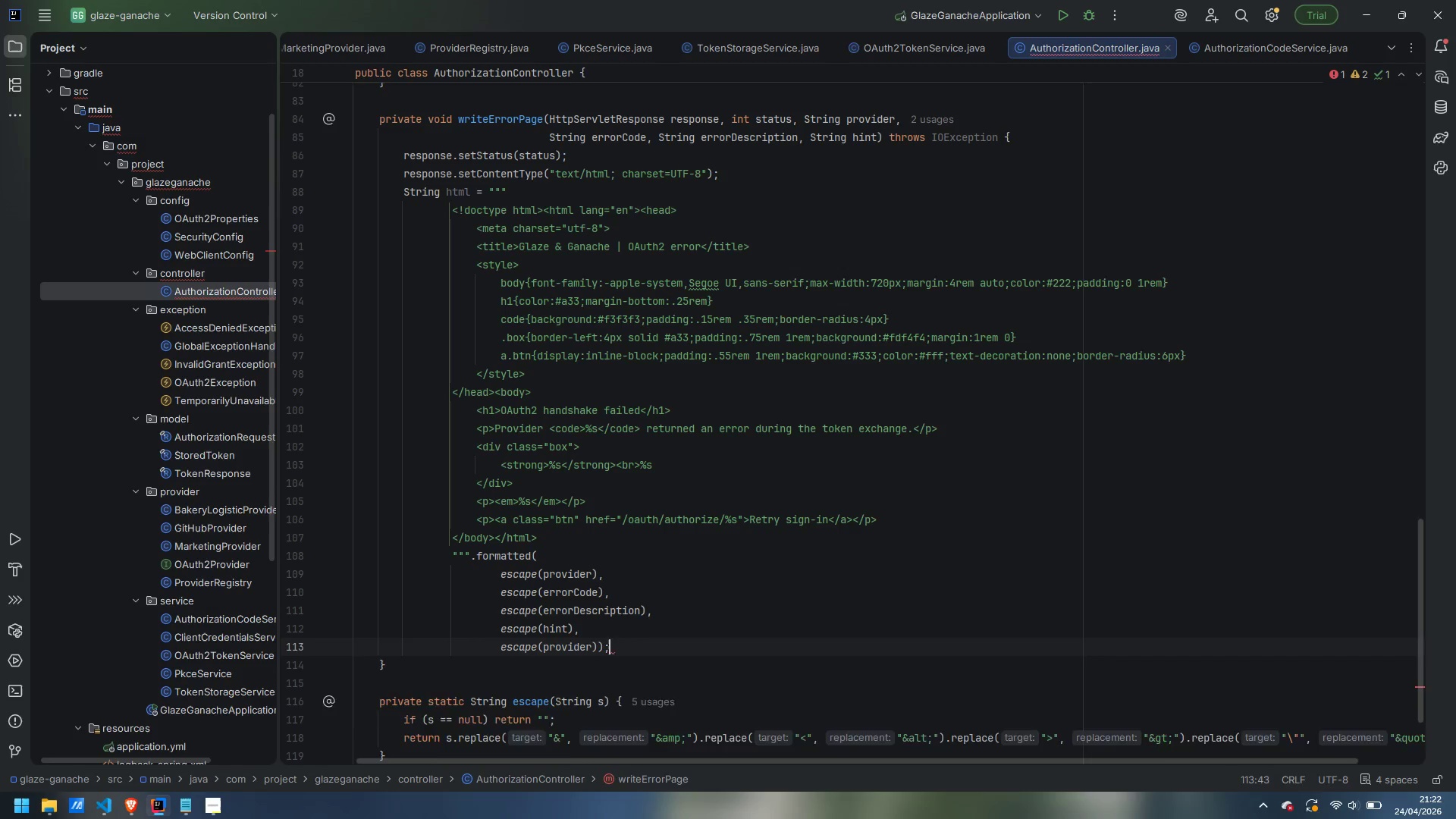 
key(Enter)
 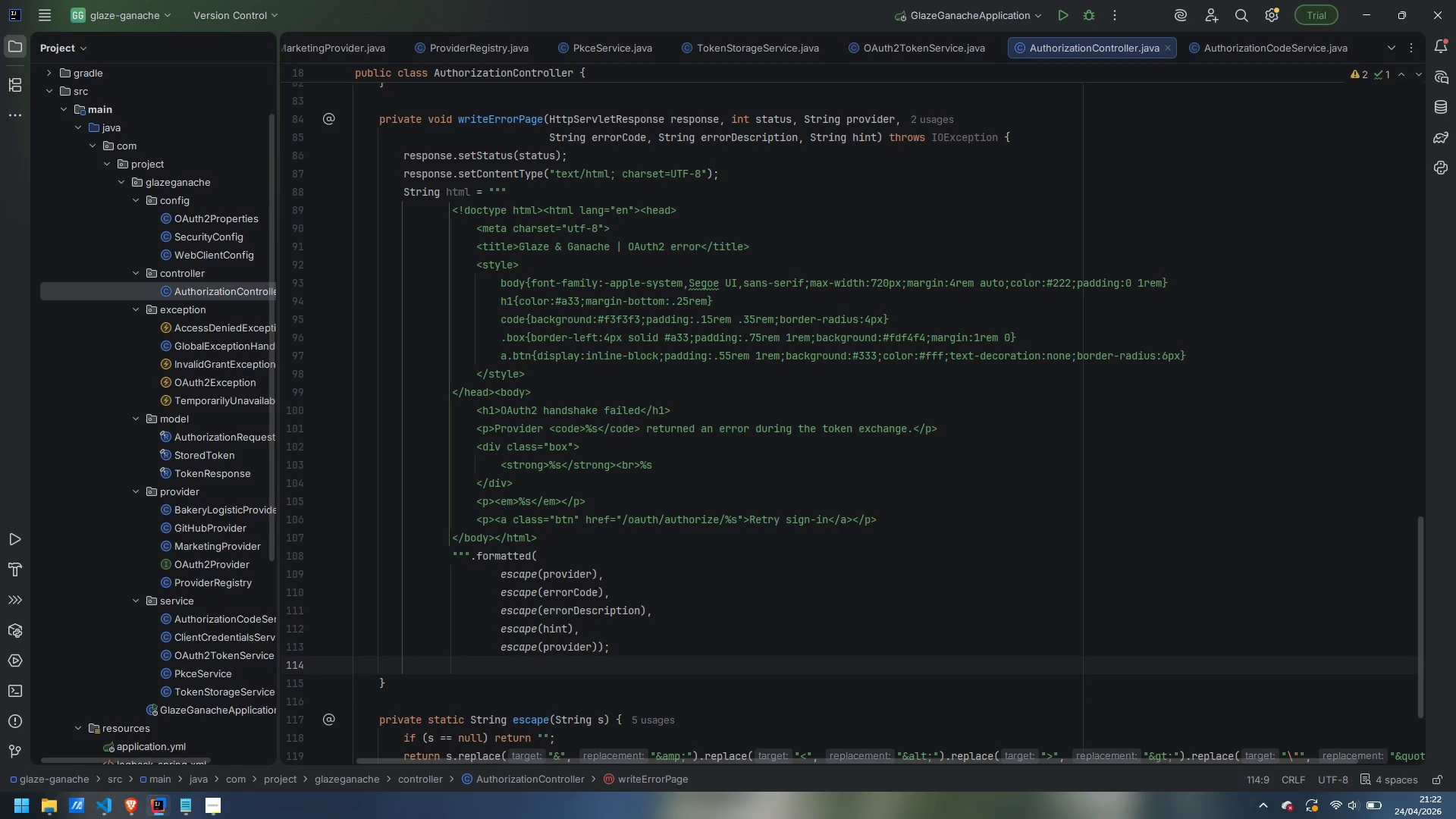 
type(response.getOutputStream().wroite)
key(Backspace)
key(Backspace)
key(Backspace)
type(te(html.getBye)
key(Backspace)
type(tes(StandardCharsets)
 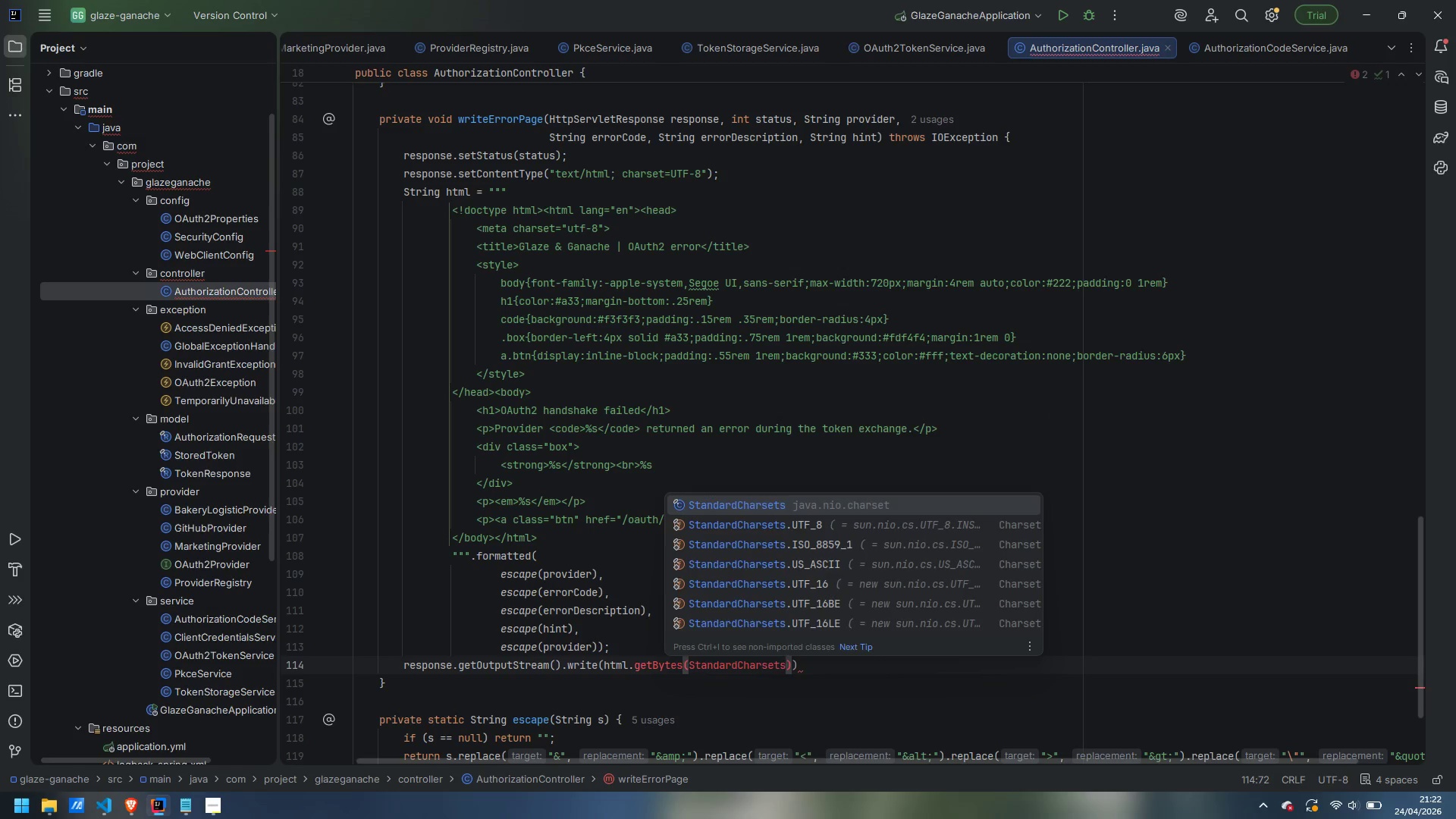 
key(Enter)
 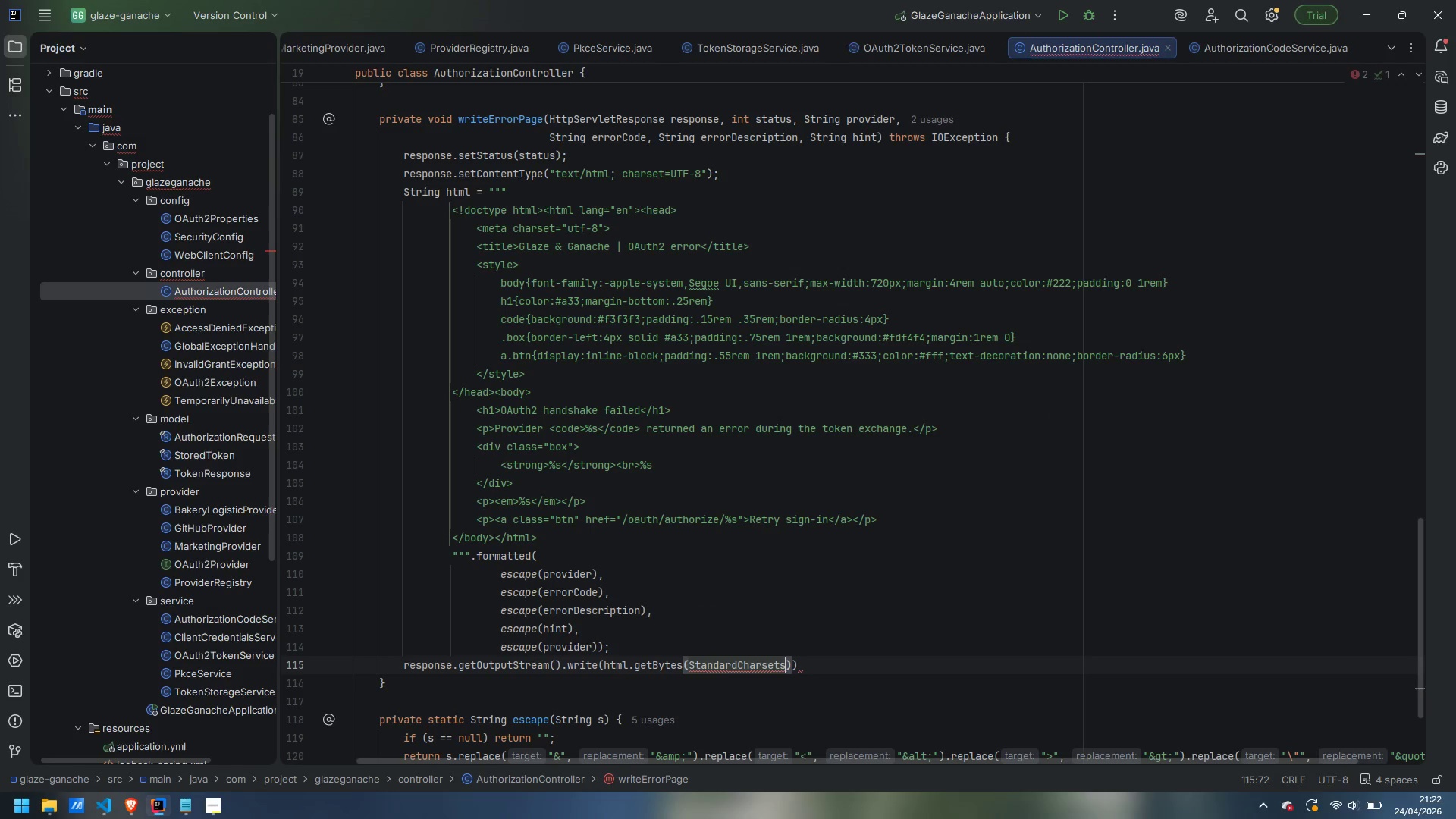 
type(.UTF_8)
 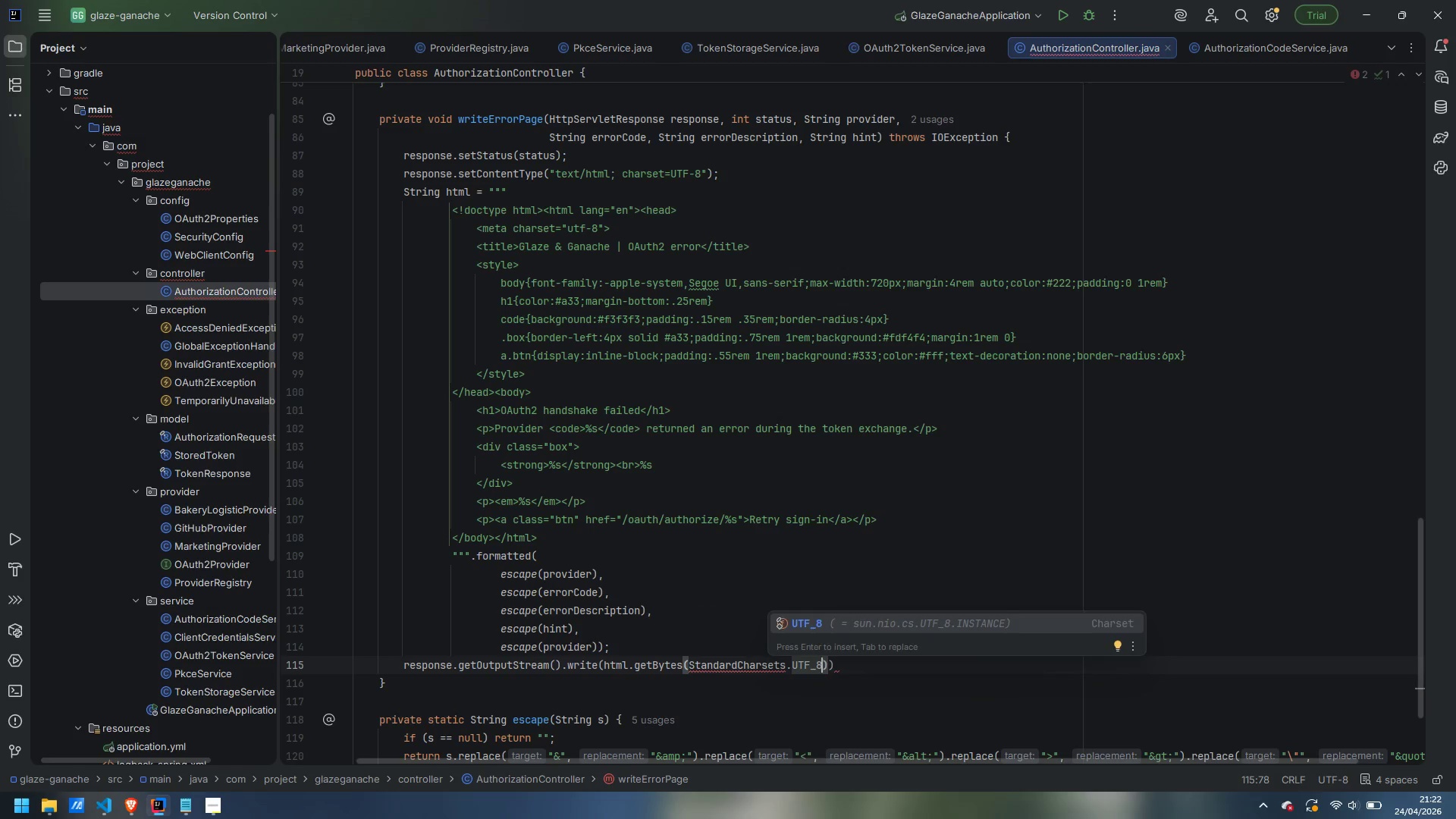 
key(ArrowRight)
 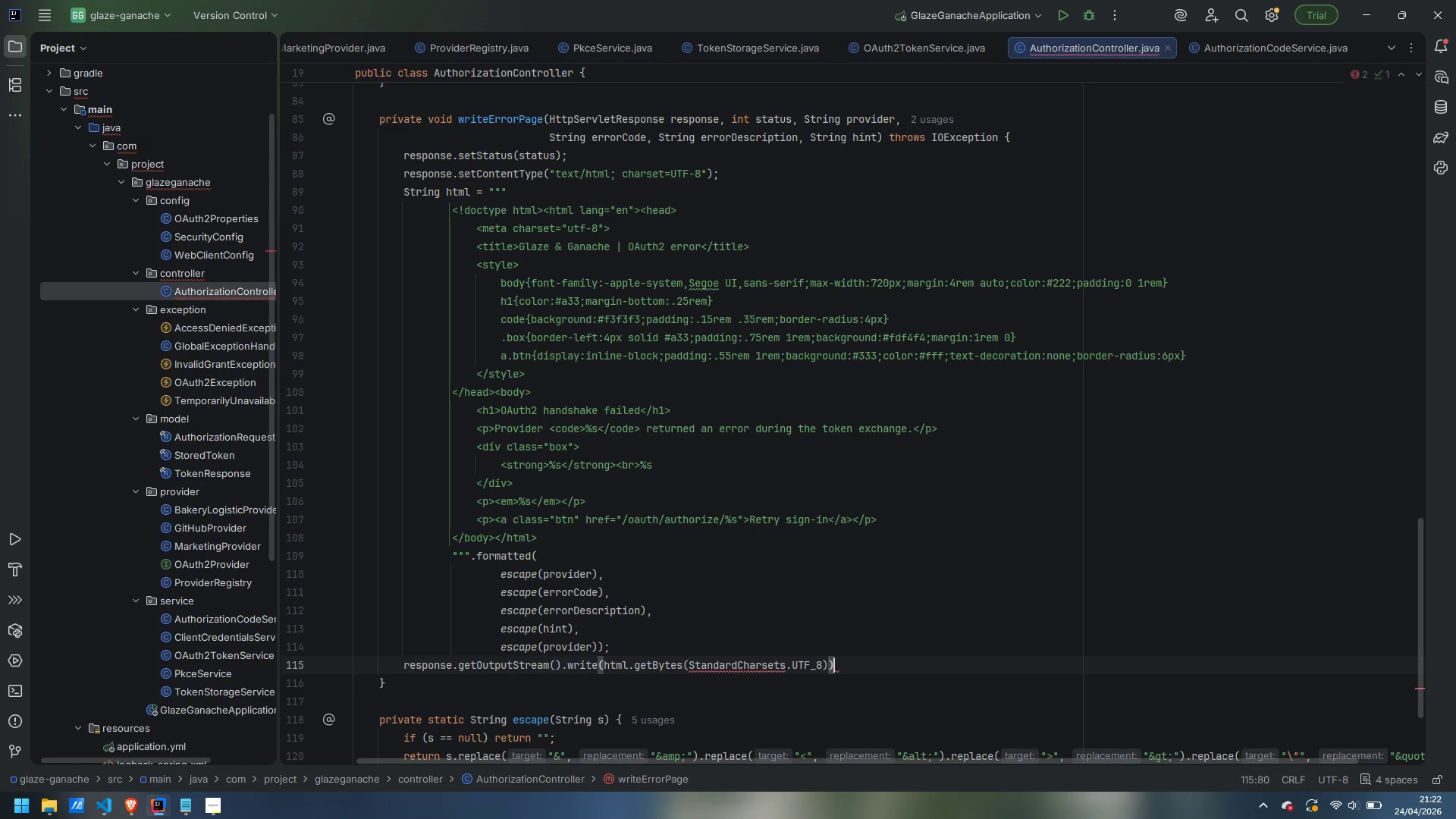 
key(ArrowRight)
 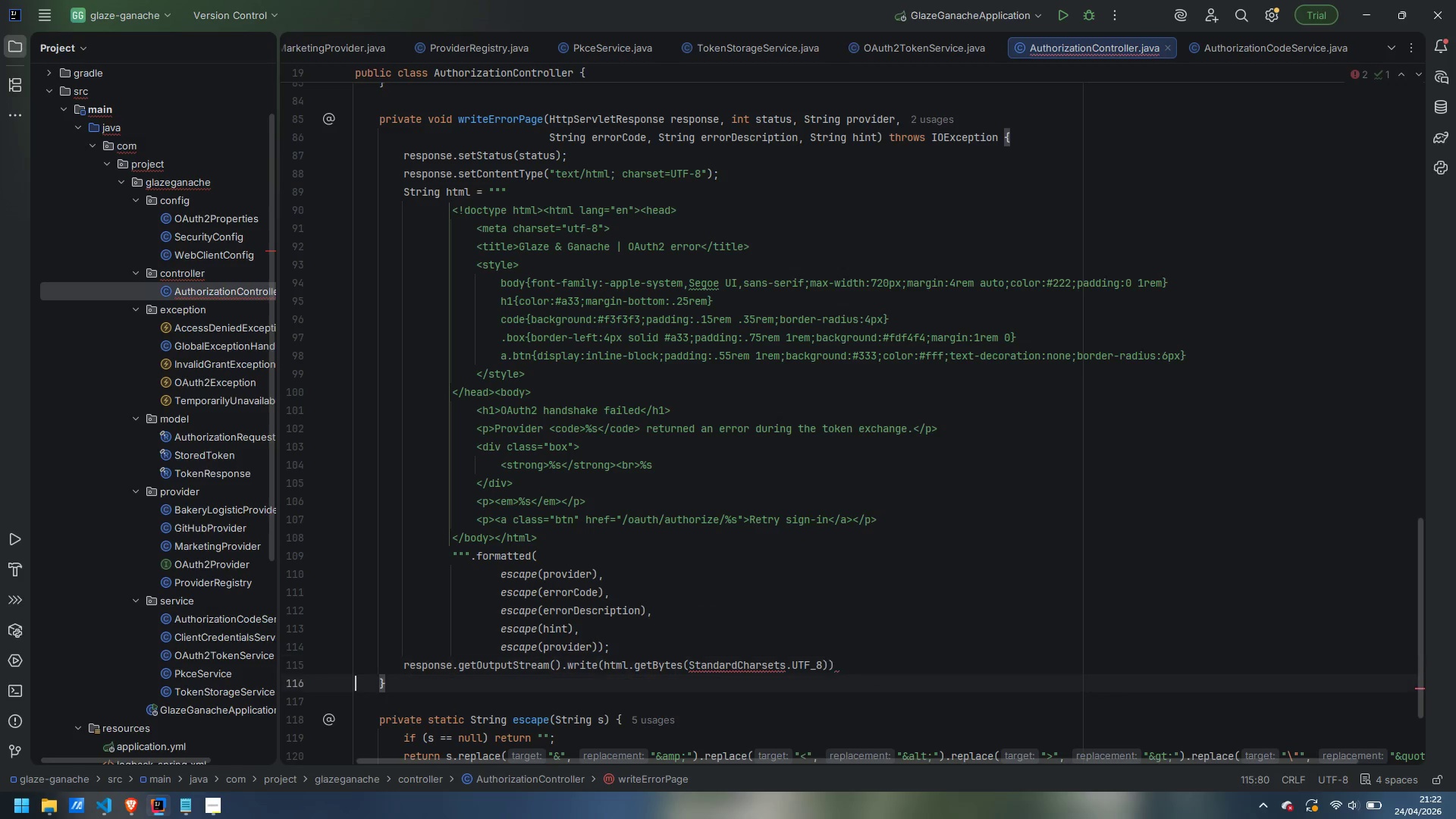 
key(ArrowRight)
 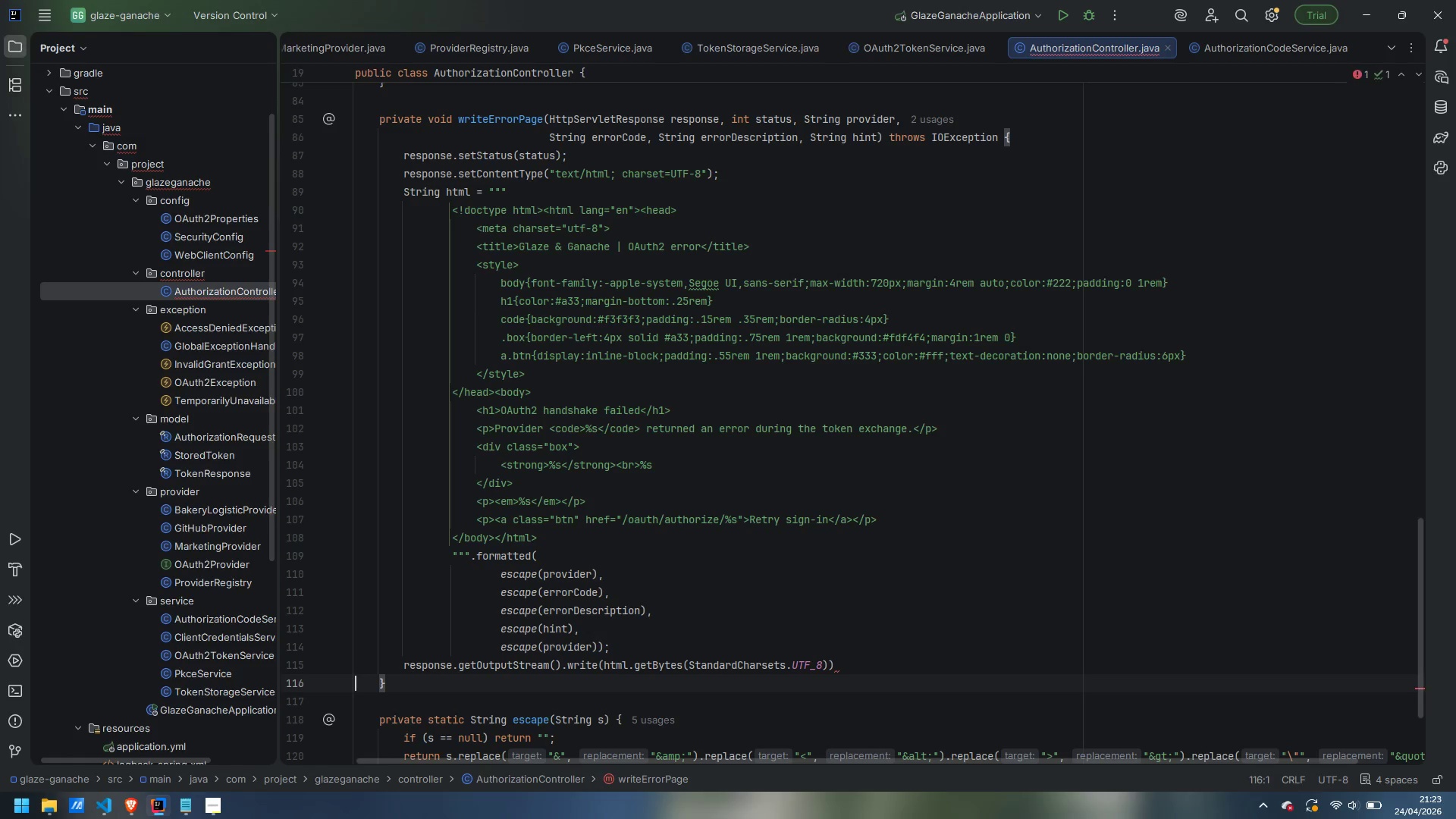 
key(ArrowLeft)
 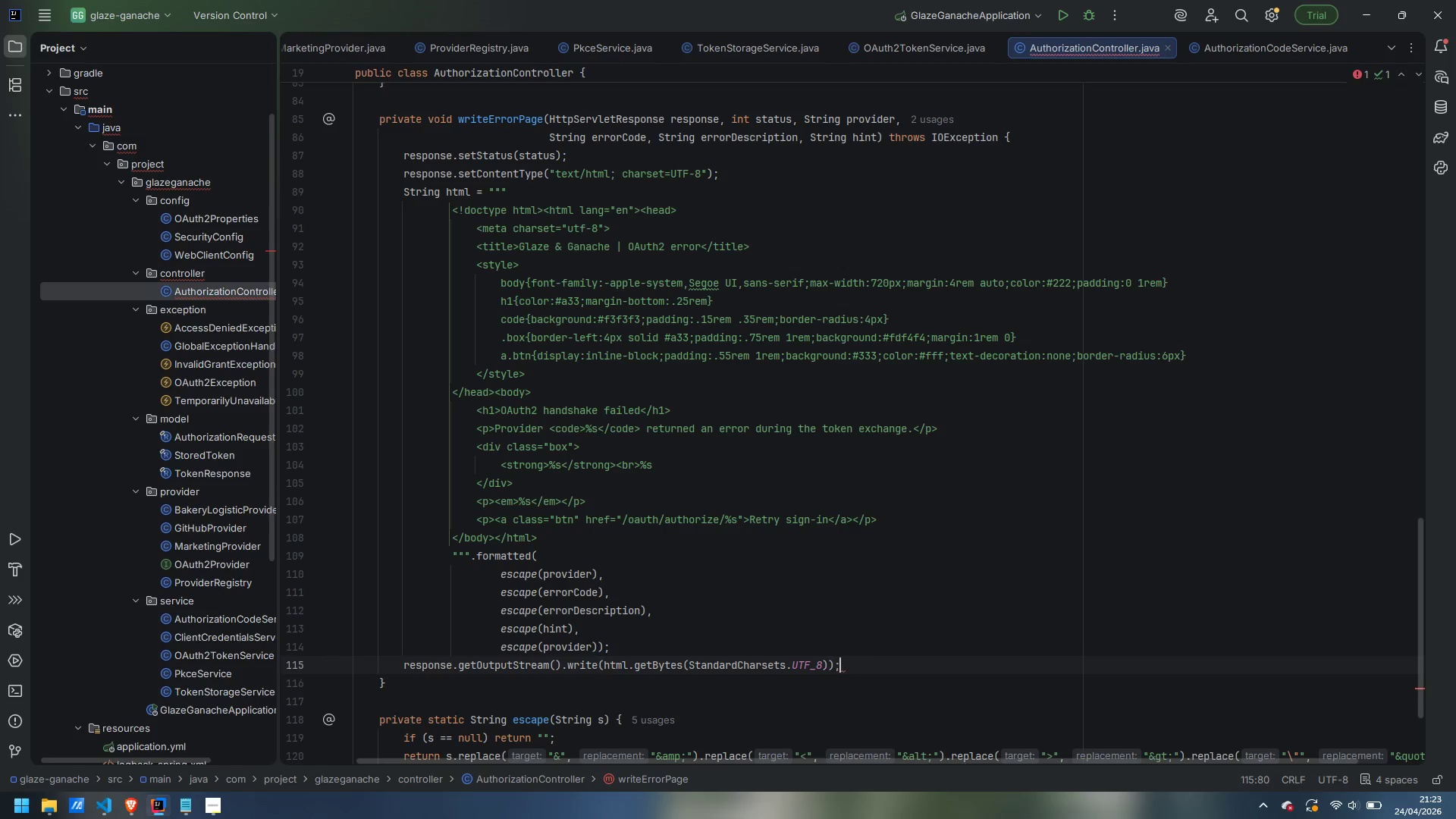 
key(Semicolon)
 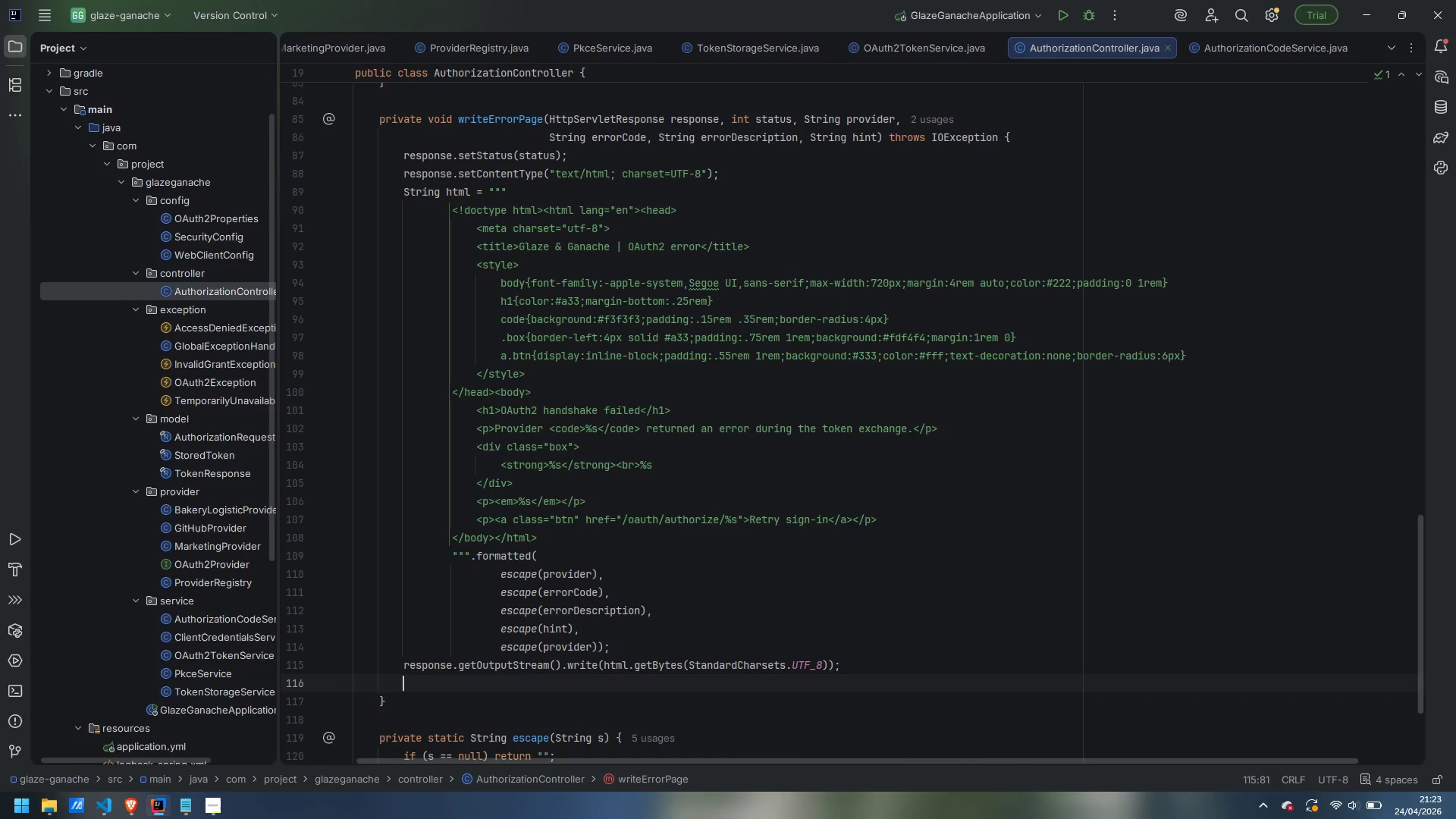 
key(Enter)
 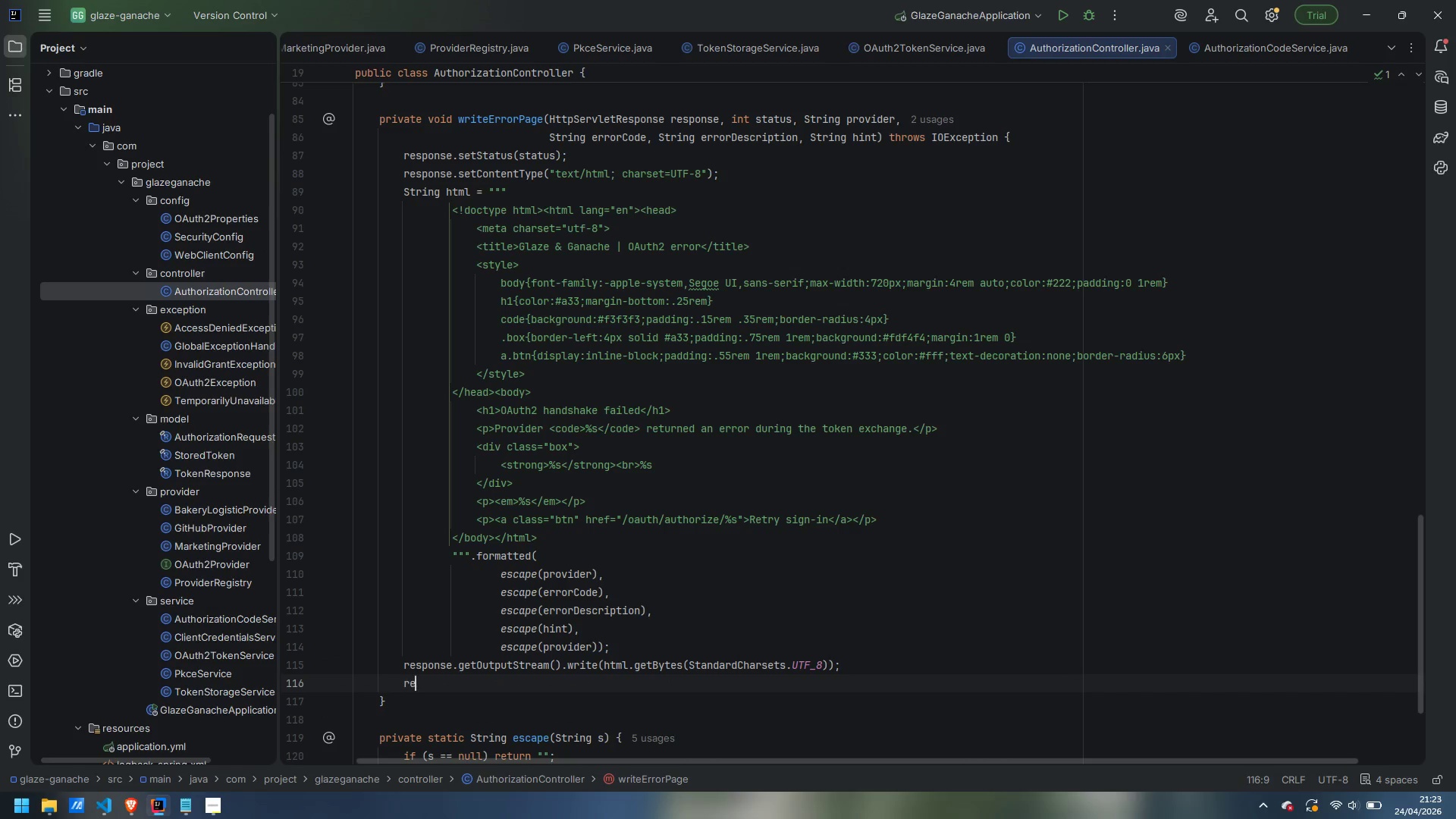 
type(response.getOutputStream().flush)
 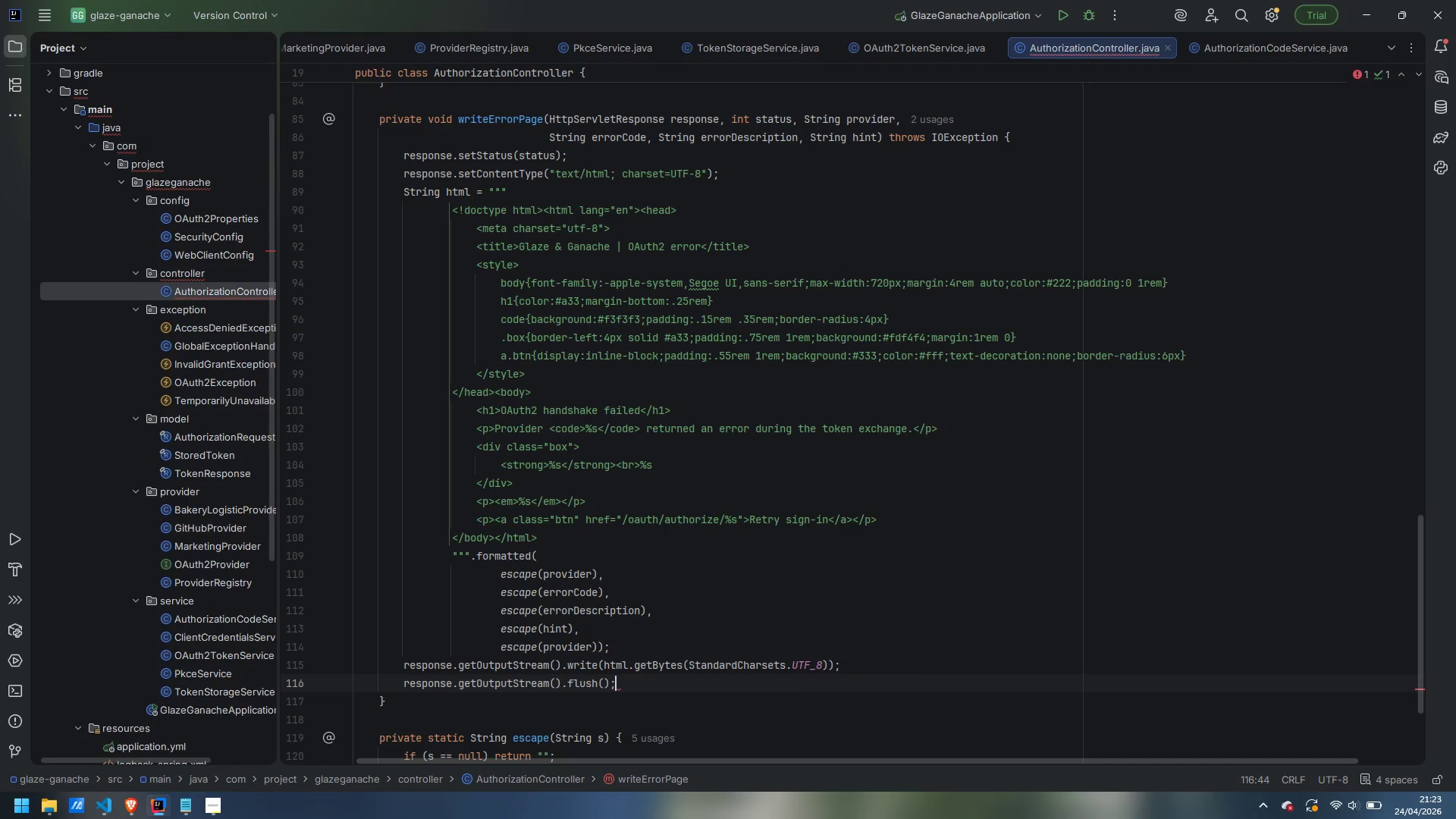 
 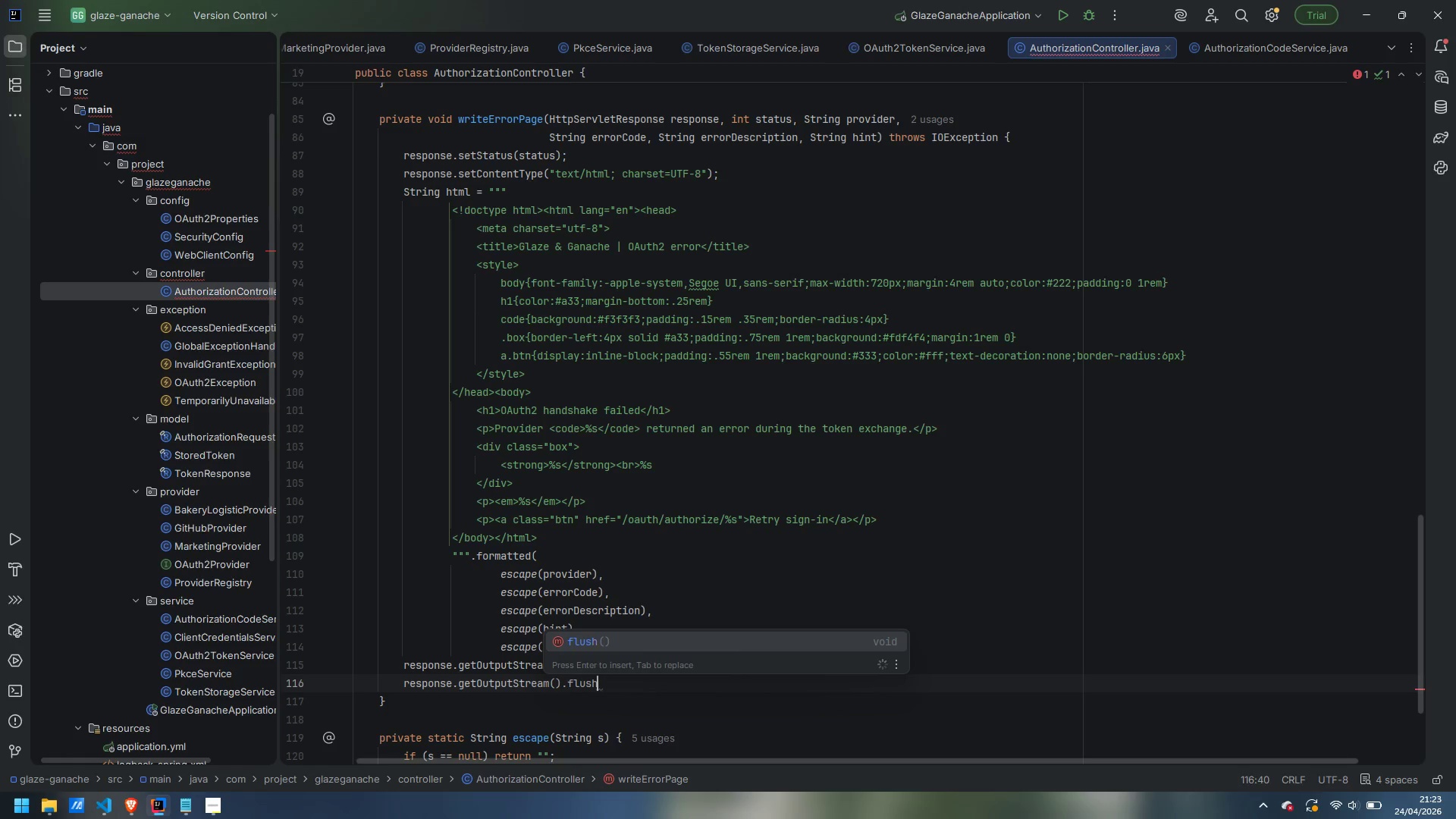 
key(Enter)
 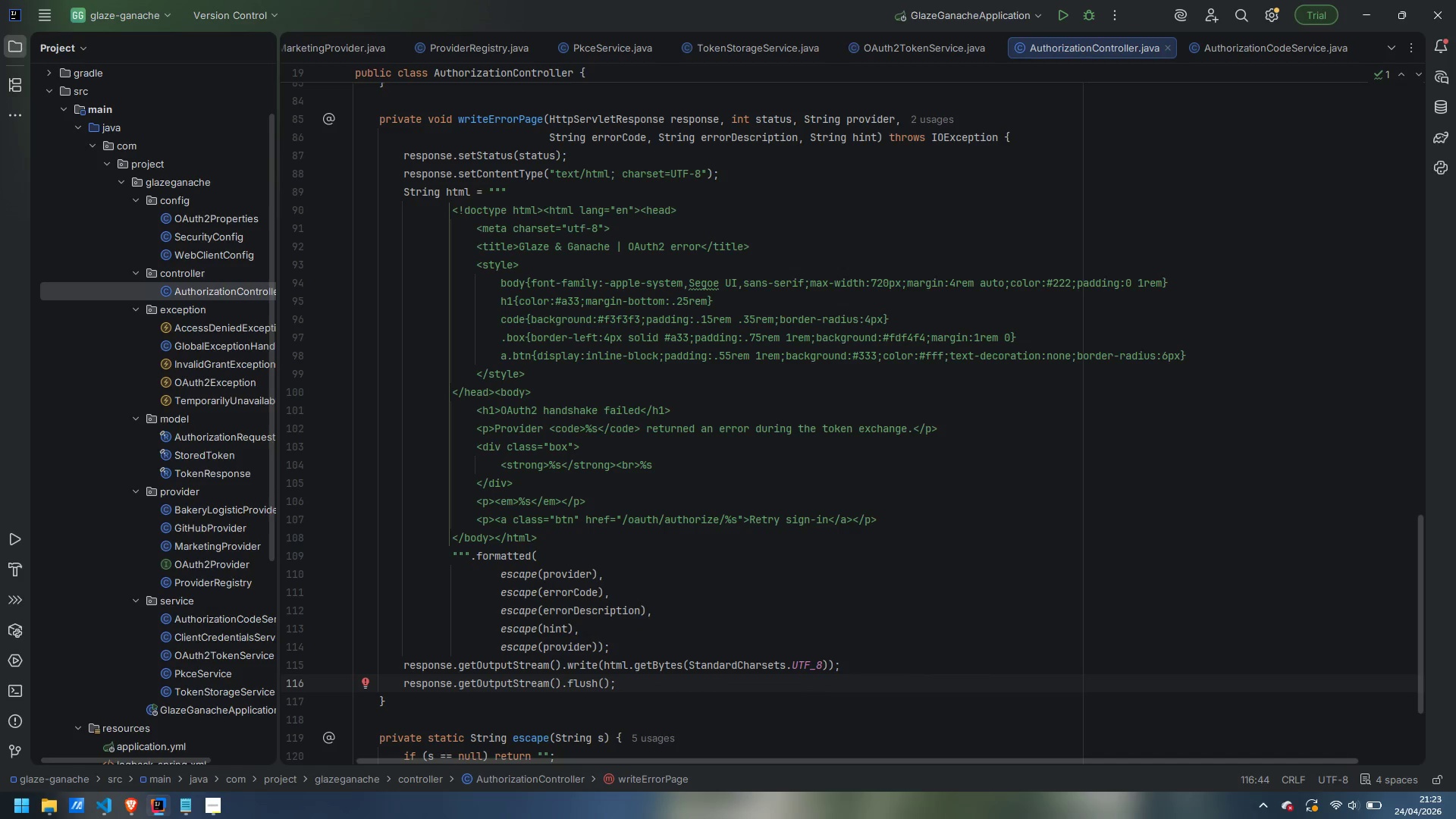 
scroll: coordinate [797, 582], scroll_direction: down, amount: 6.0
 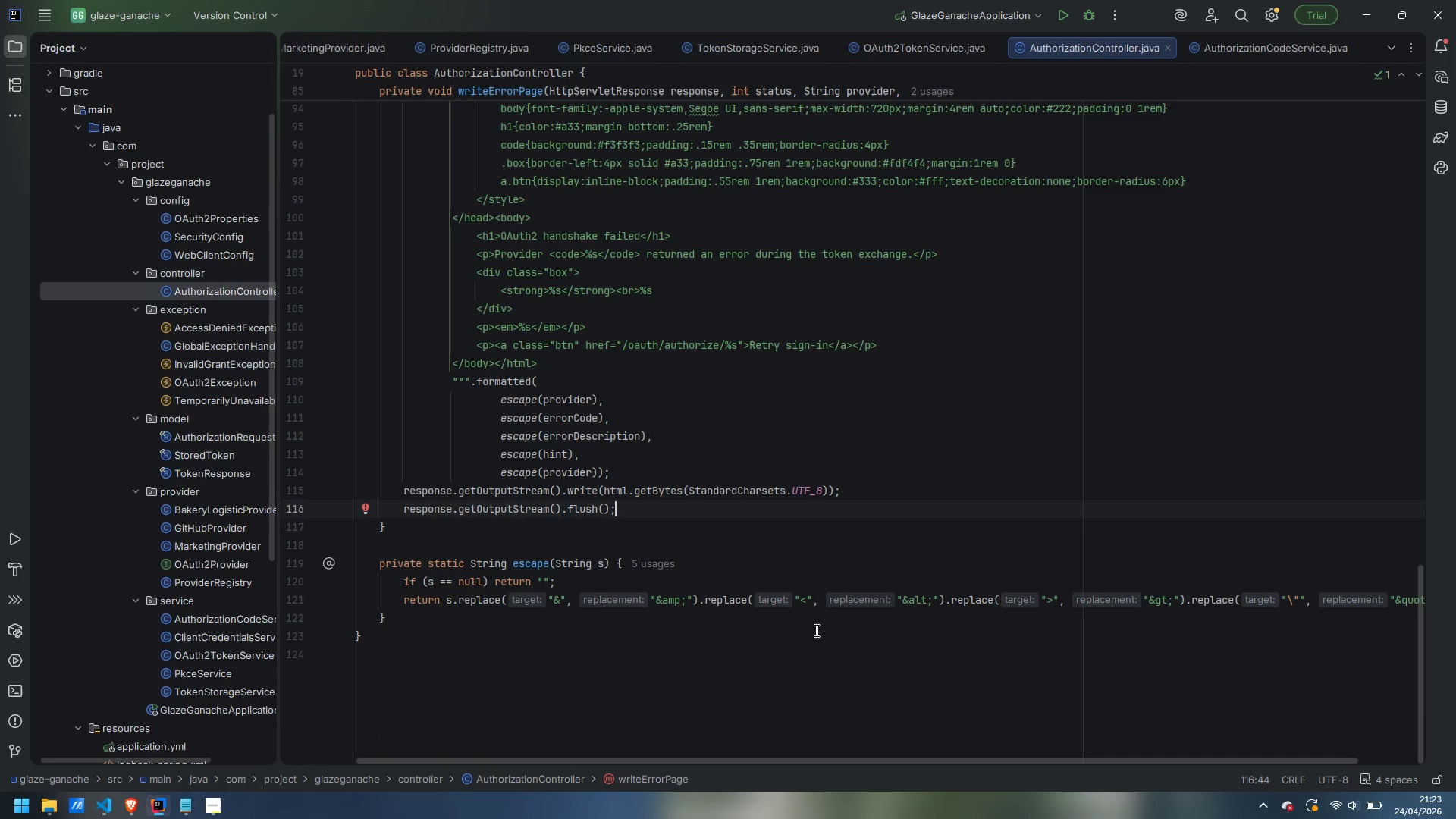 
scroll: coordinate [793, 676], scroll_direction: up, amount: 2.0
 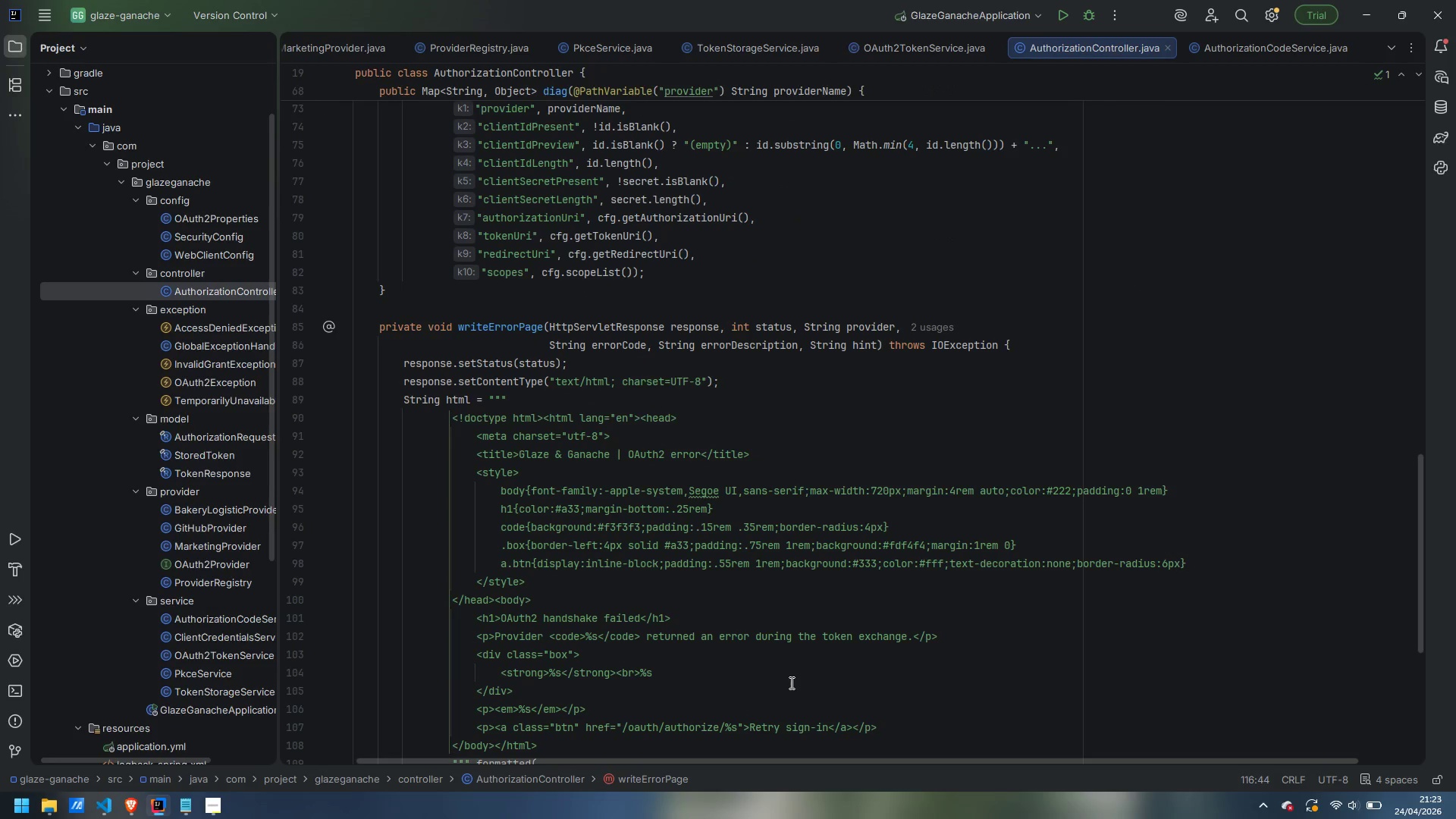 
scroll: coordinate [792, 682], scroll_direction: down, amount: 5.0
 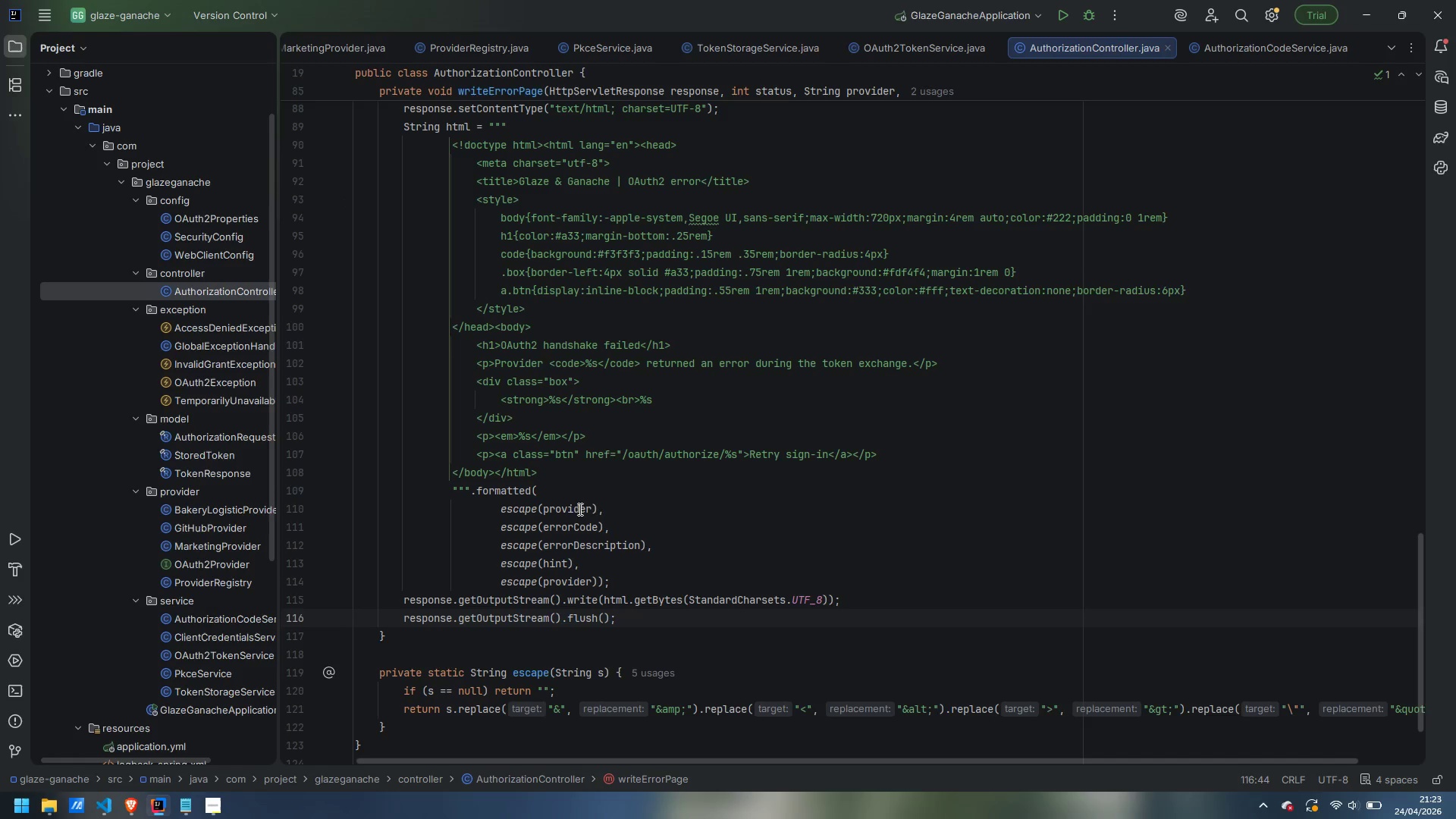 
scroll: coordinate [601, 519], scroll_direction: up, amount: 29.0
 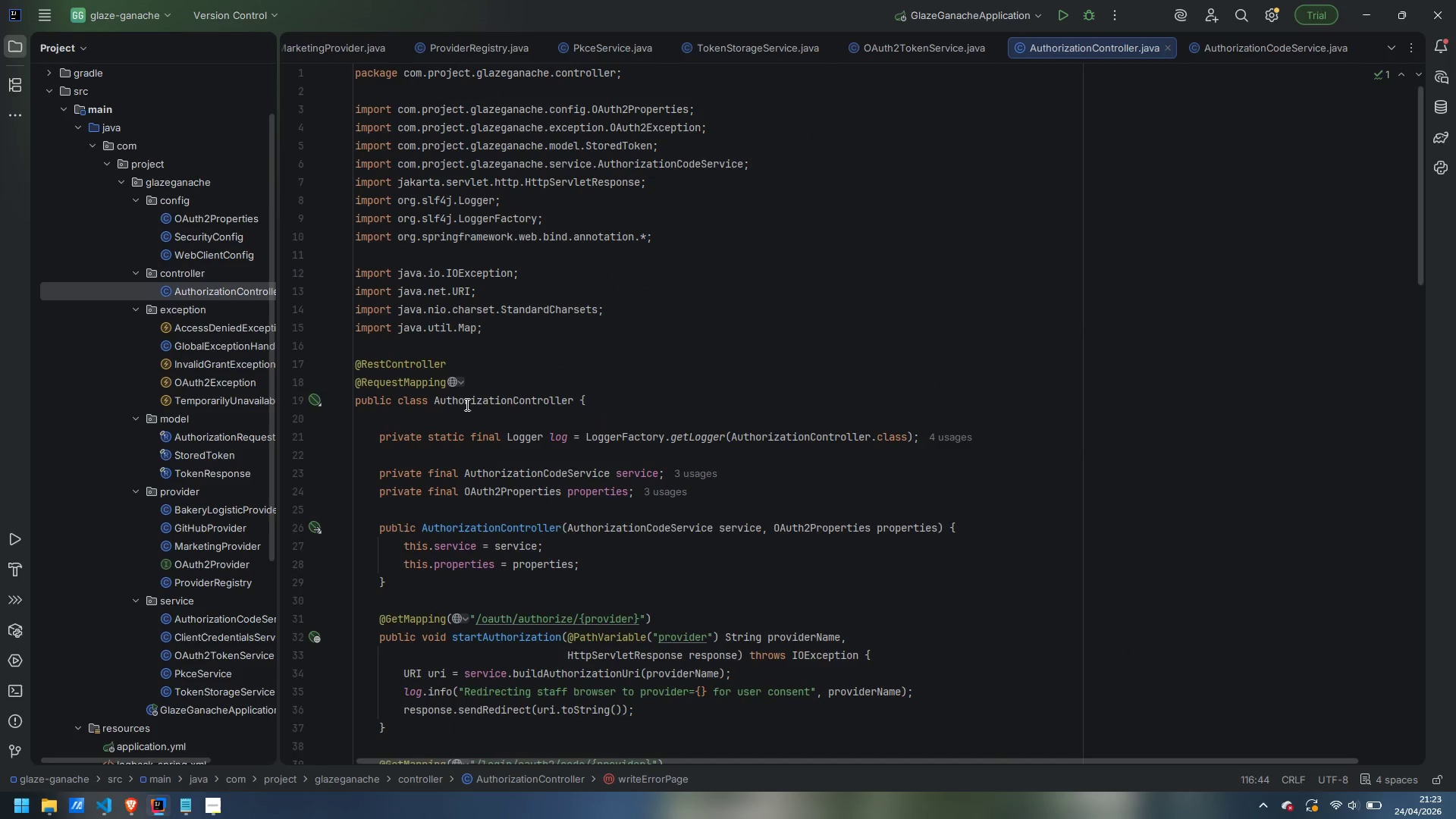 
mouse_move([476, 399])
 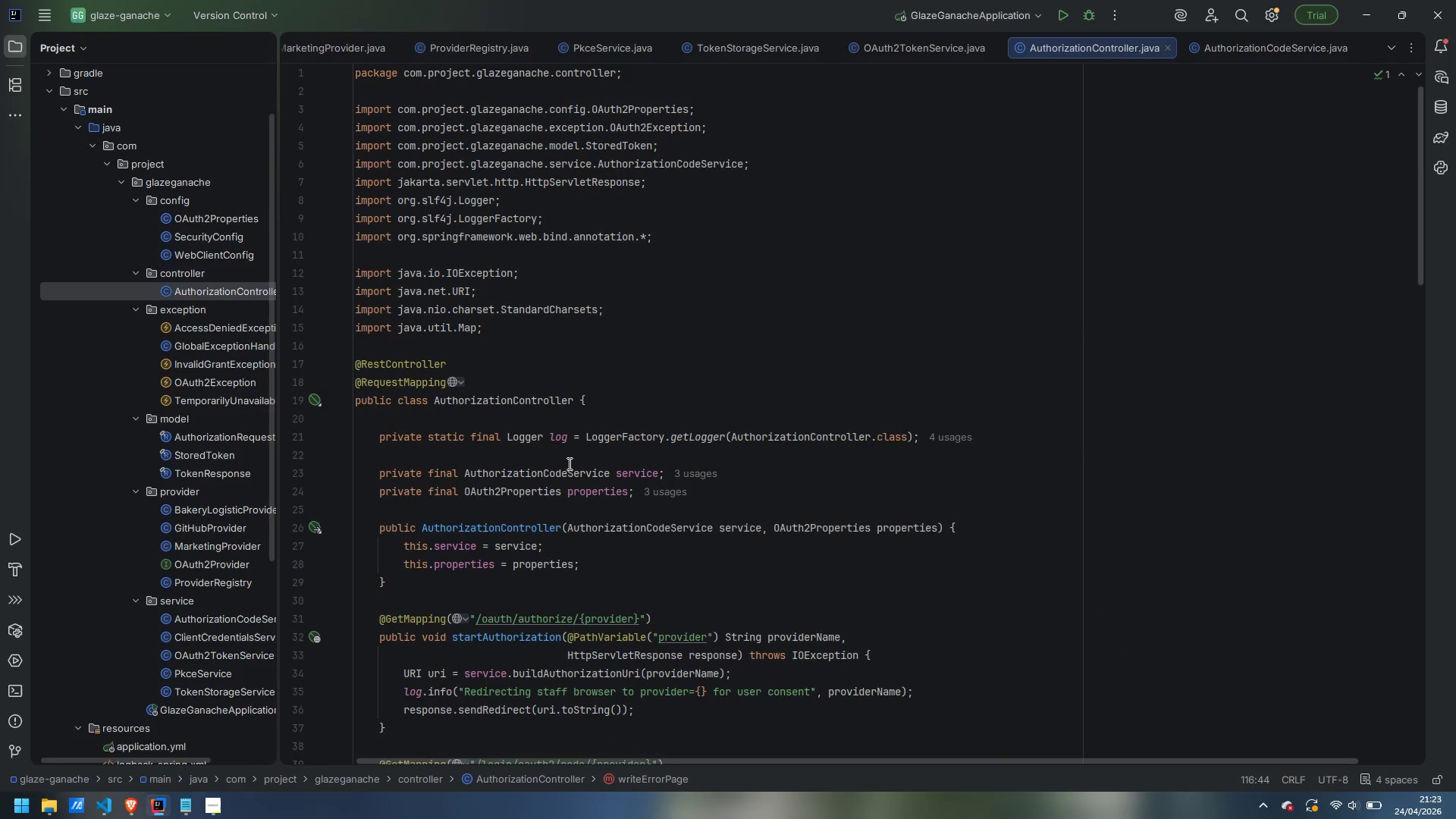 
wait(6.88)
 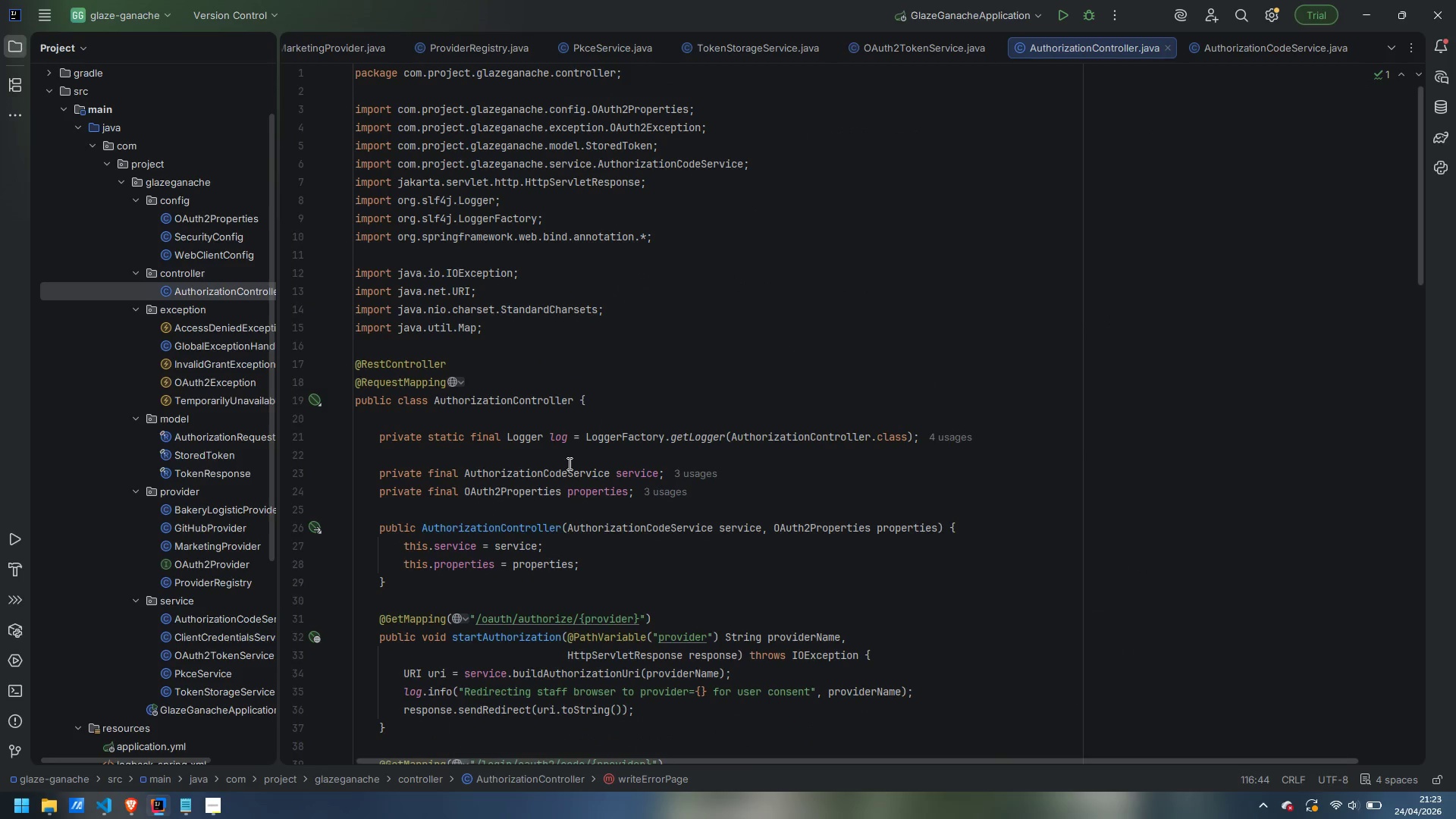 
left_click([412, 347])
 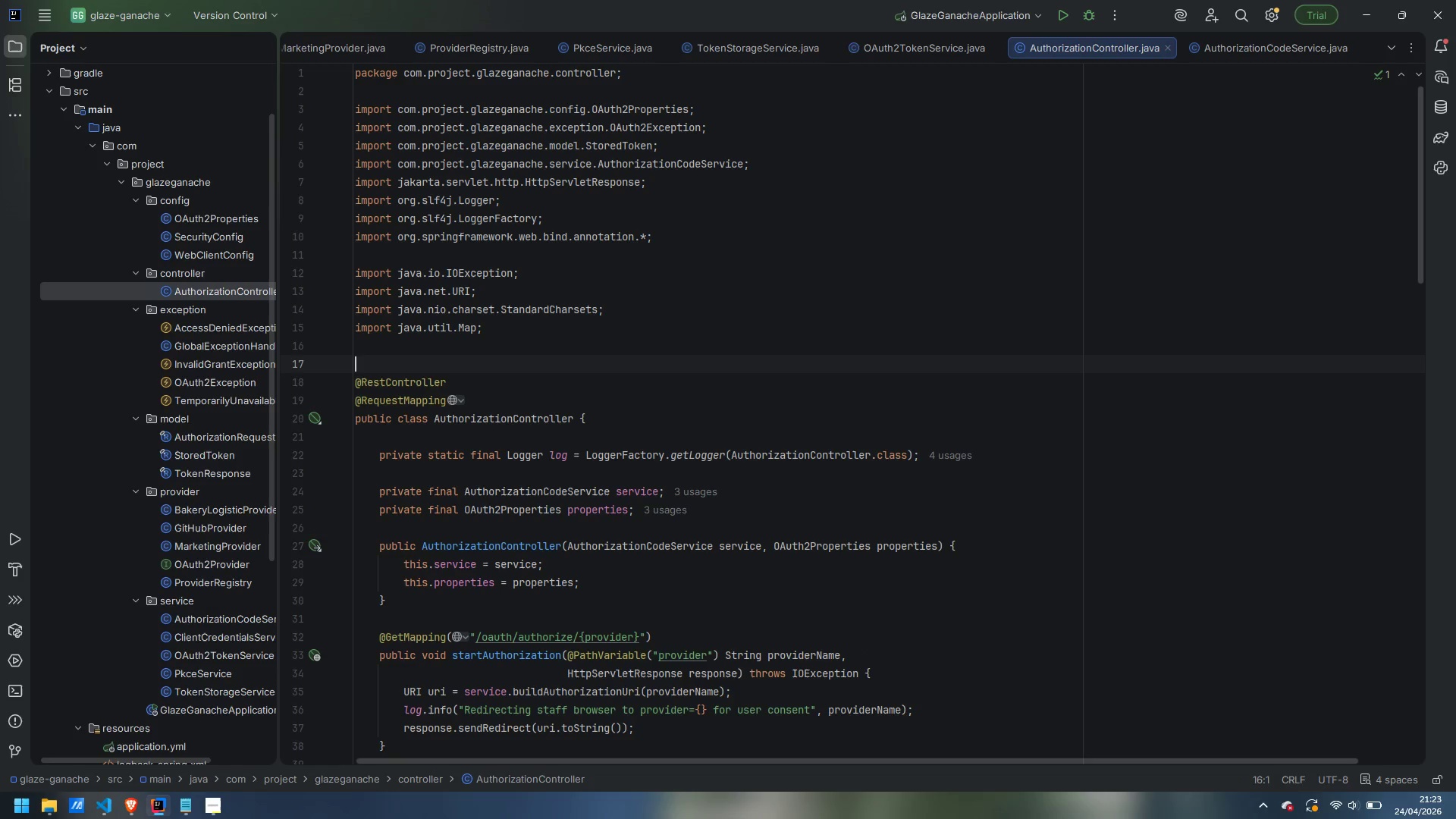 
key(Enter)
 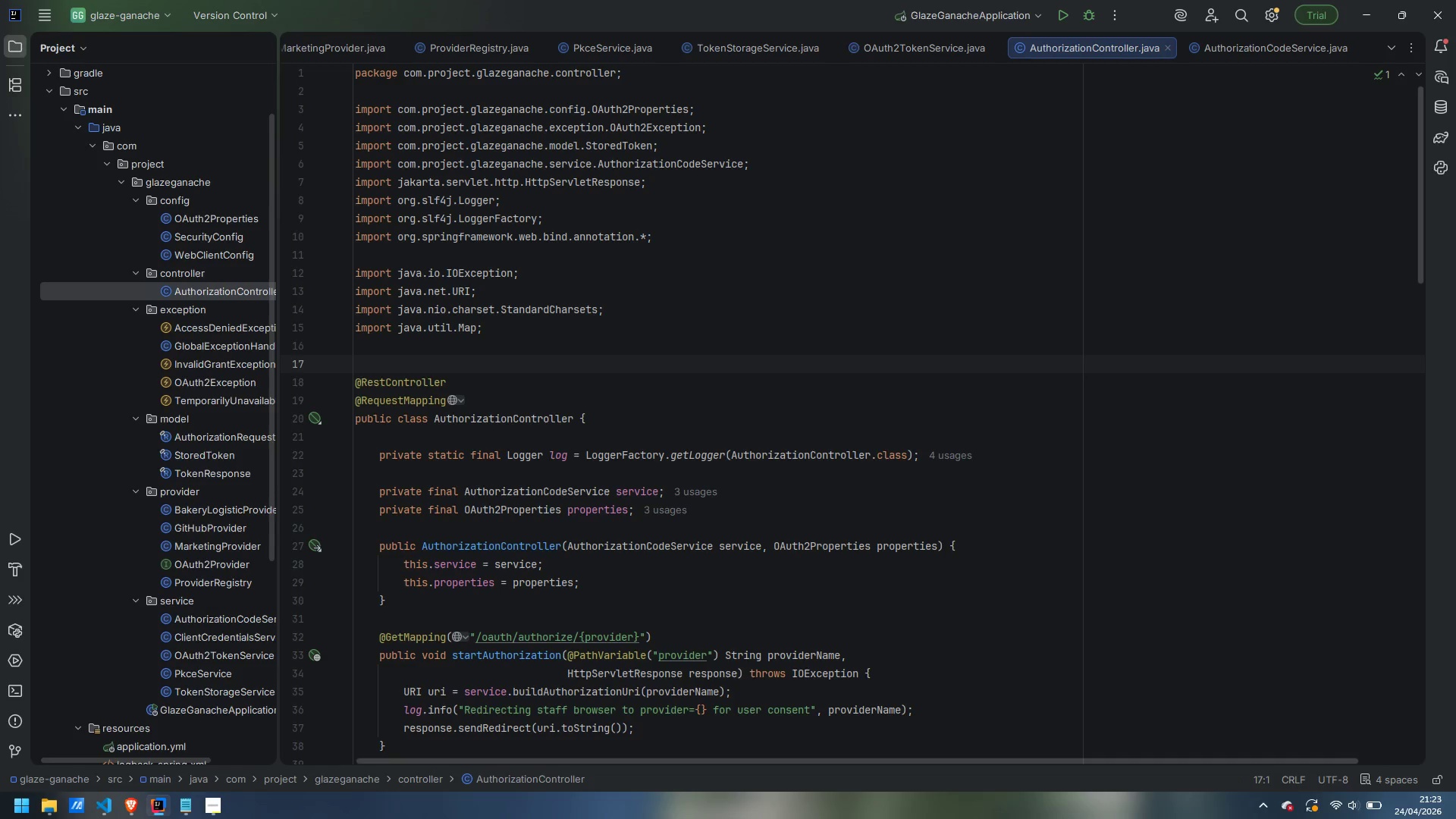 
type(/**)
 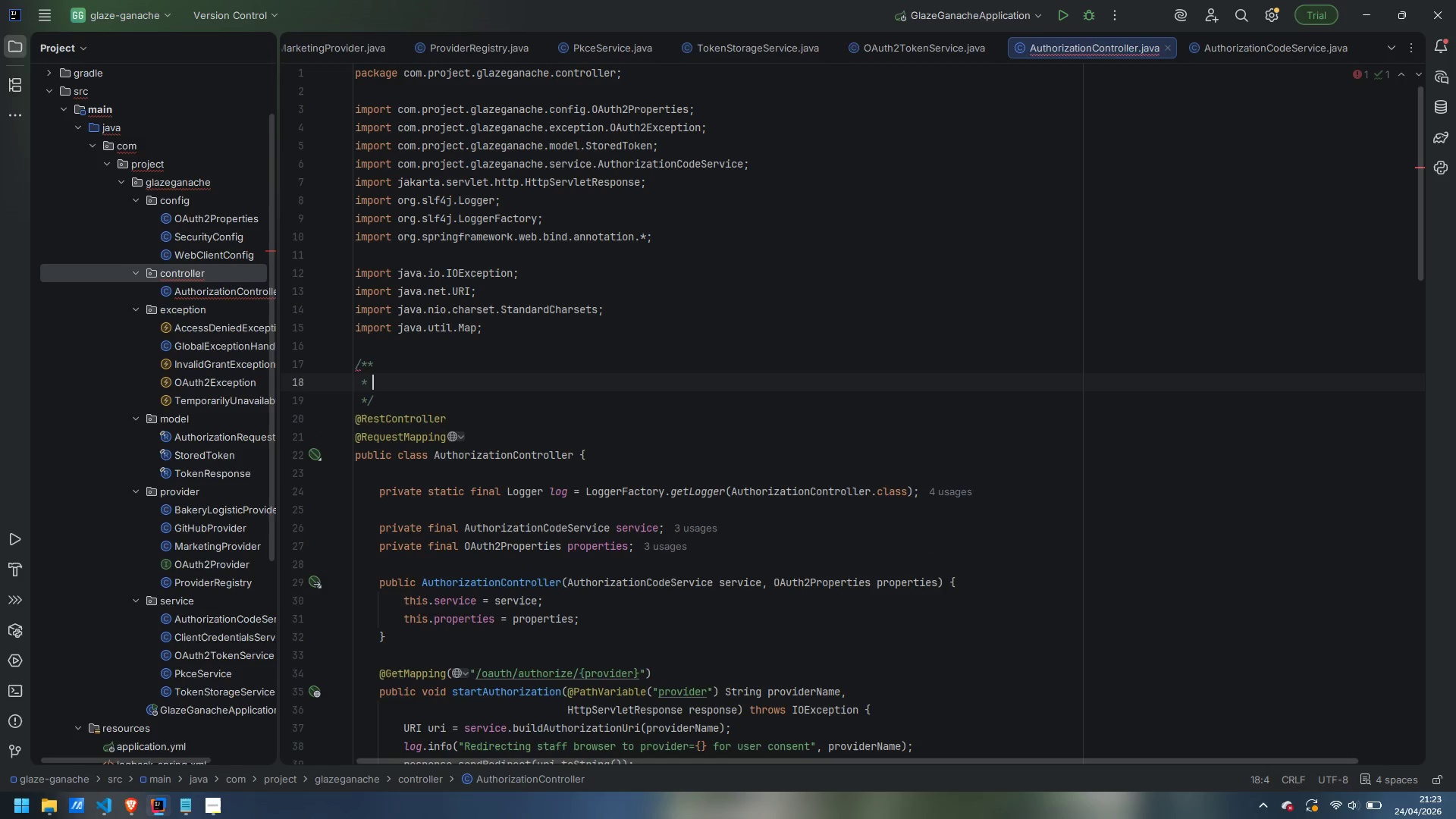 
 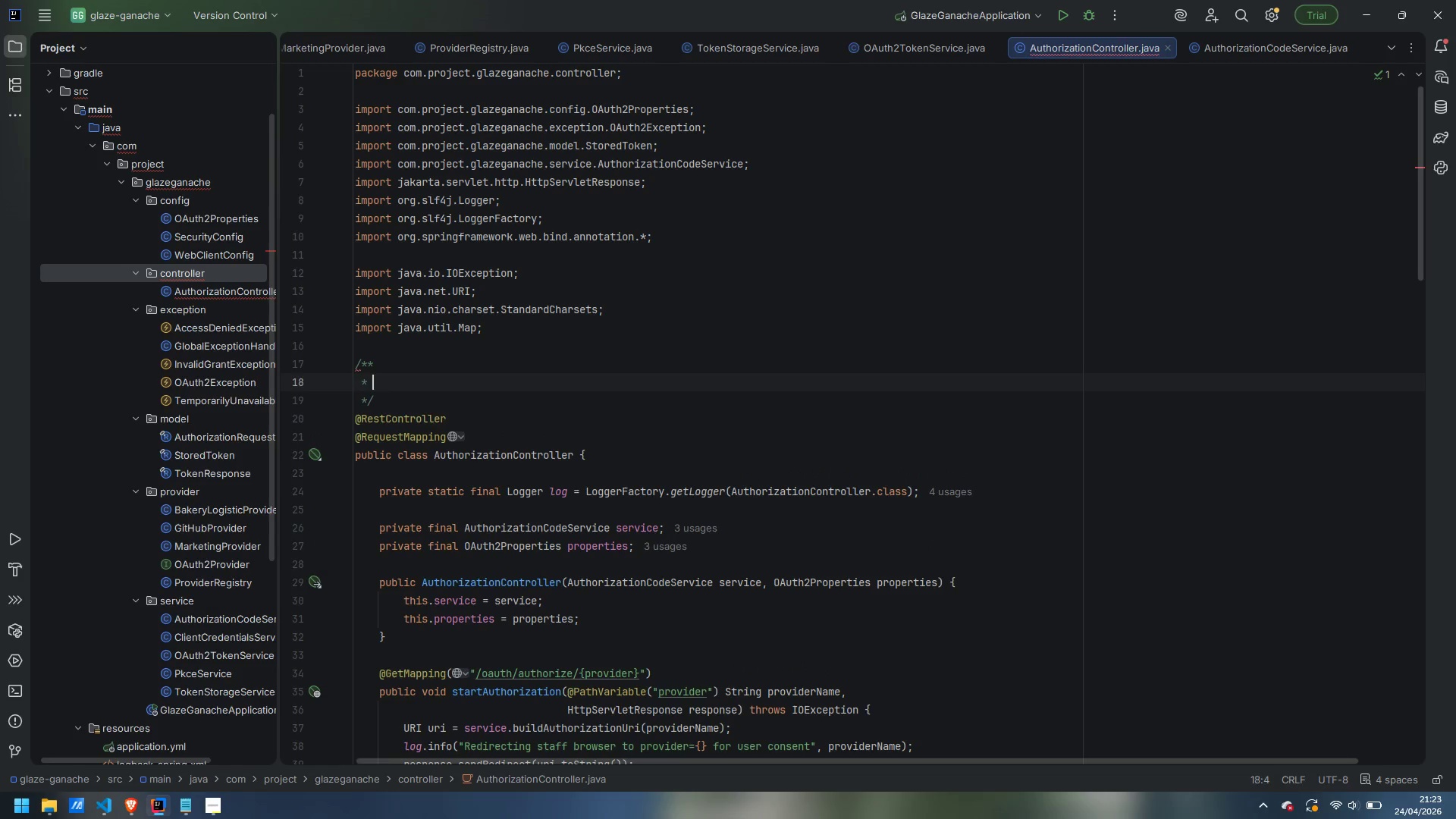 
key(Enter)
 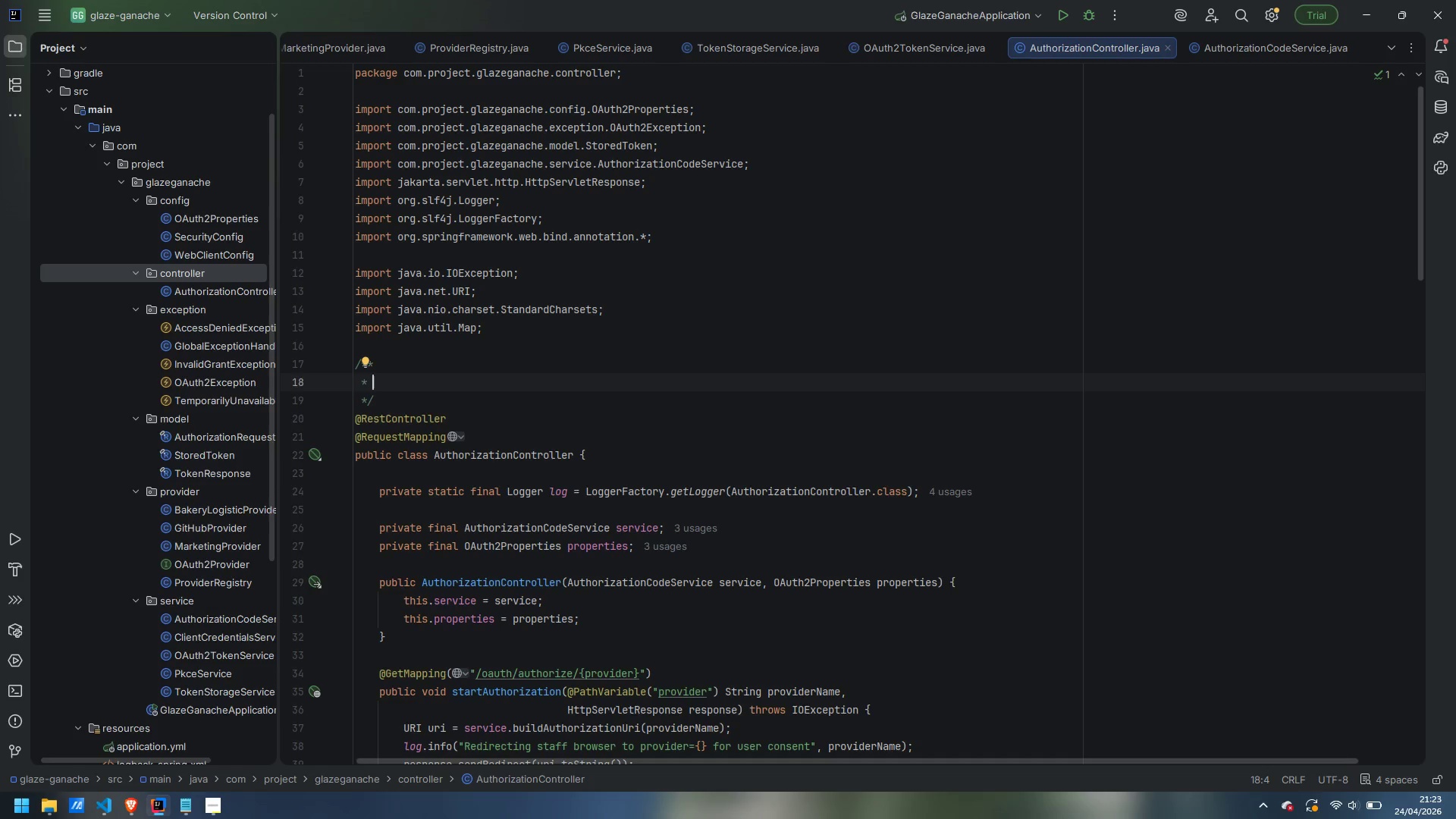 
wait(5.08)
 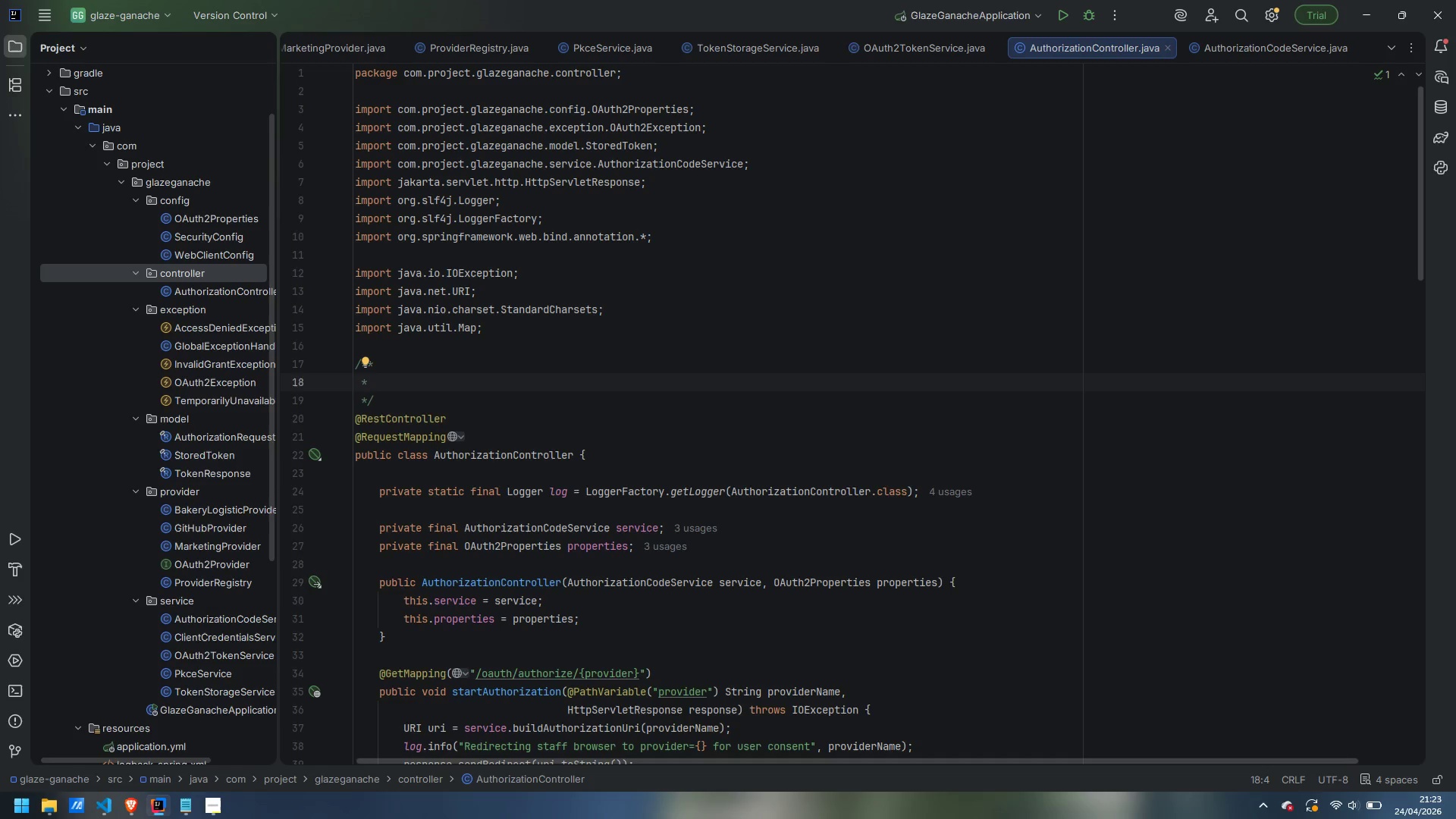 
type(Endpoints that drive the browser )
 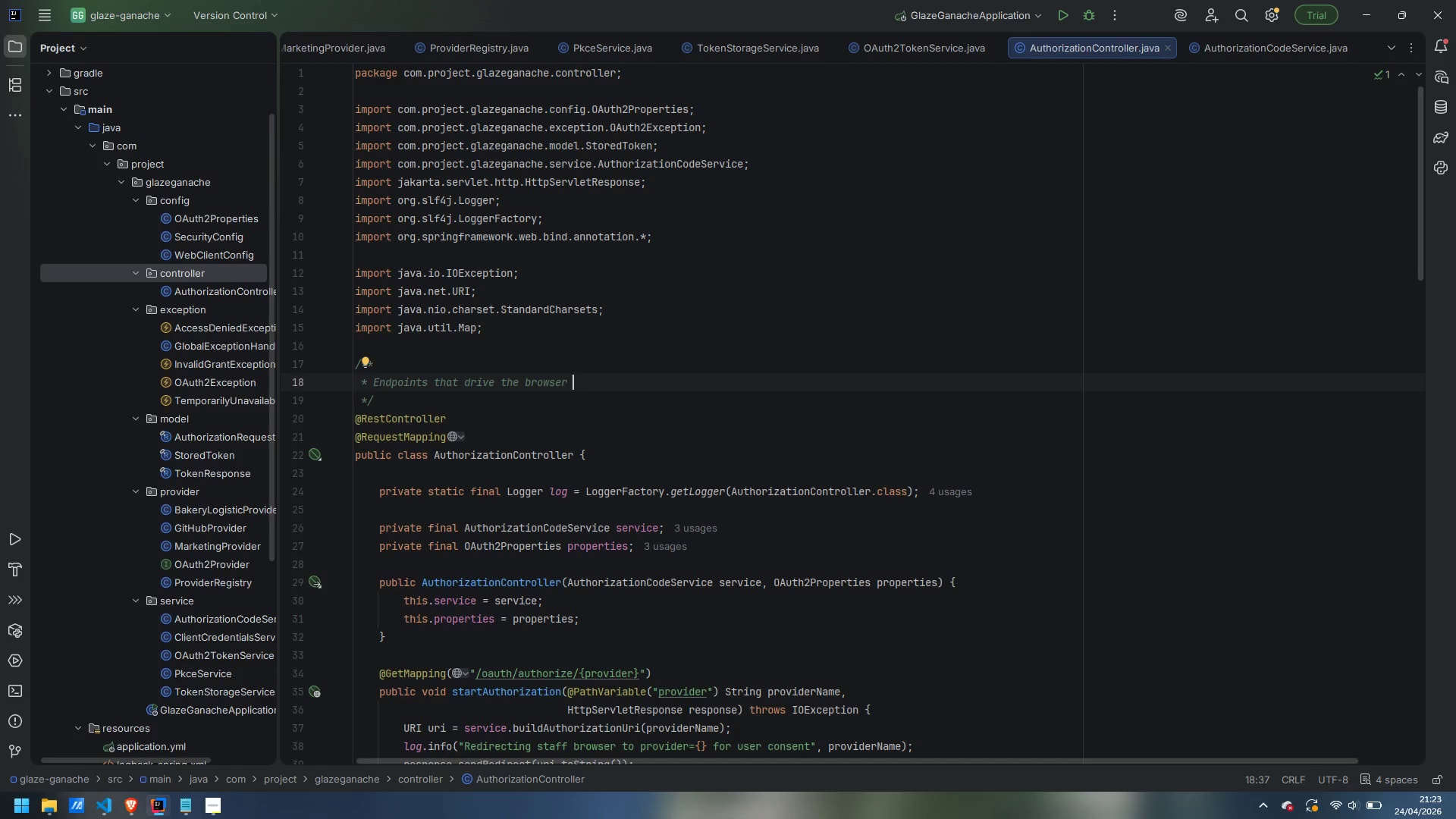 
wait(6.3)
 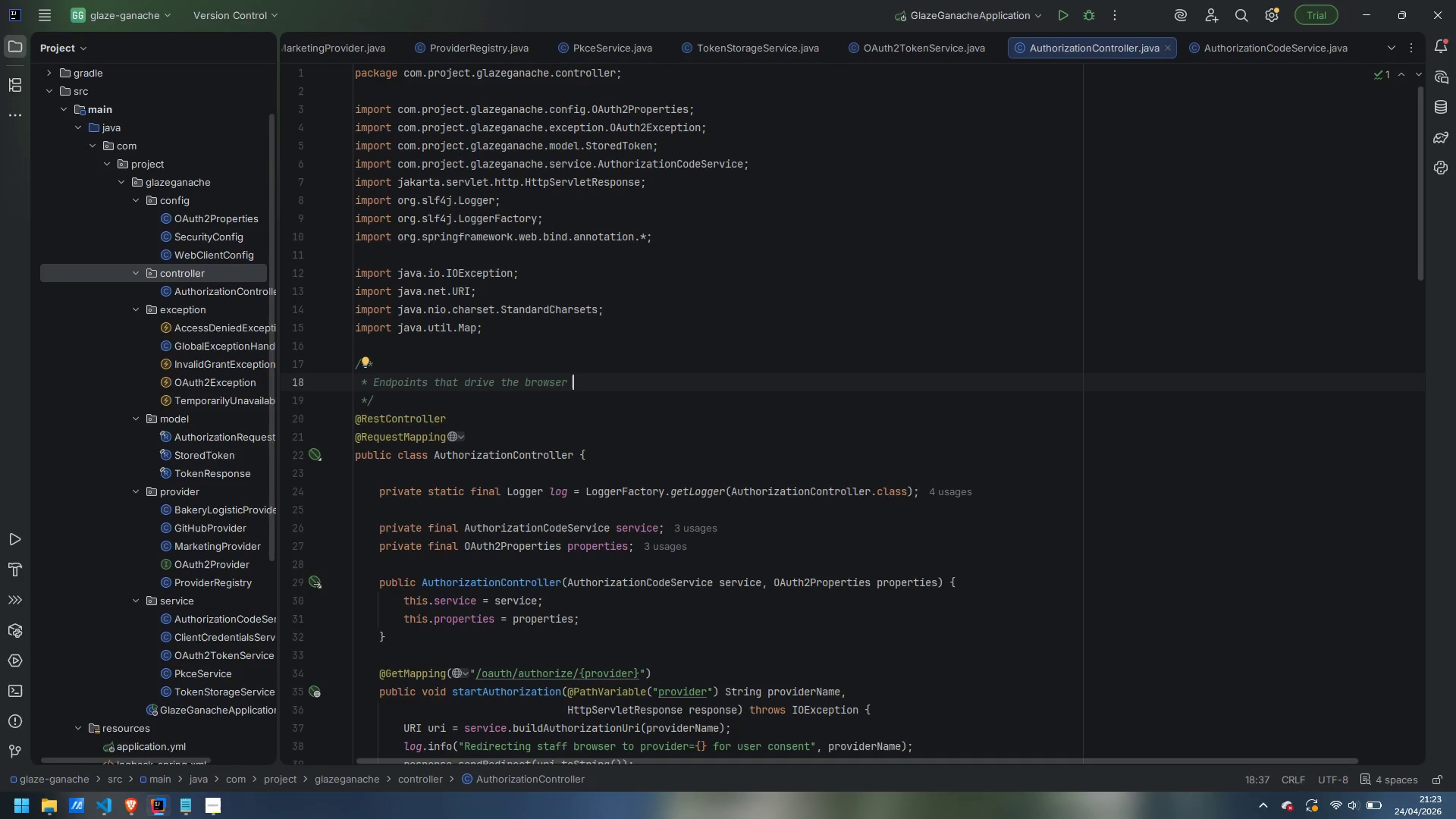 
type(portion of the )
 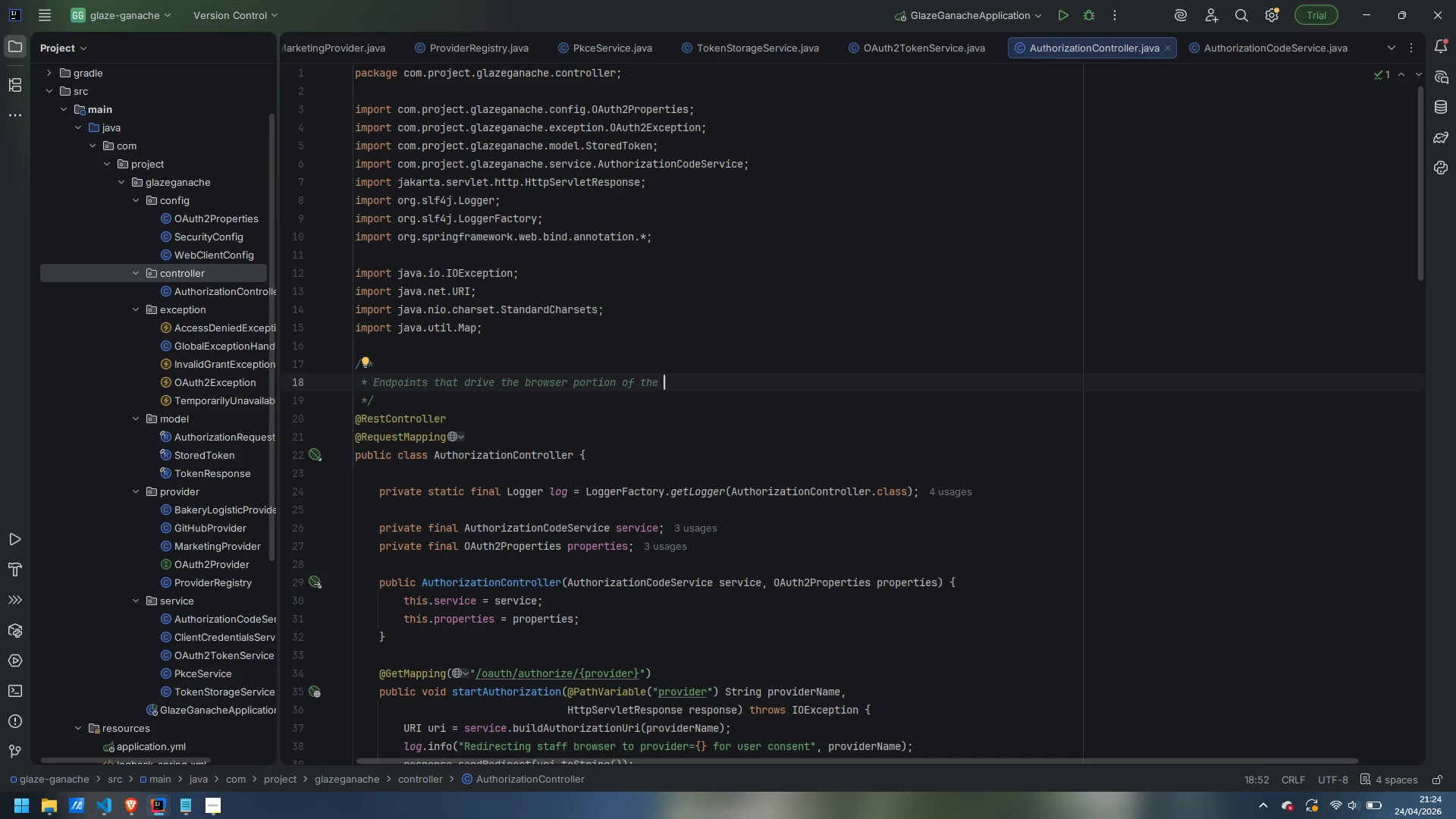 
wait(6.17)
 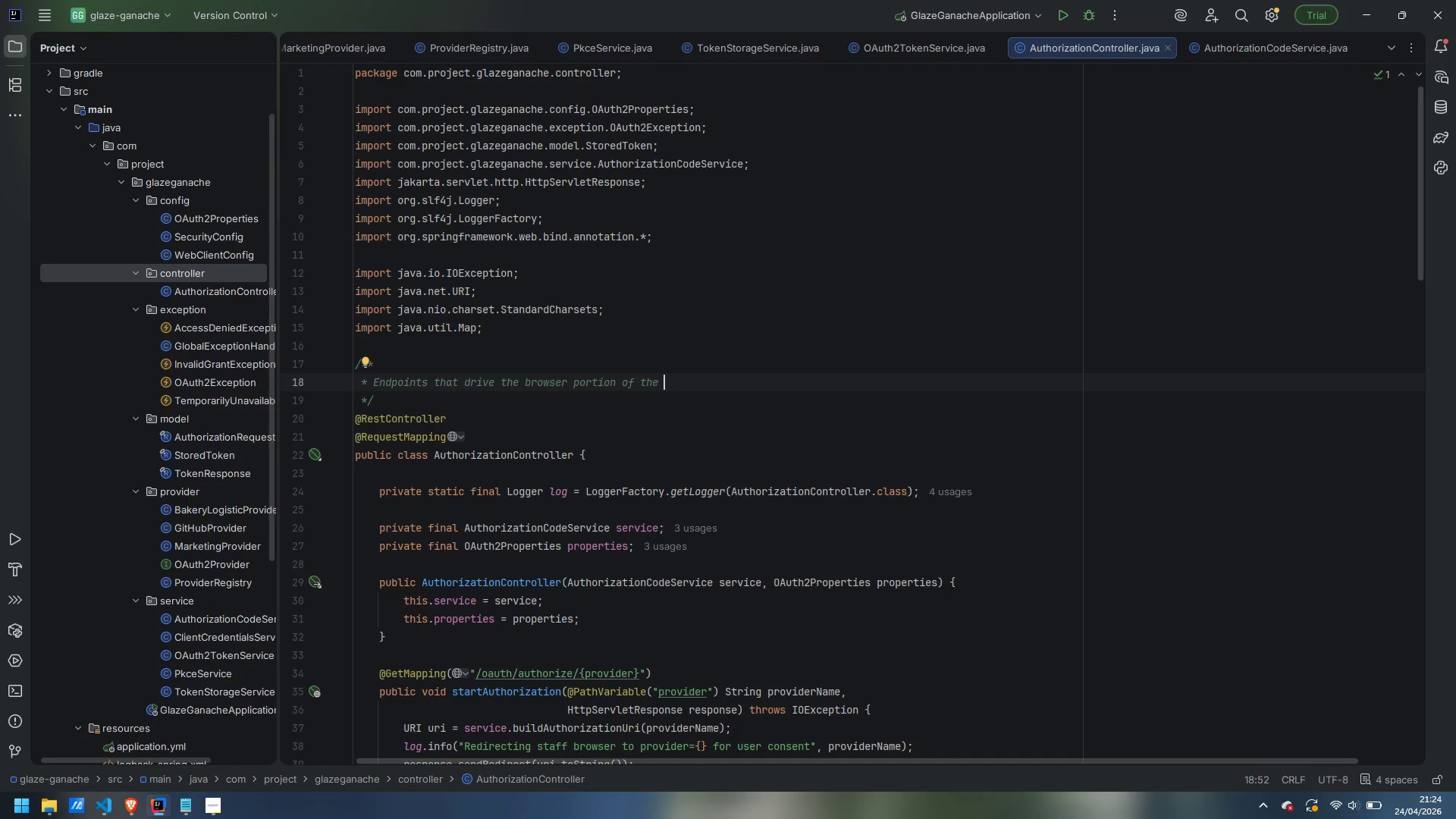 
type(Authorization Code flow)
 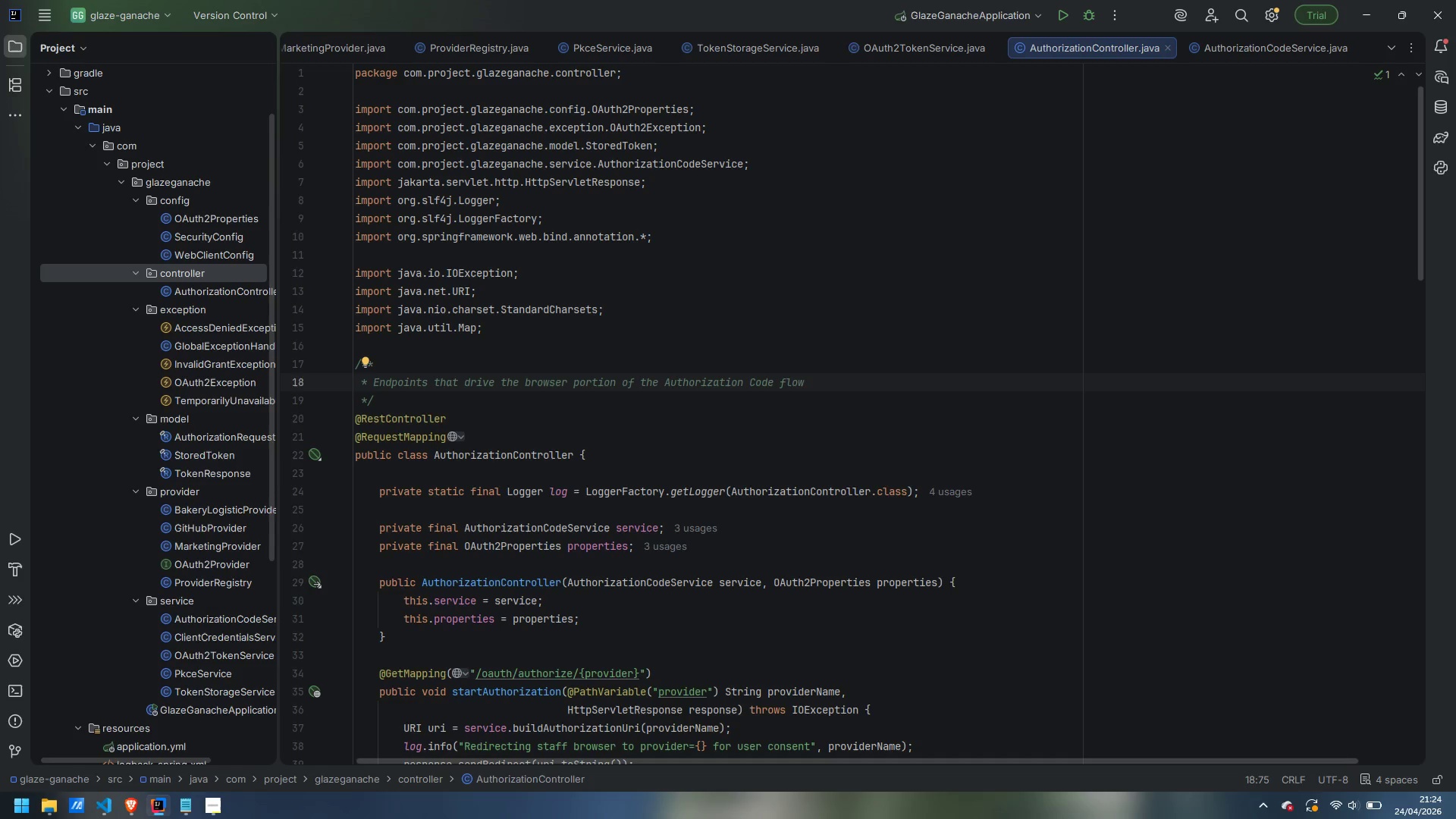 
wait(31.59)
 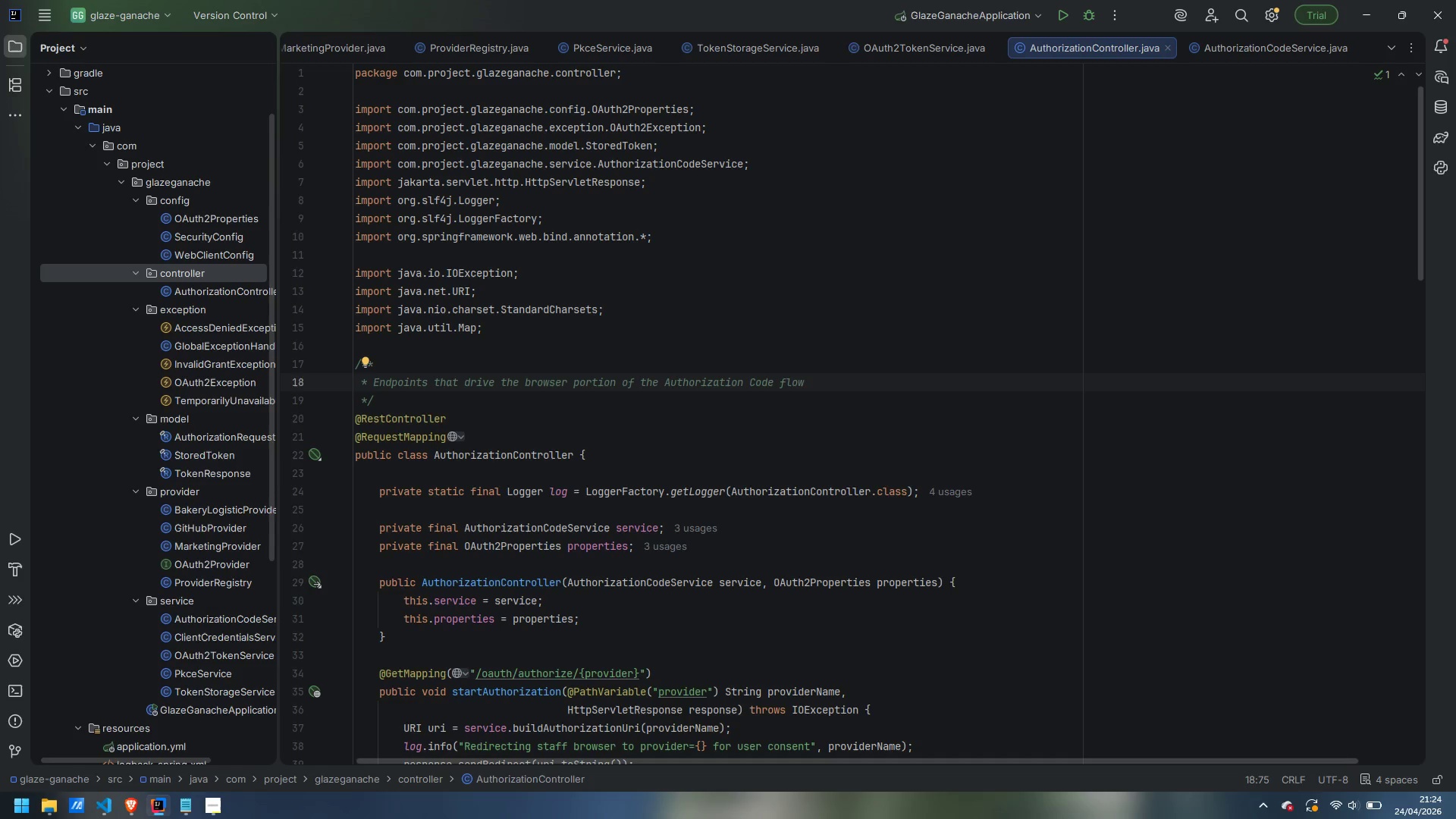 
key(Period)
 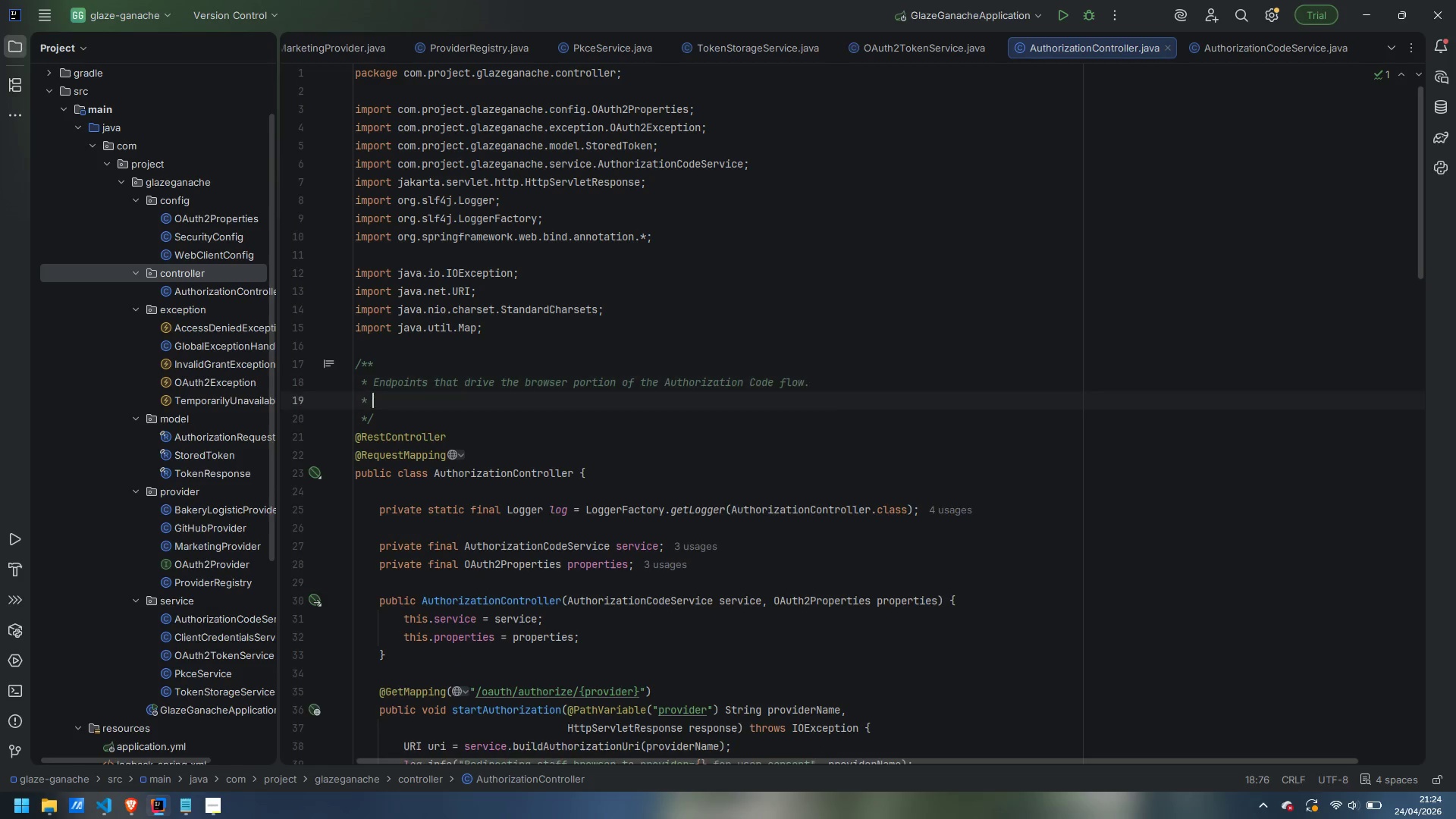 
key(Enter)
 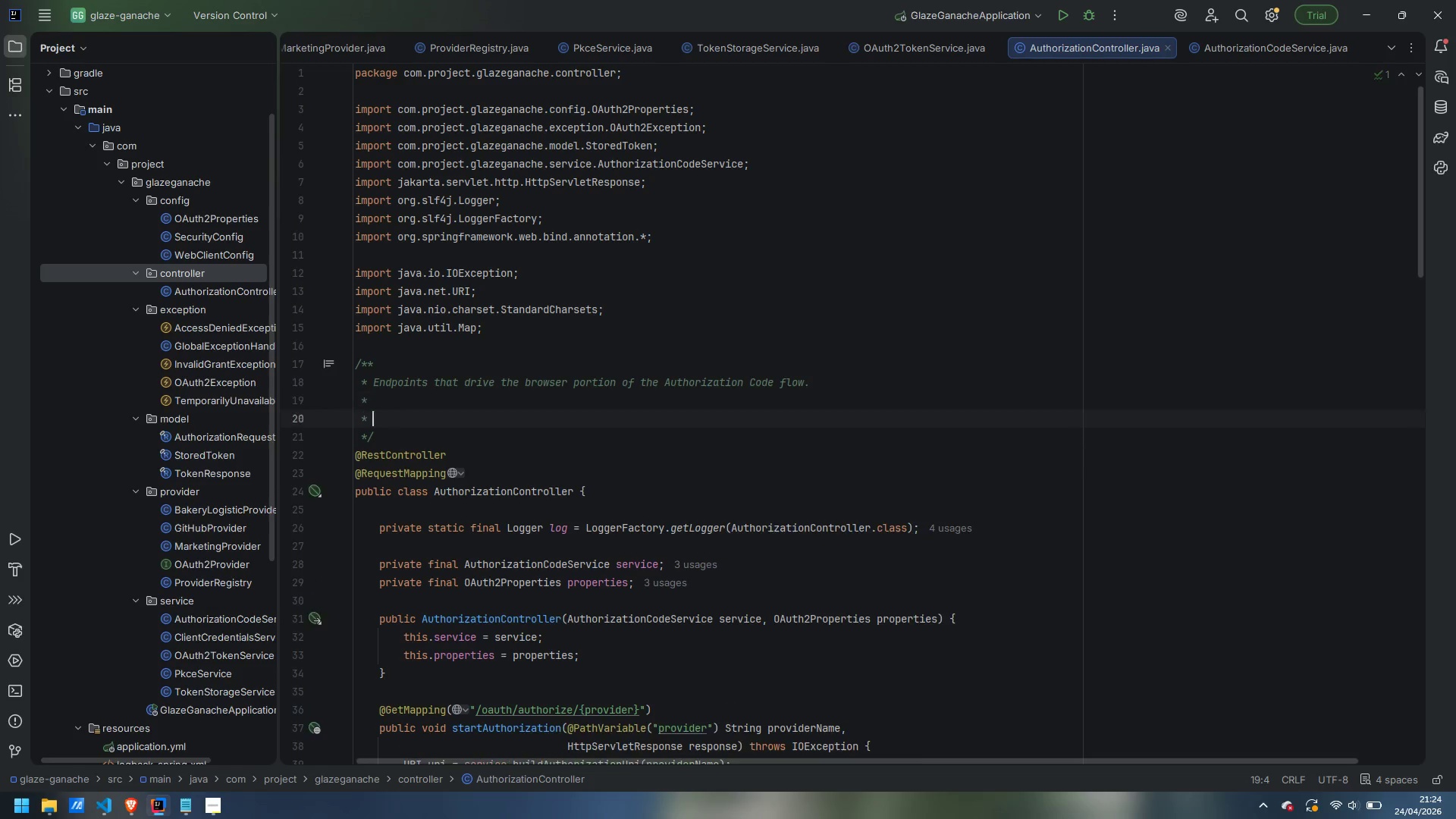 
key(Enter)
 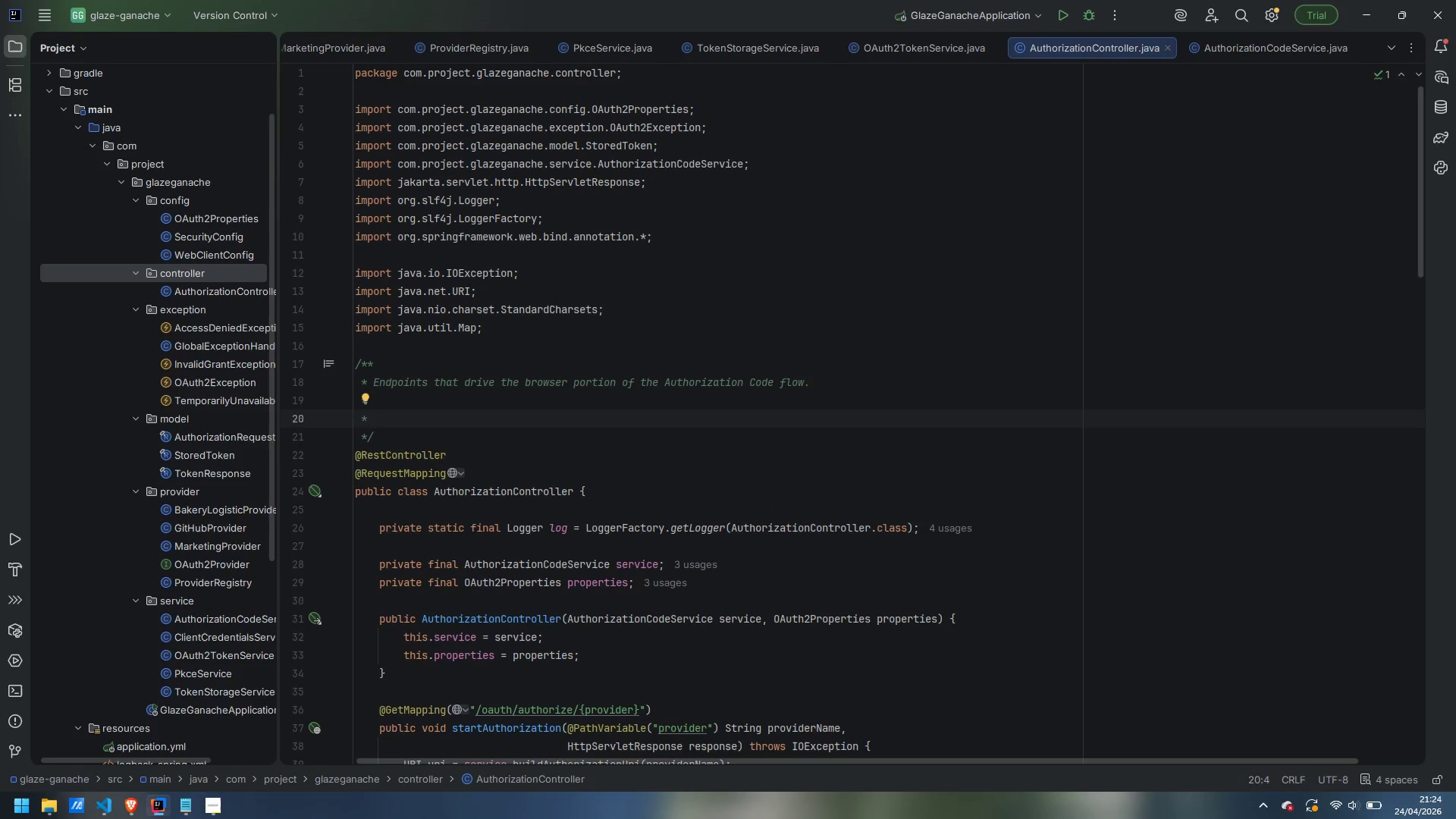 
type(<ul>)
 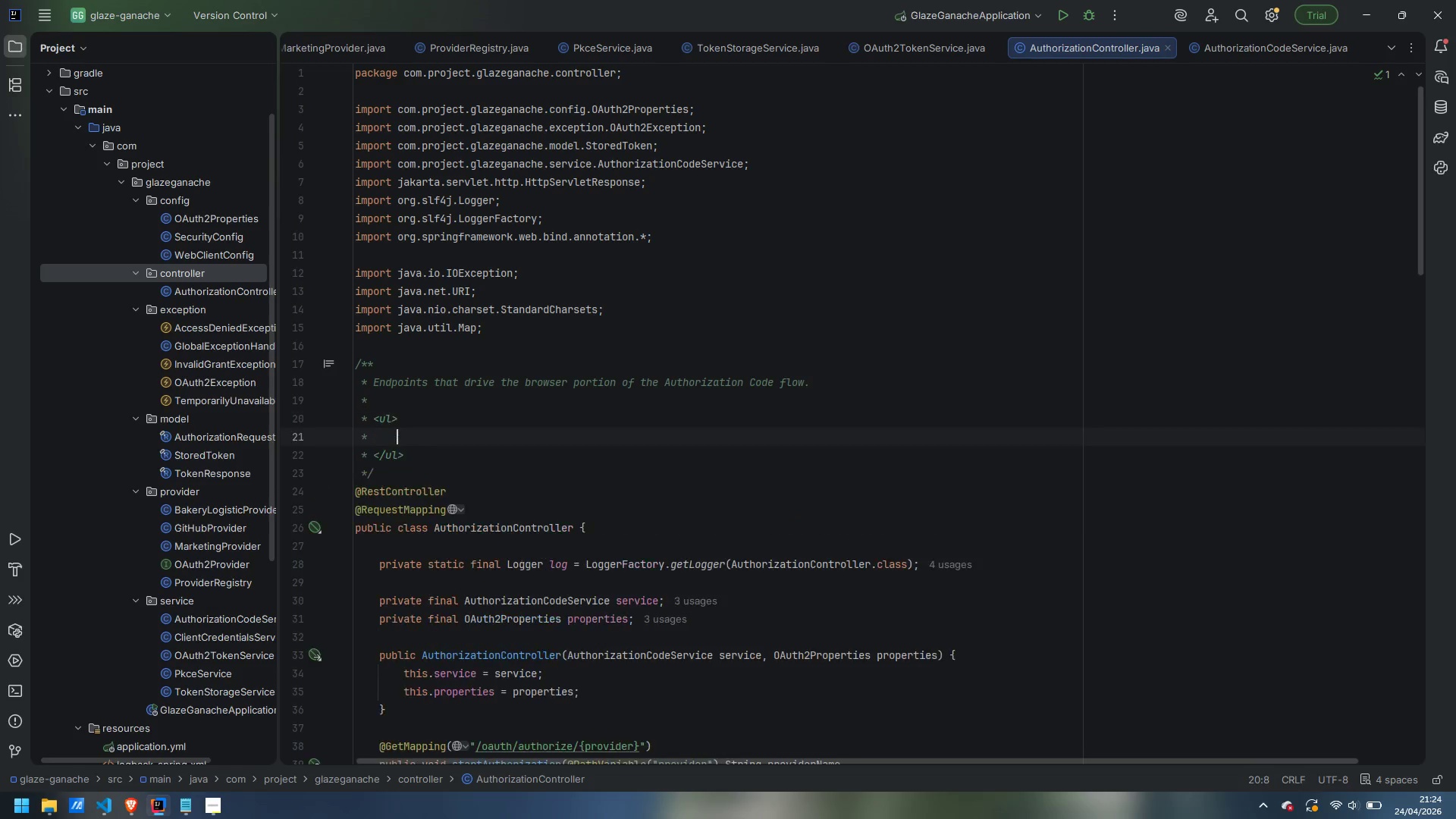 
 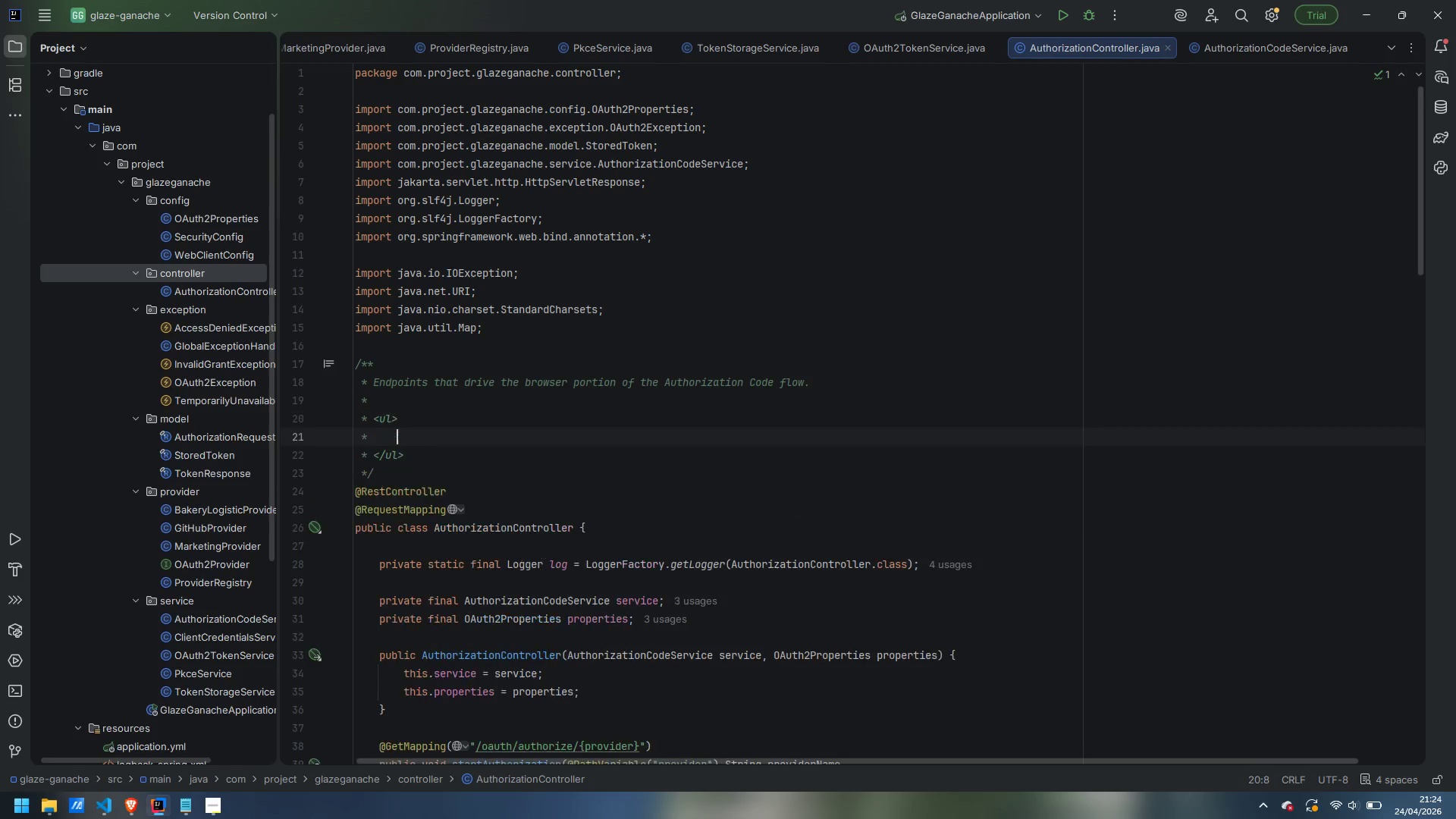 
key(Enter)
 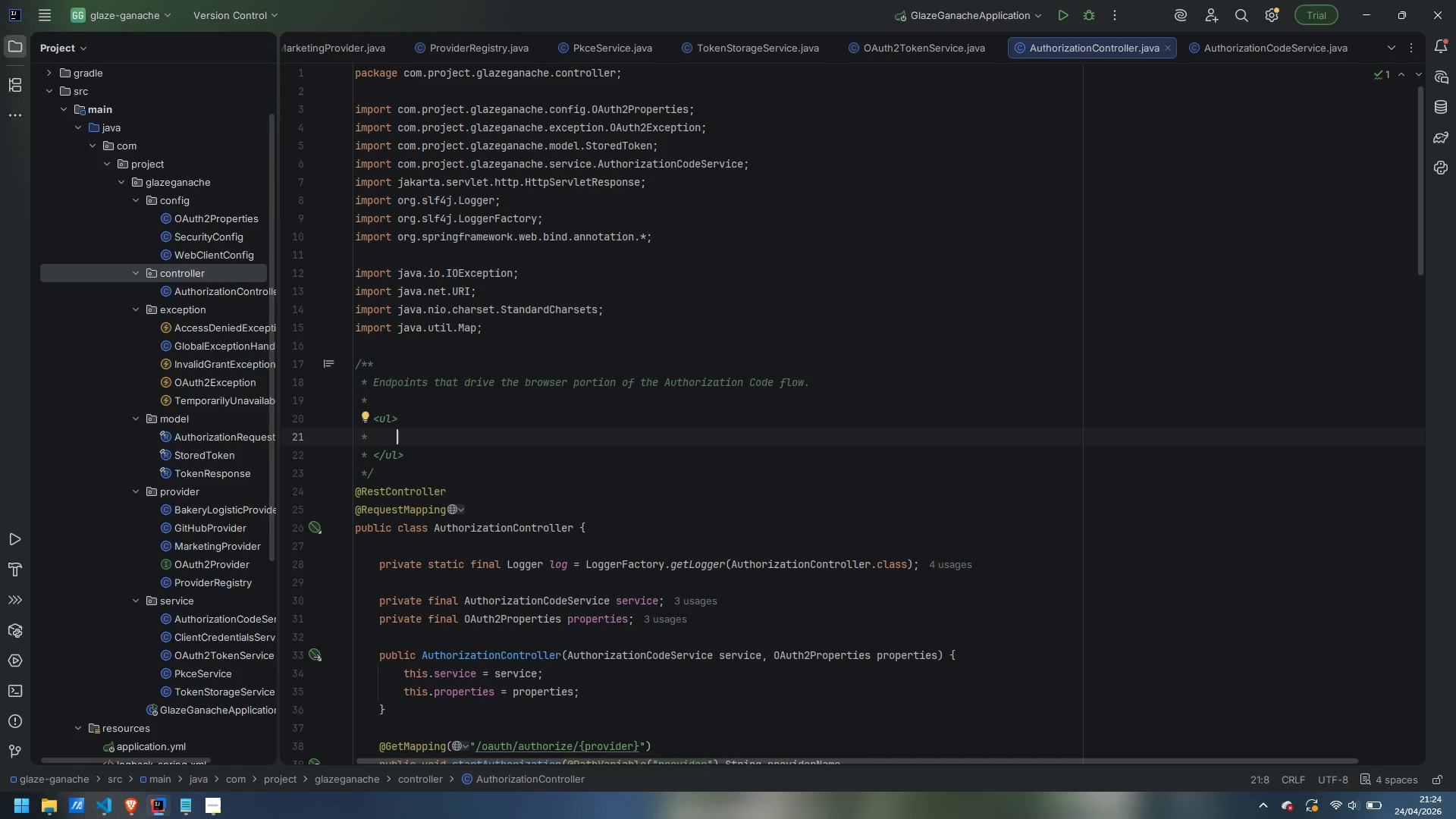 
type(<li>{})
 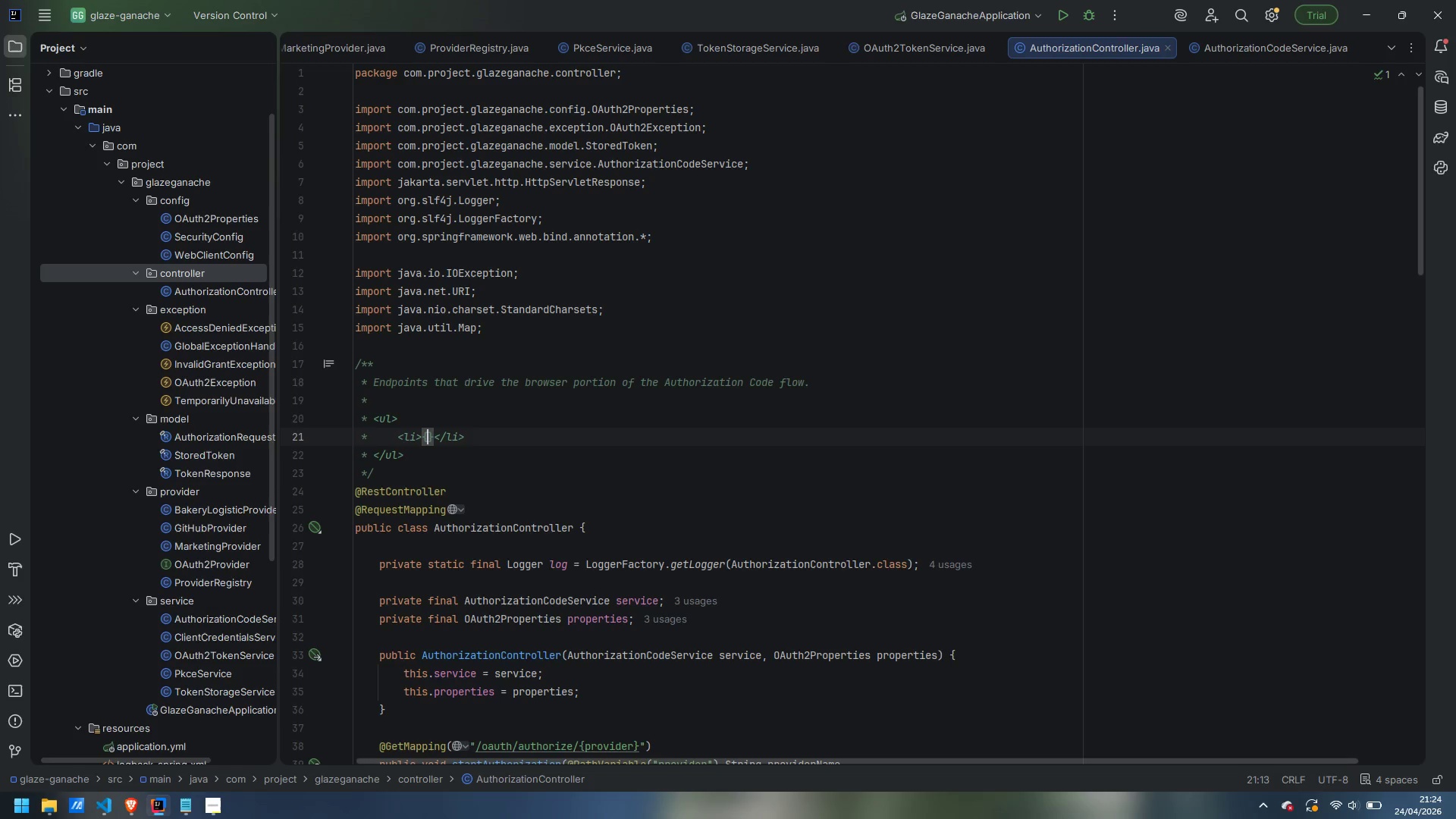 
 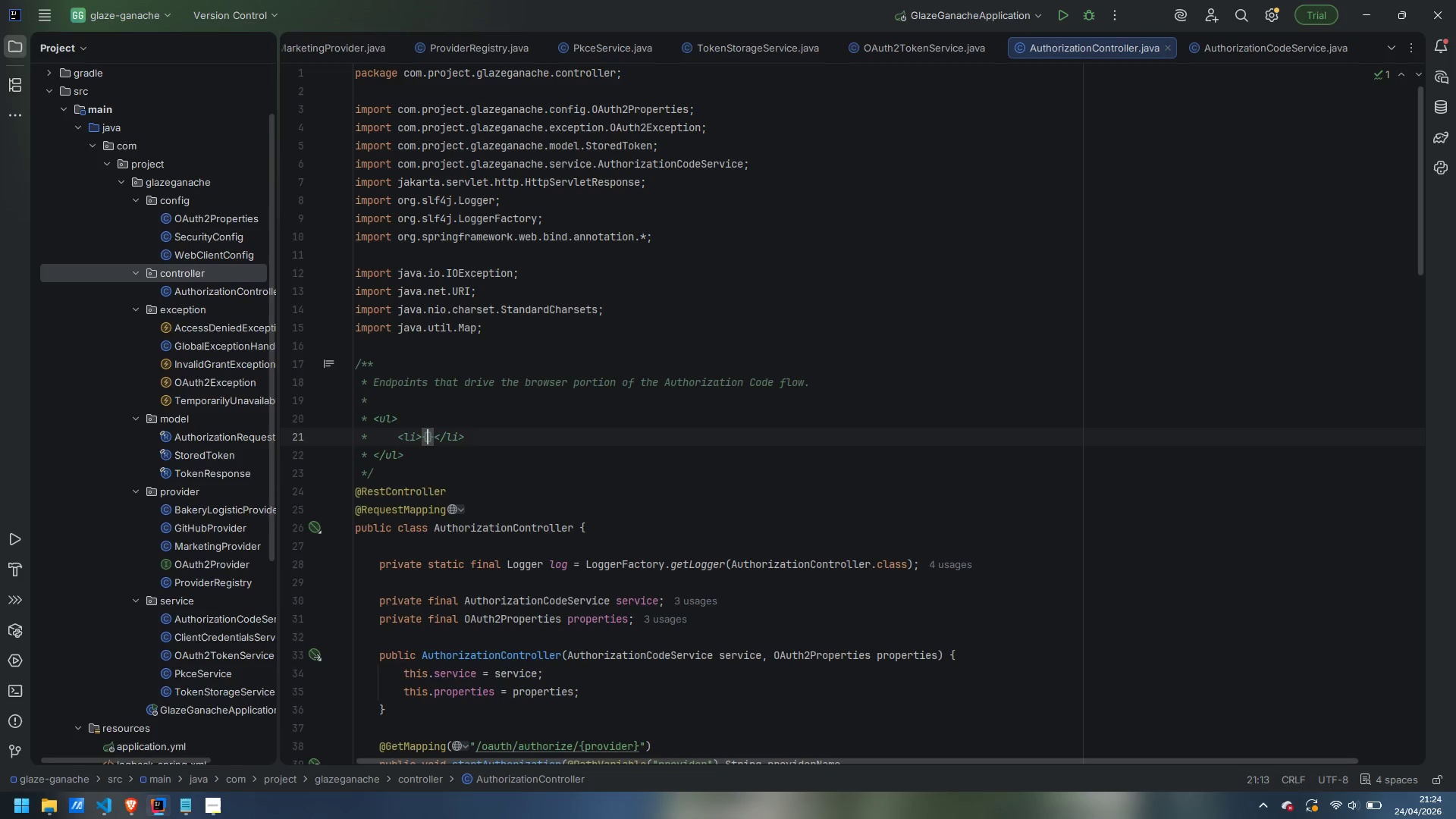 
key(ArrowLeft)
 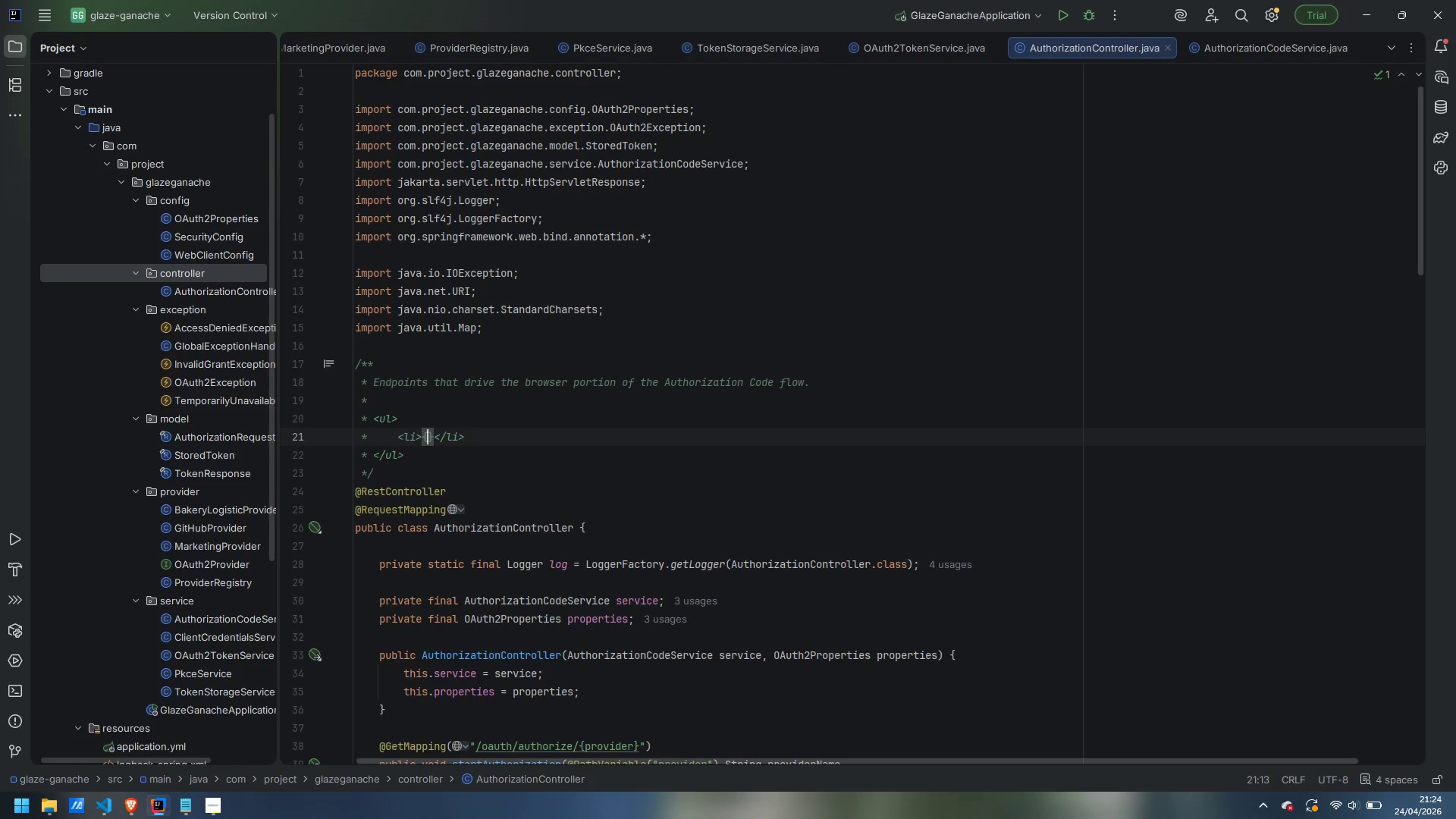 
type(@code )
key(Backspace)
type( GRE)
key(Backspace)
type(T /)
 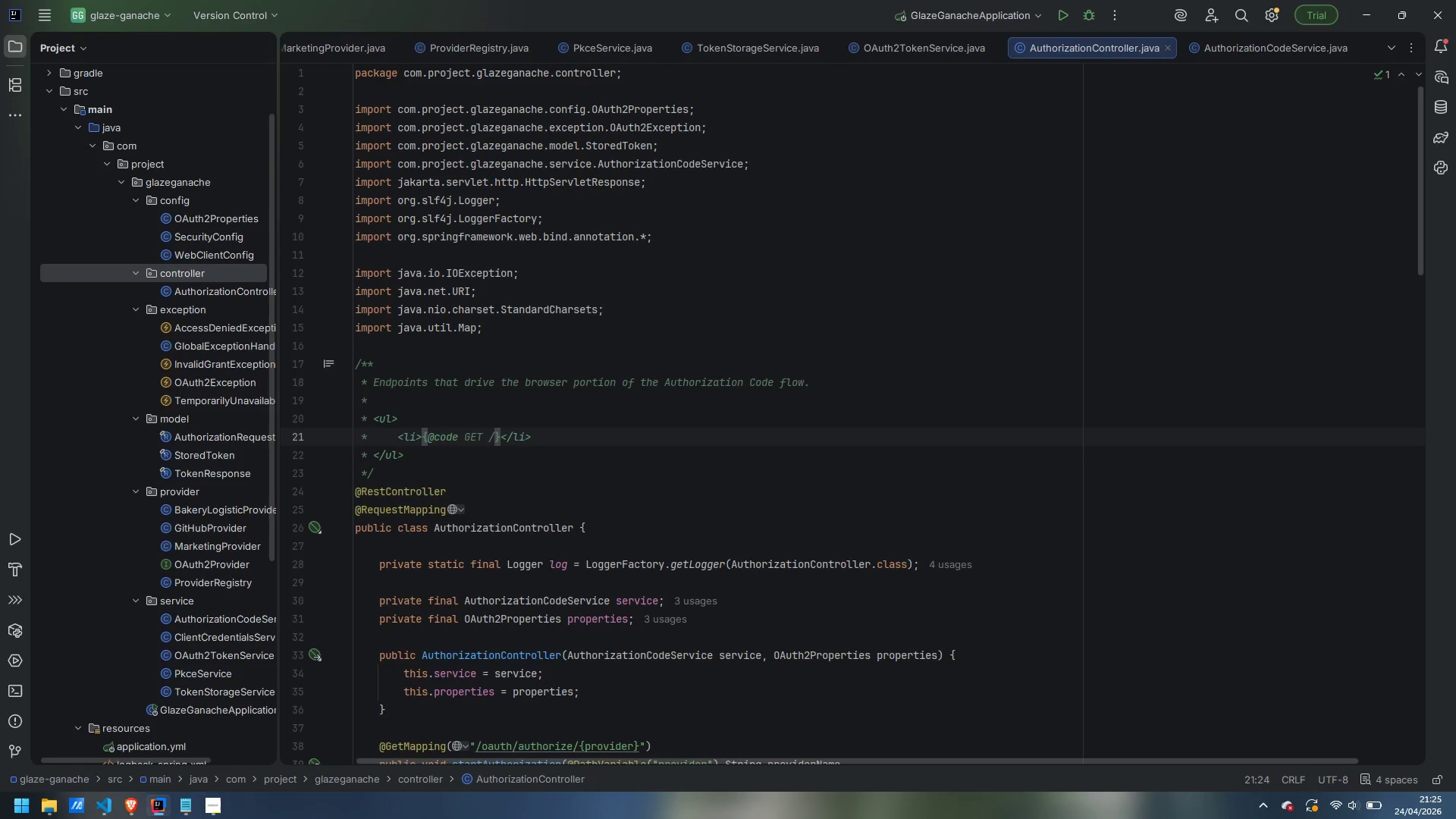 
wait(14.05)
 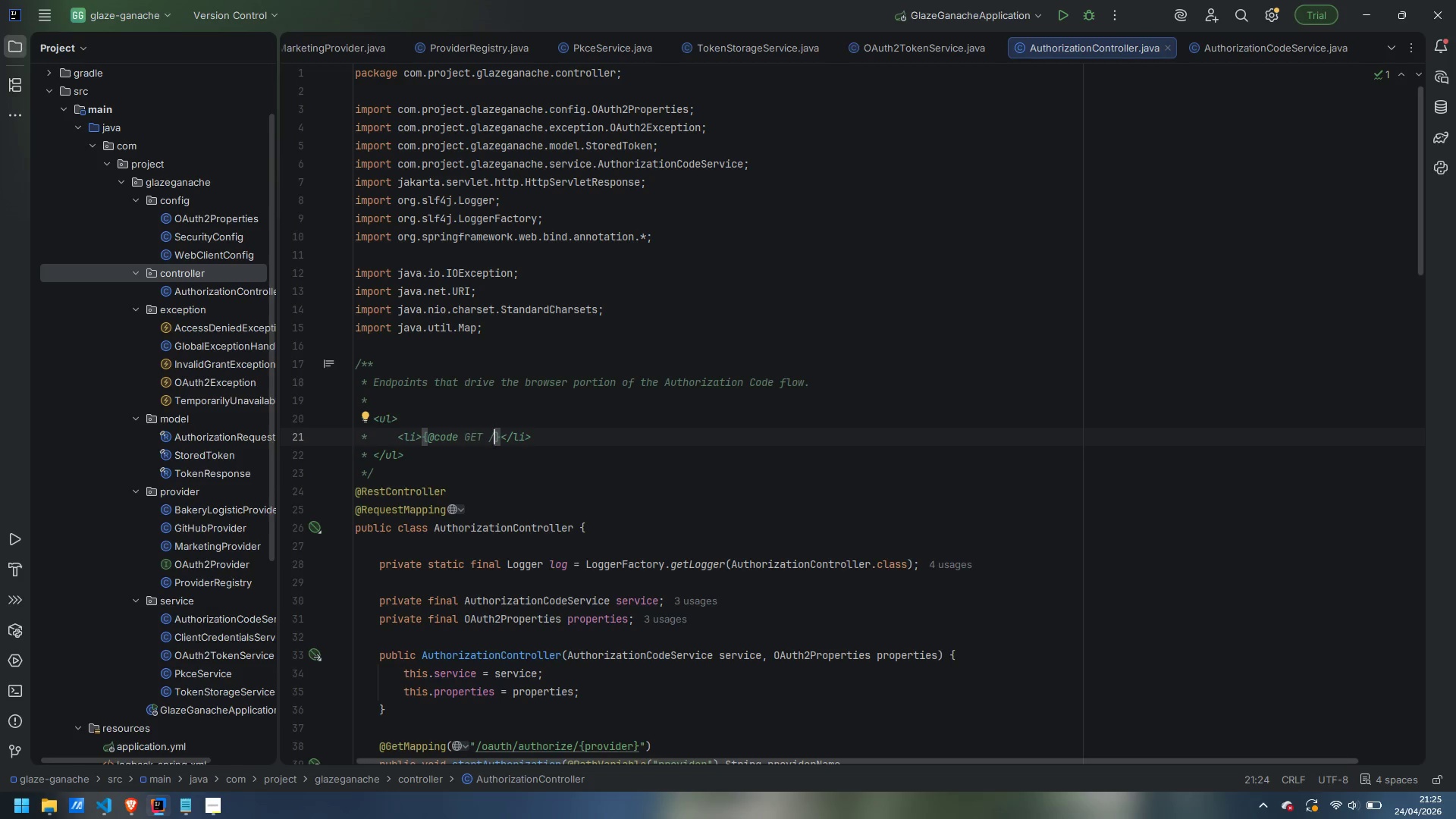 
type(oauth/authorization/{})
 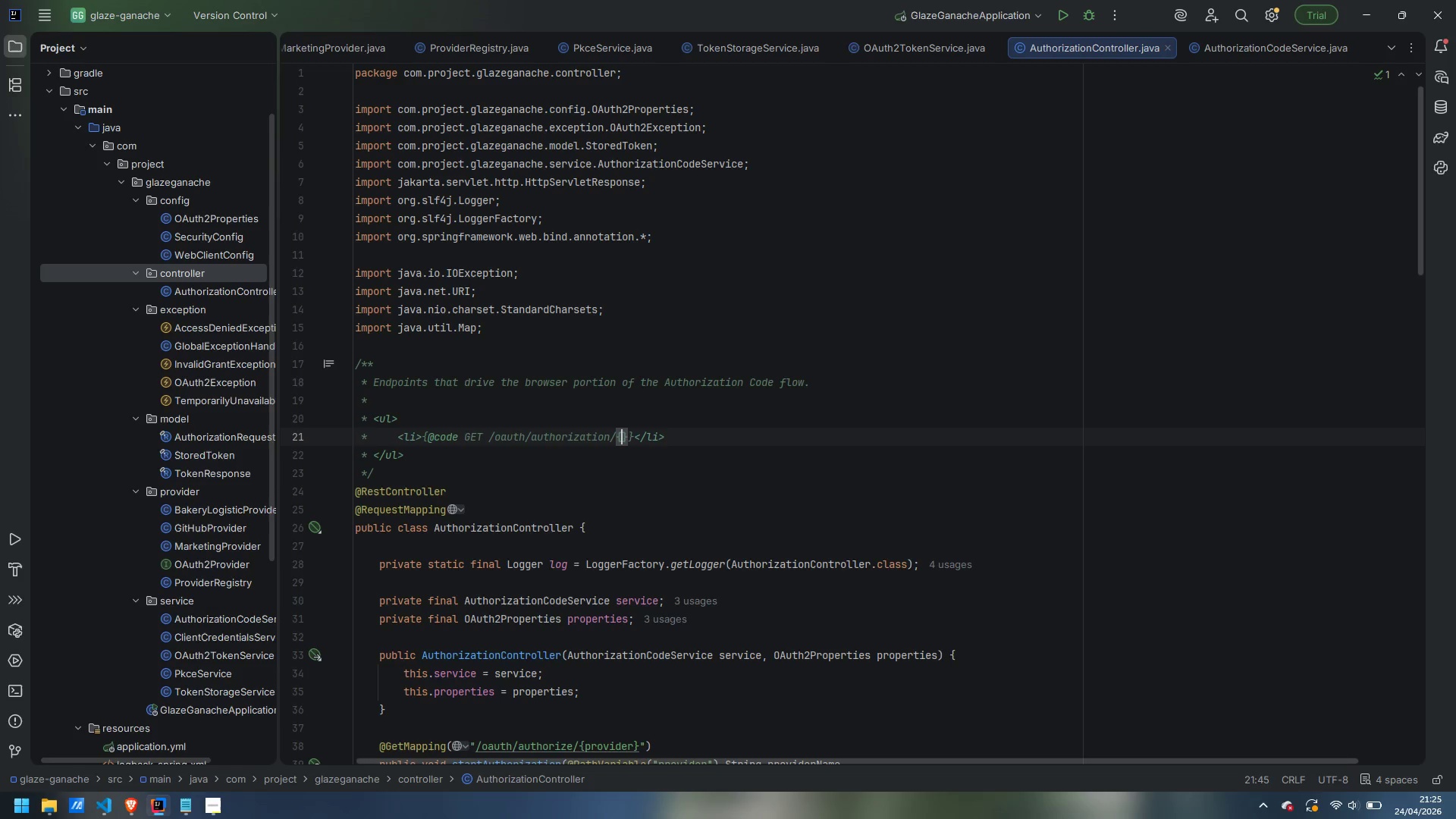 
 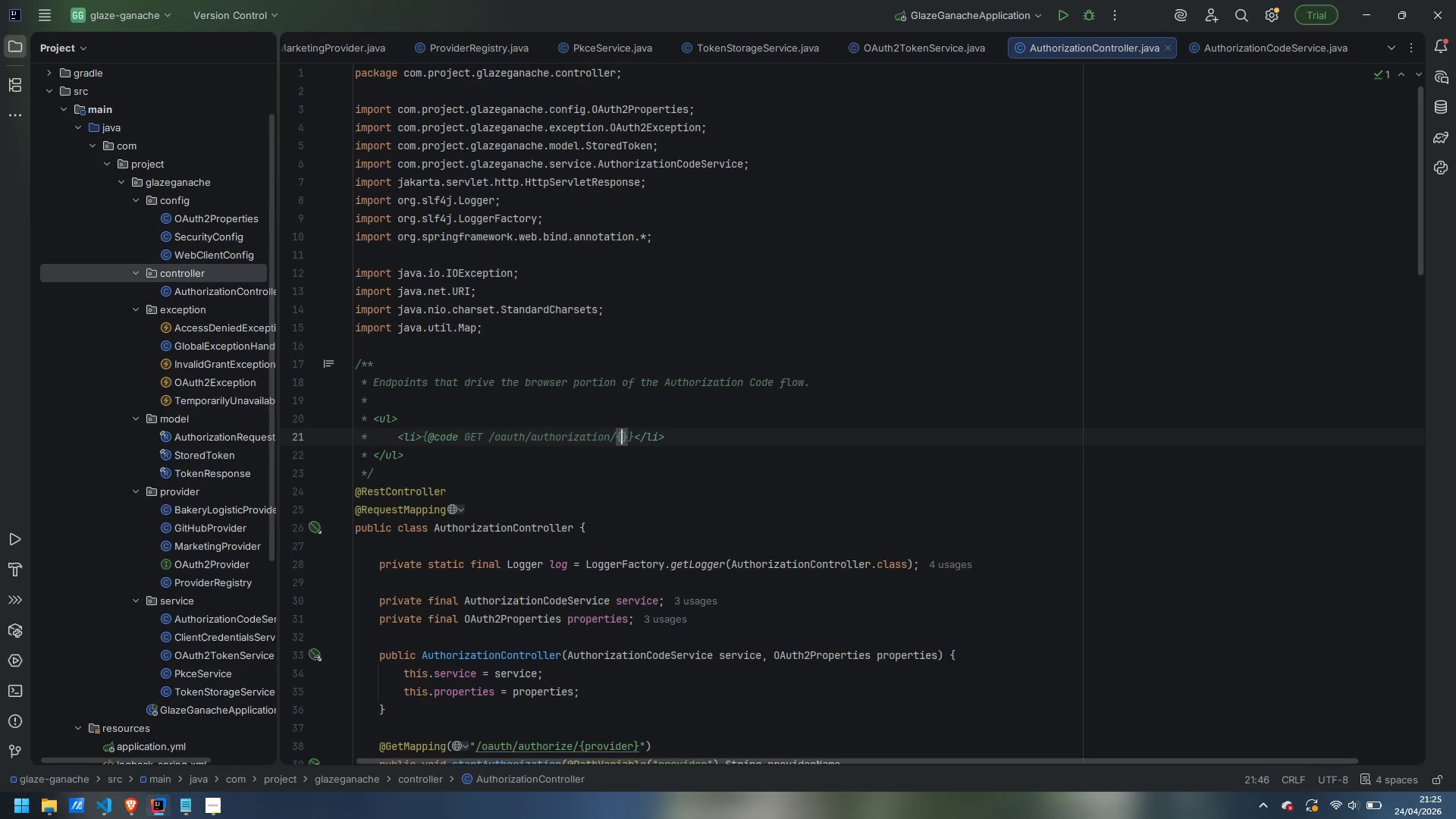 
key(ArrowLeft)
 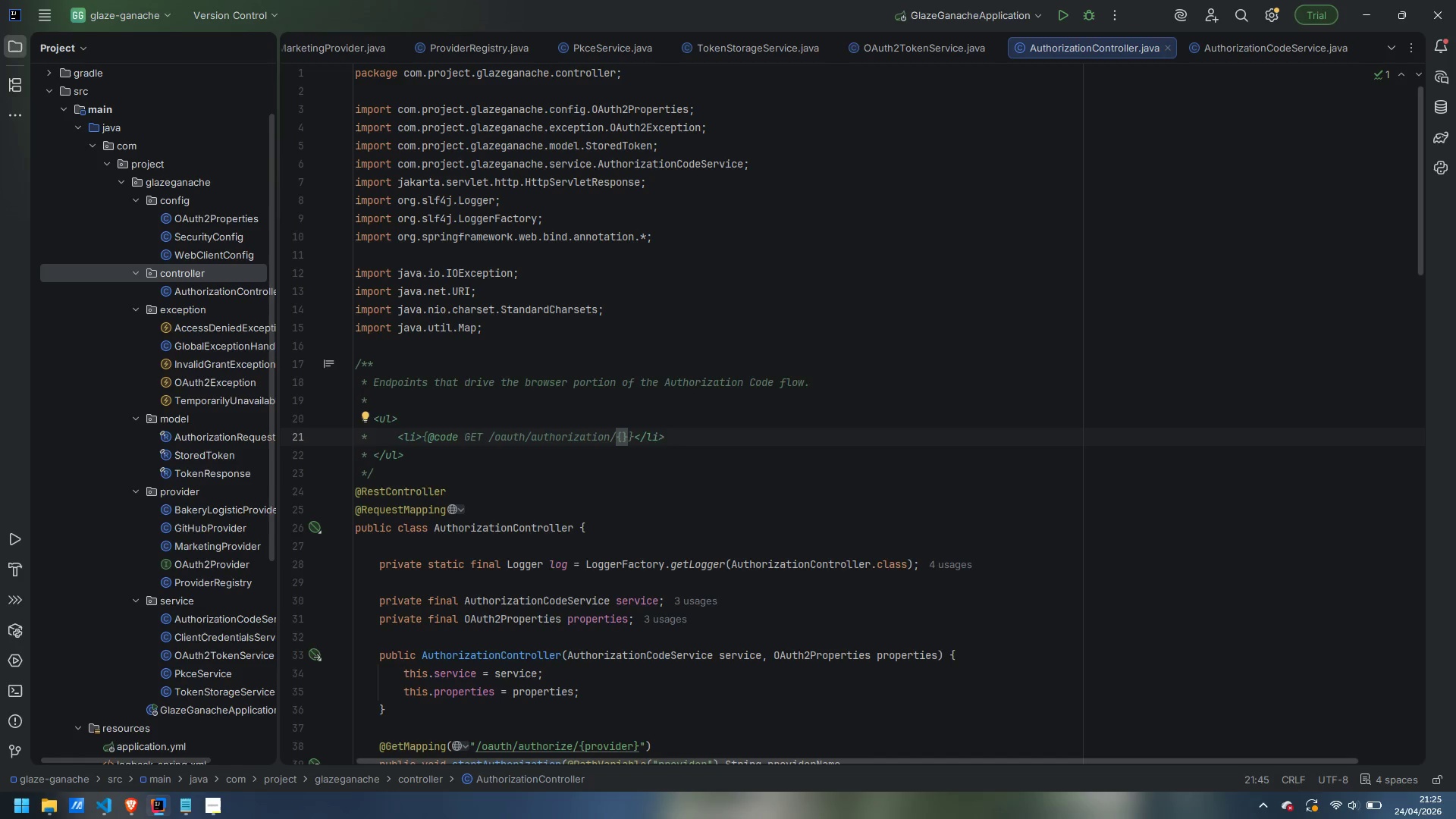 
type(provider)
 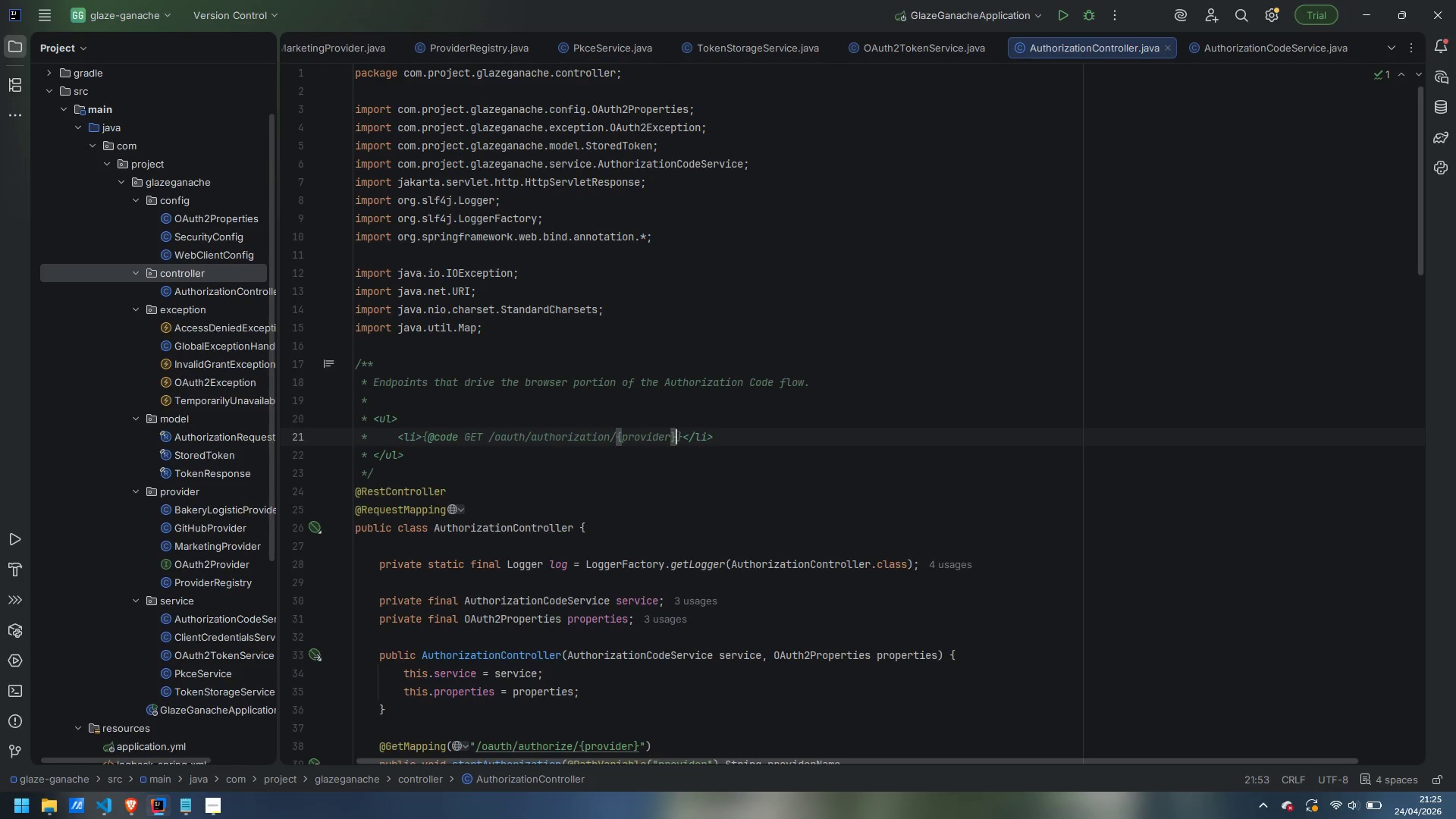 
key(ArrowRight)
 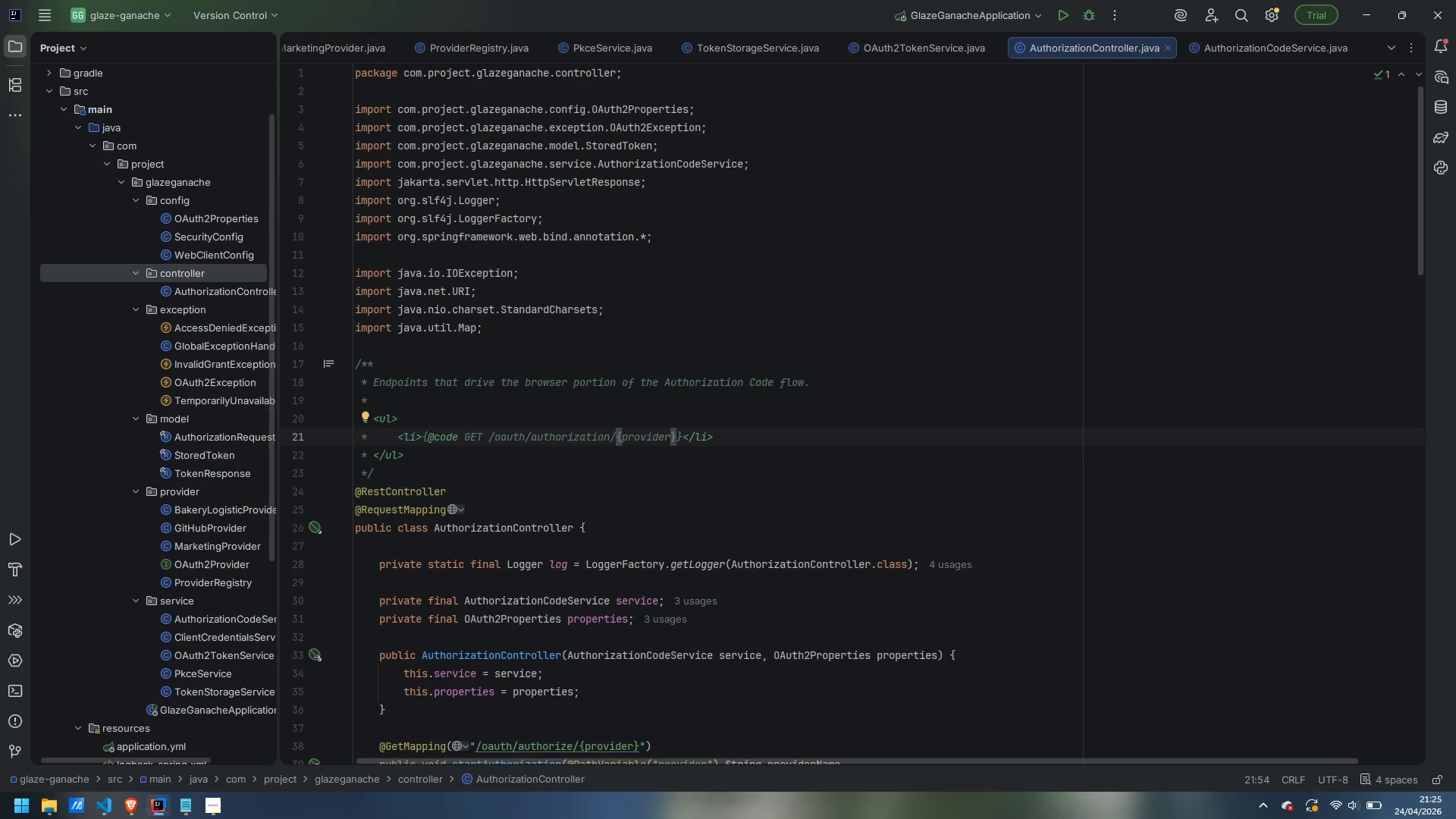 
key(ArrowRight)
 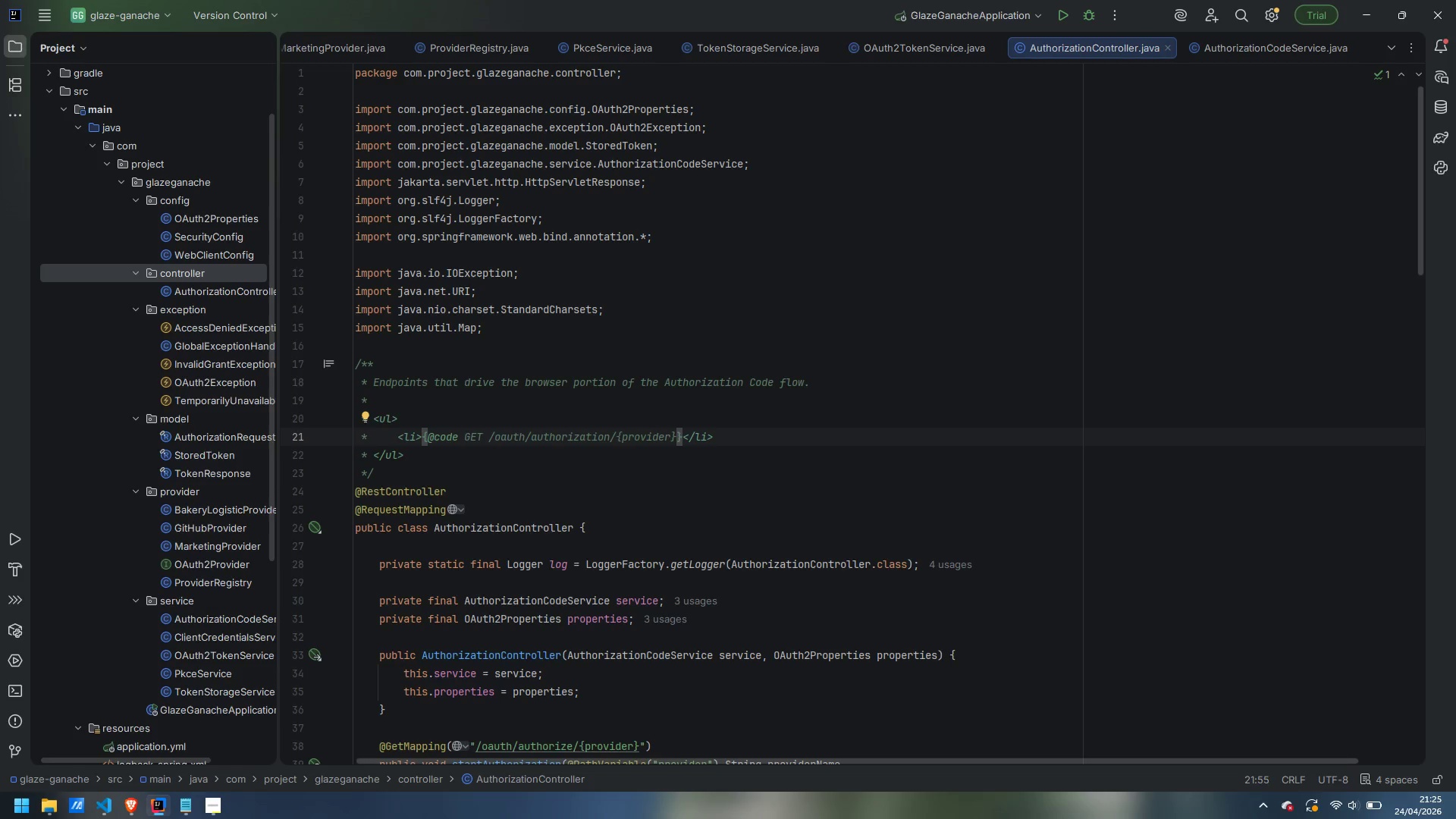 
type( - issues a 302 to the )
 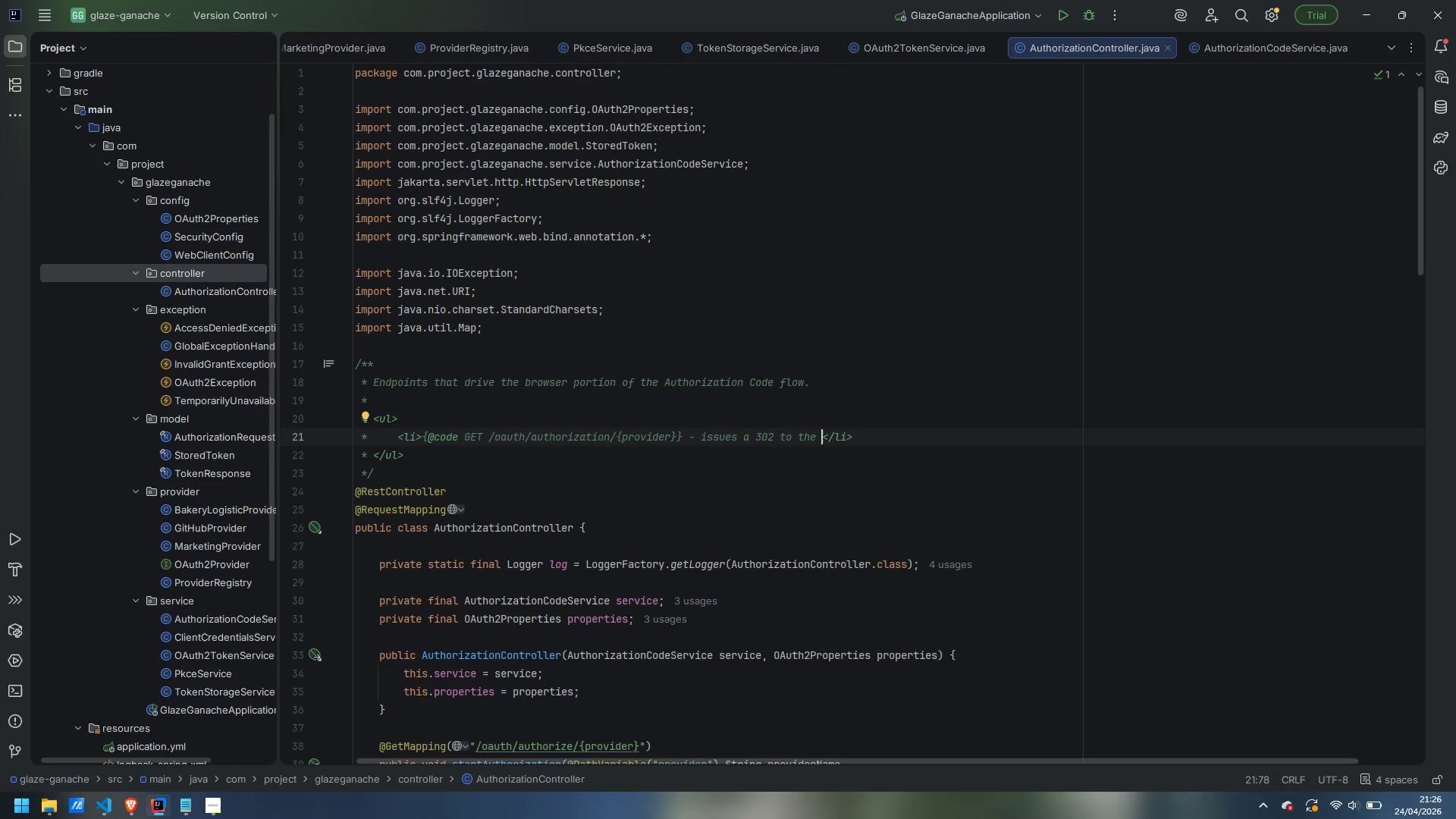 
wait(30.47)
 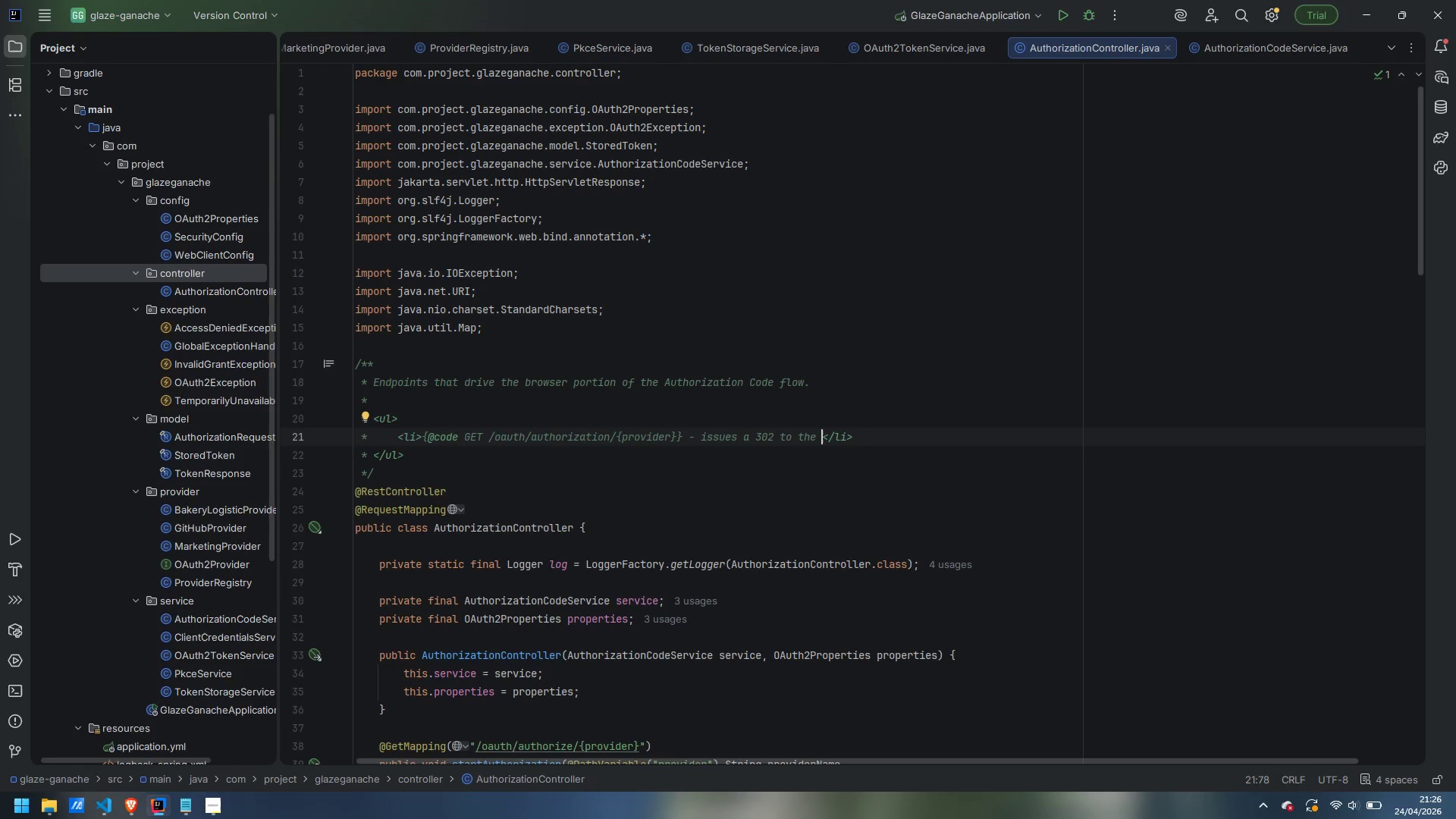 
key(Backspace)
 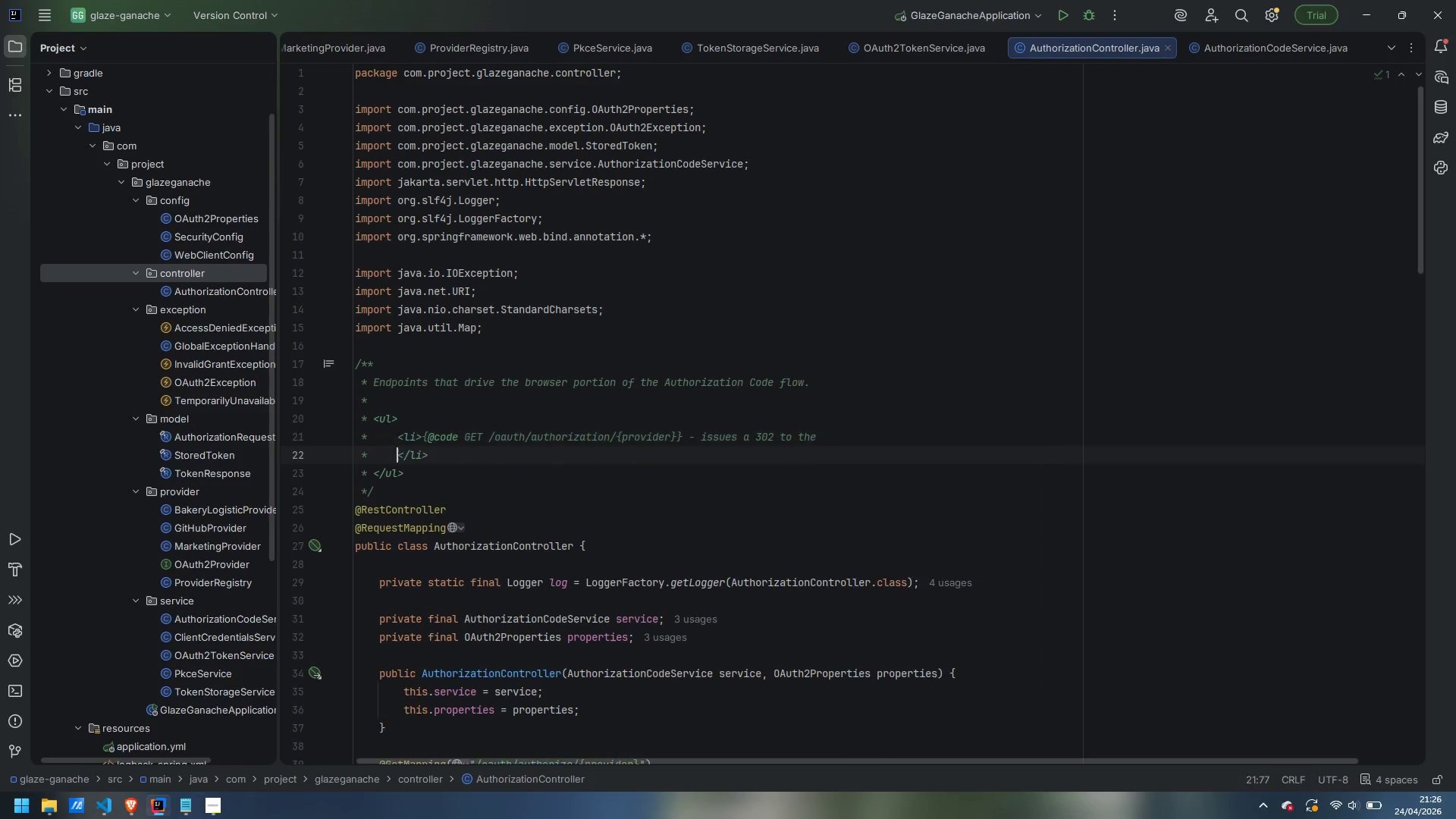 
key(Enter)
 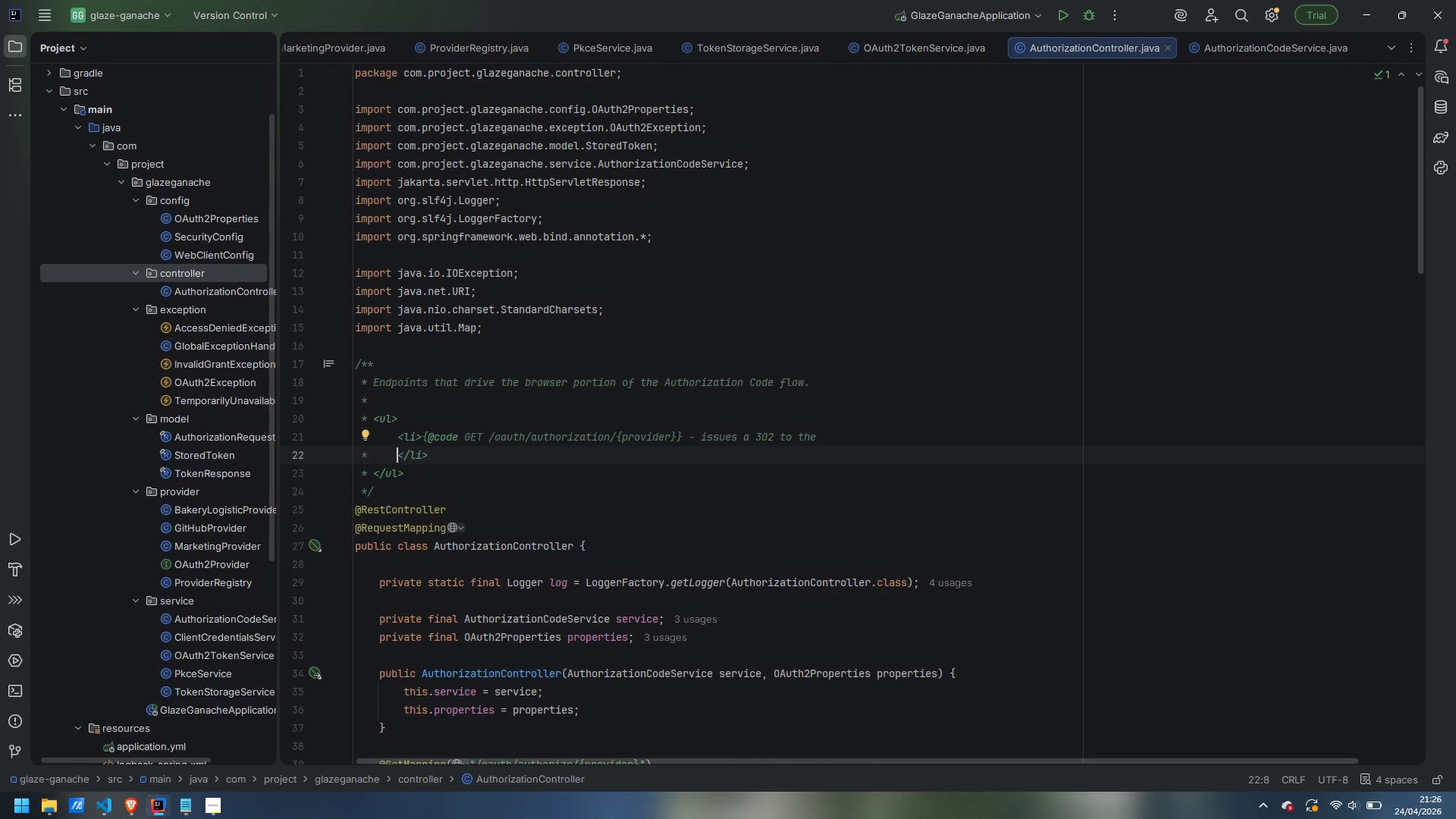 
key(Tab)
key(Tab)
key(Backspace)
type(asd)
 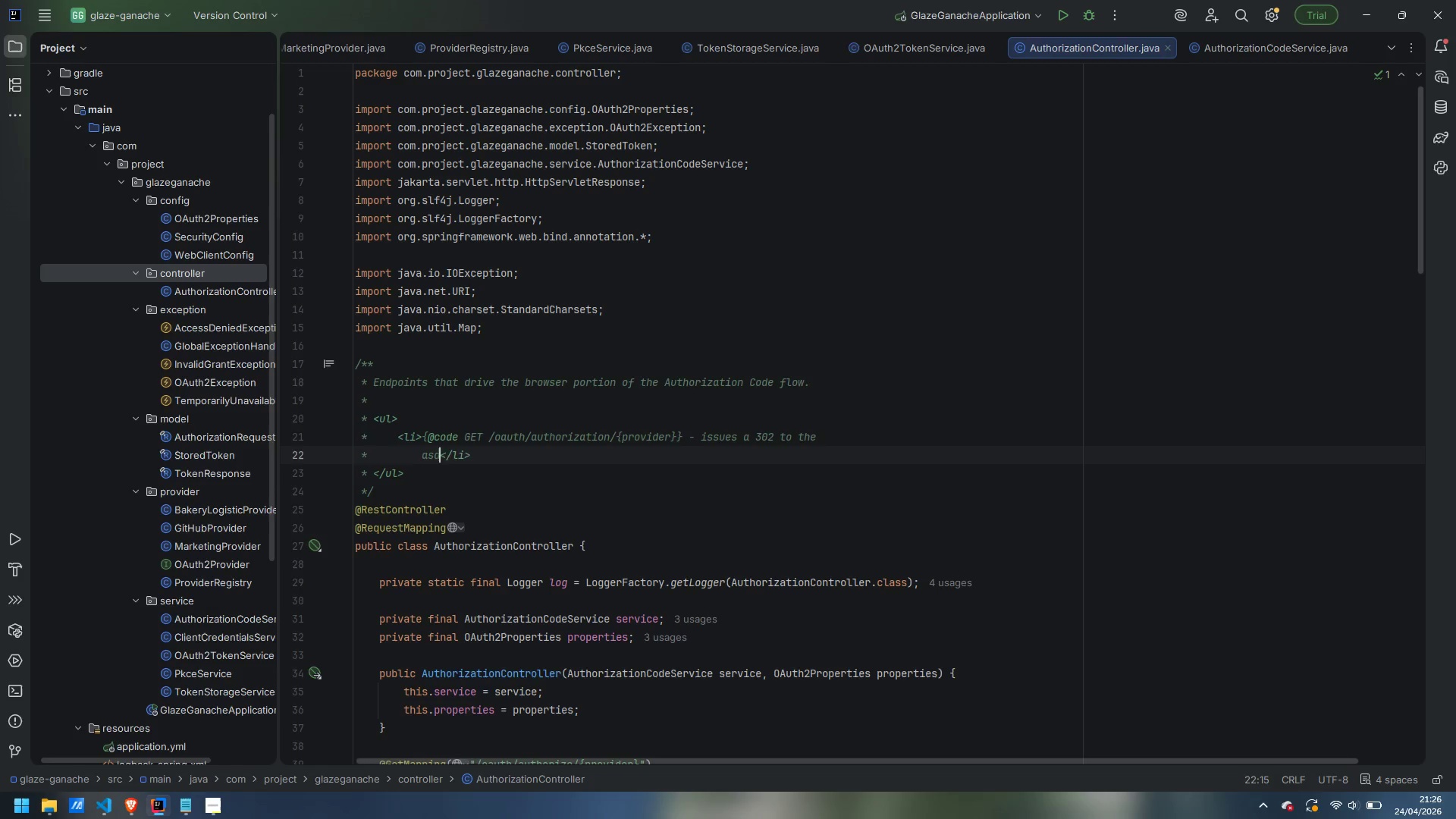 
key(Control+ControlLeft)
 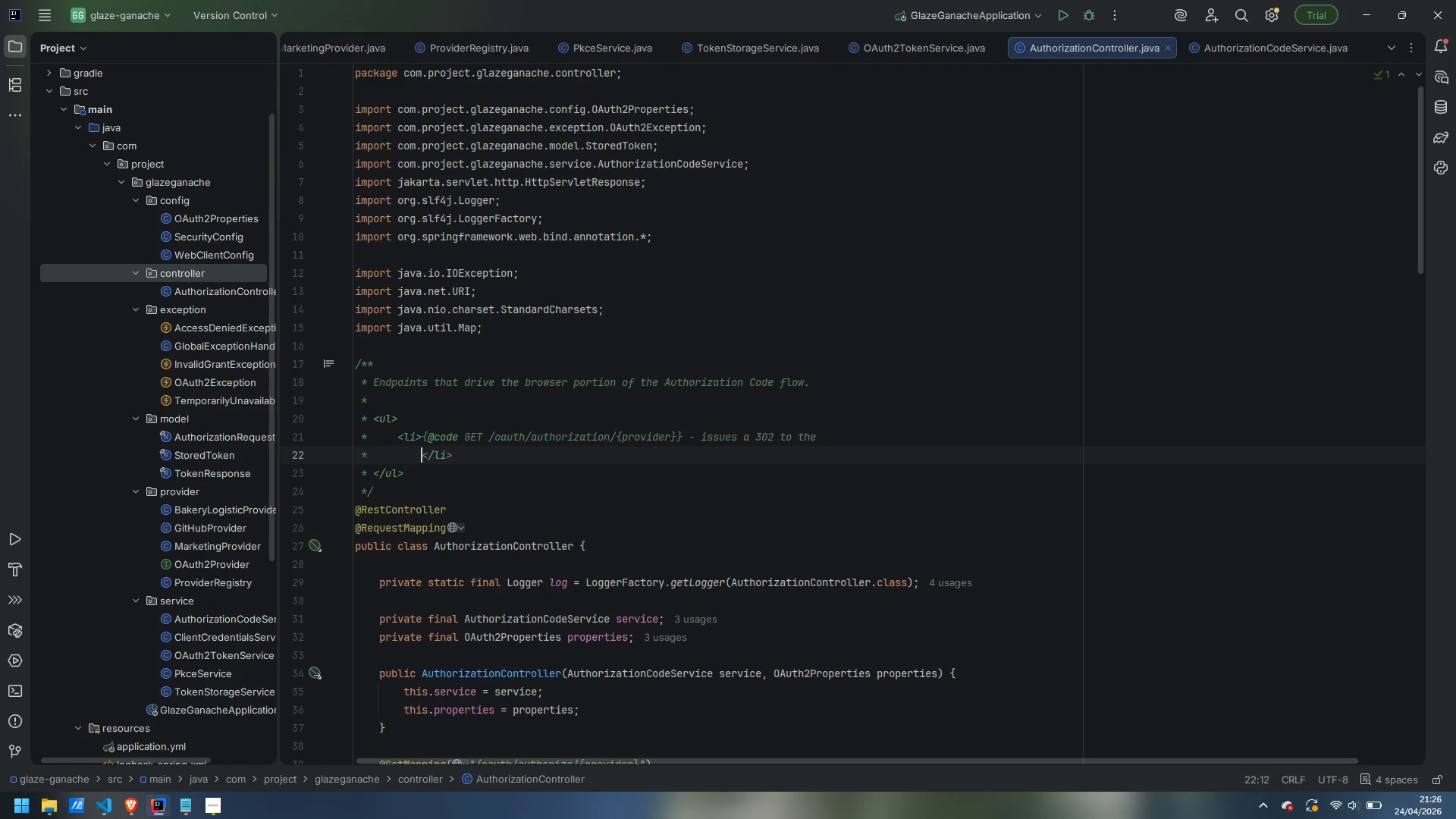 
key(Control+Backspace)
 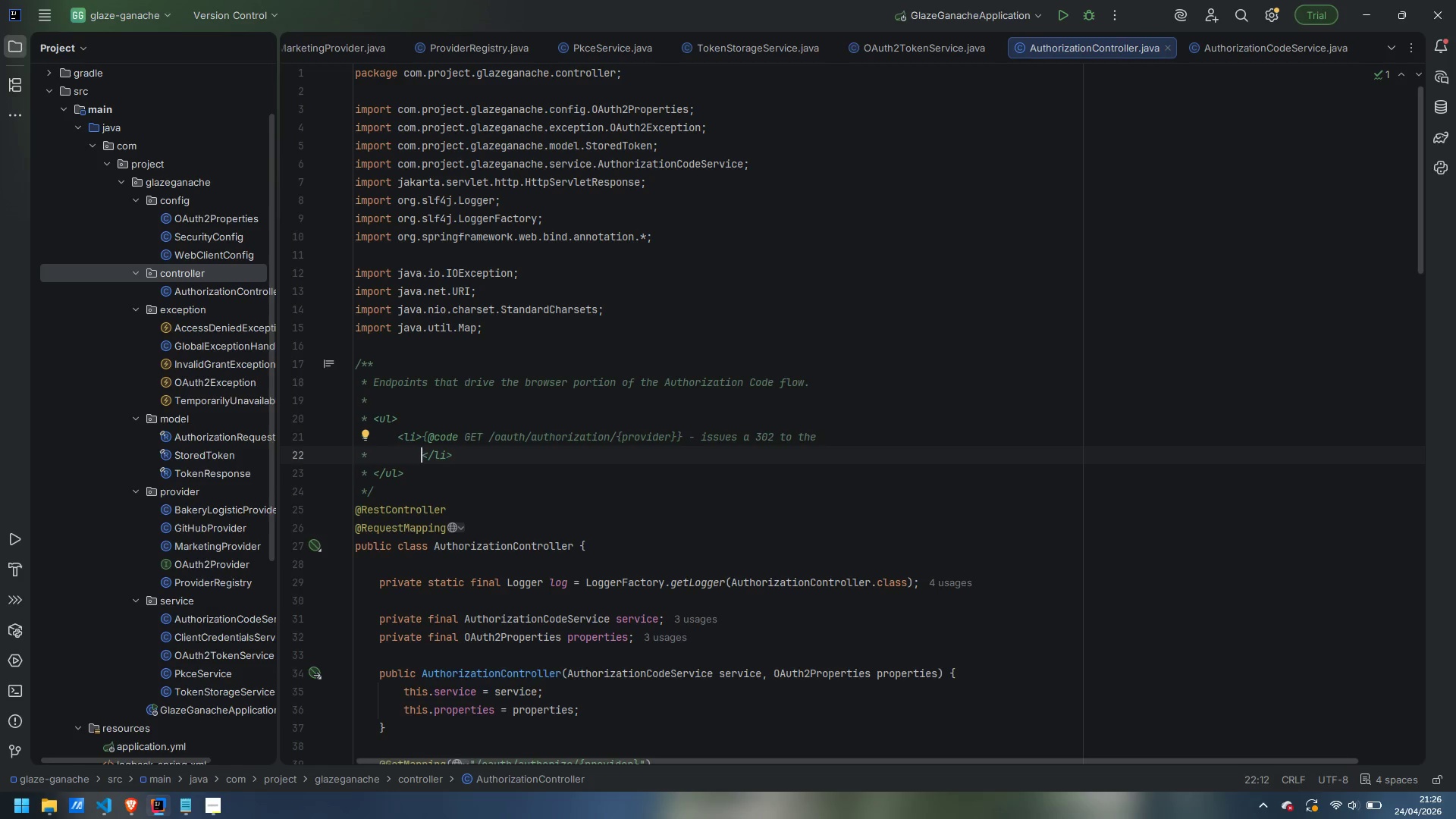 
type(provider's authorization endpoint)
 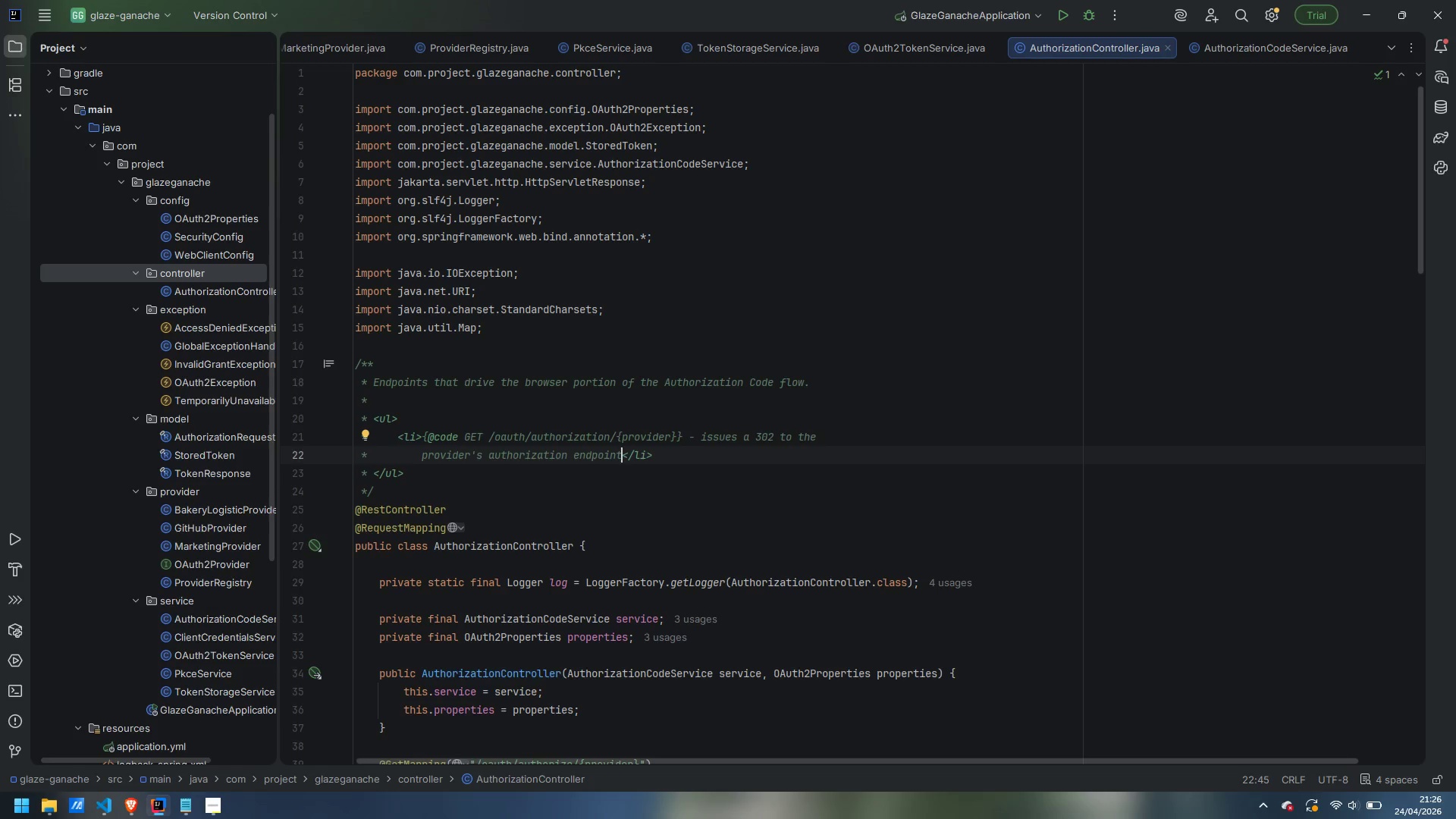 
wait(10.2)
 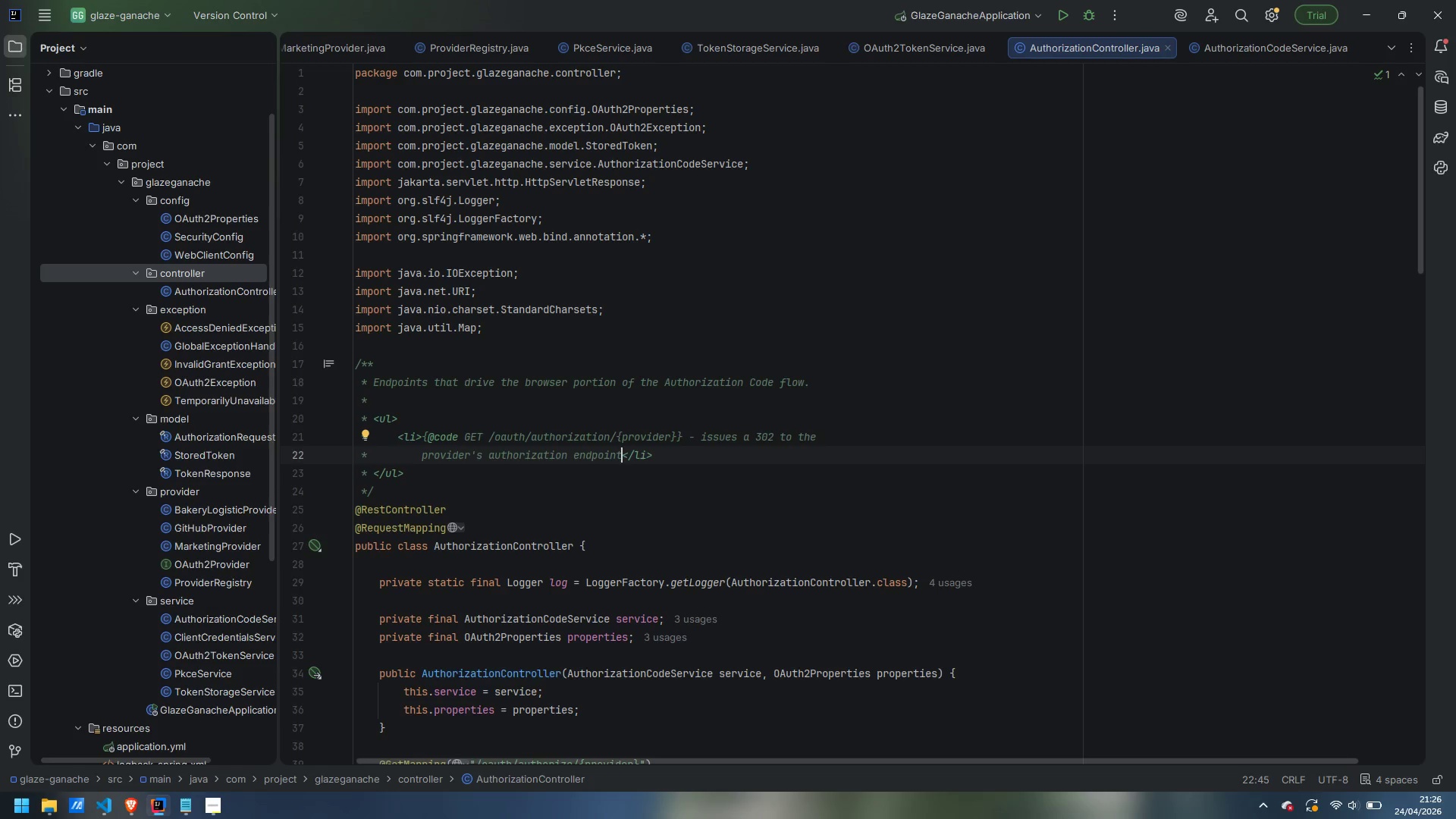 
key(Period)
 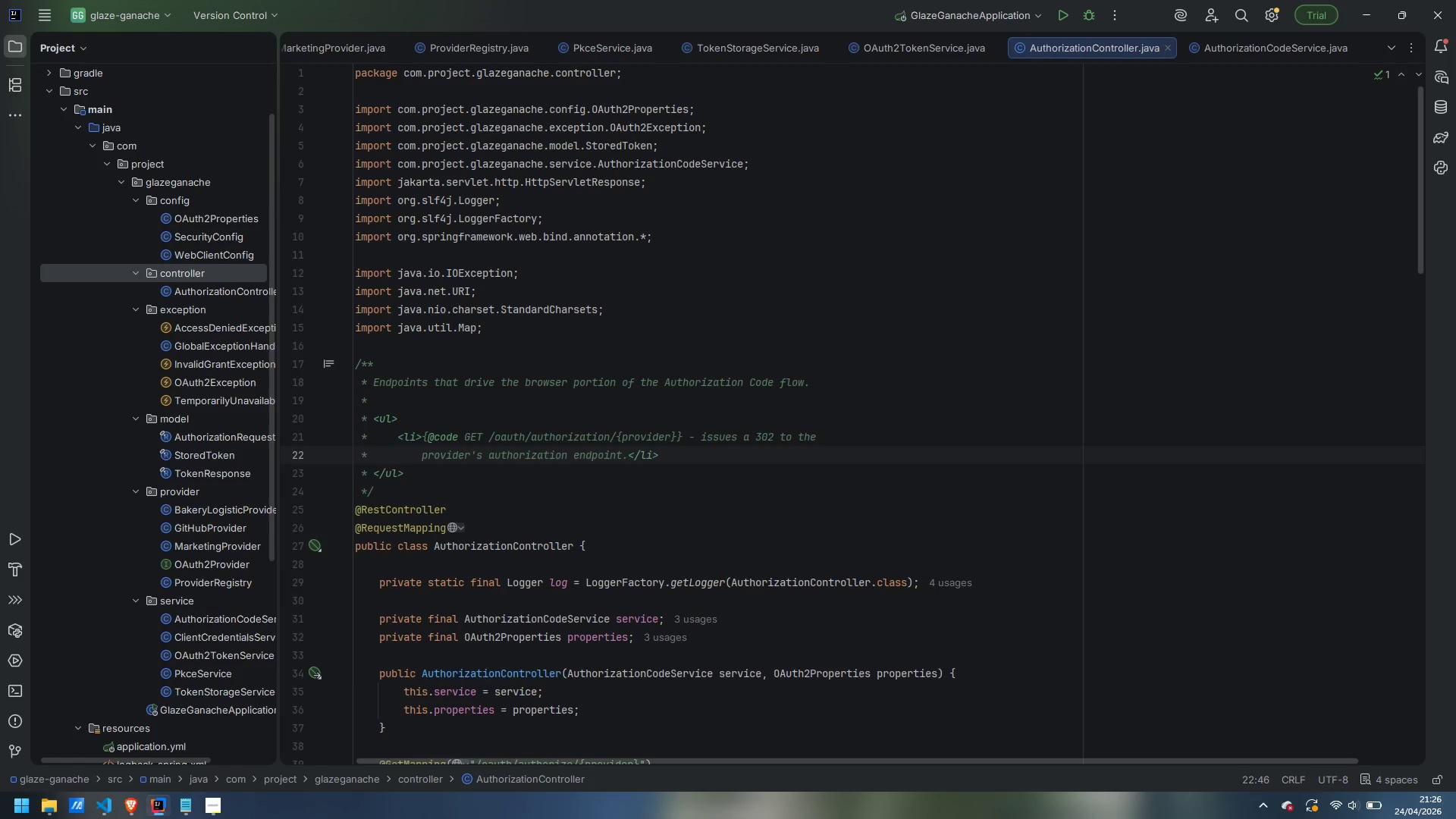 
key(Control+ArrowRight)
 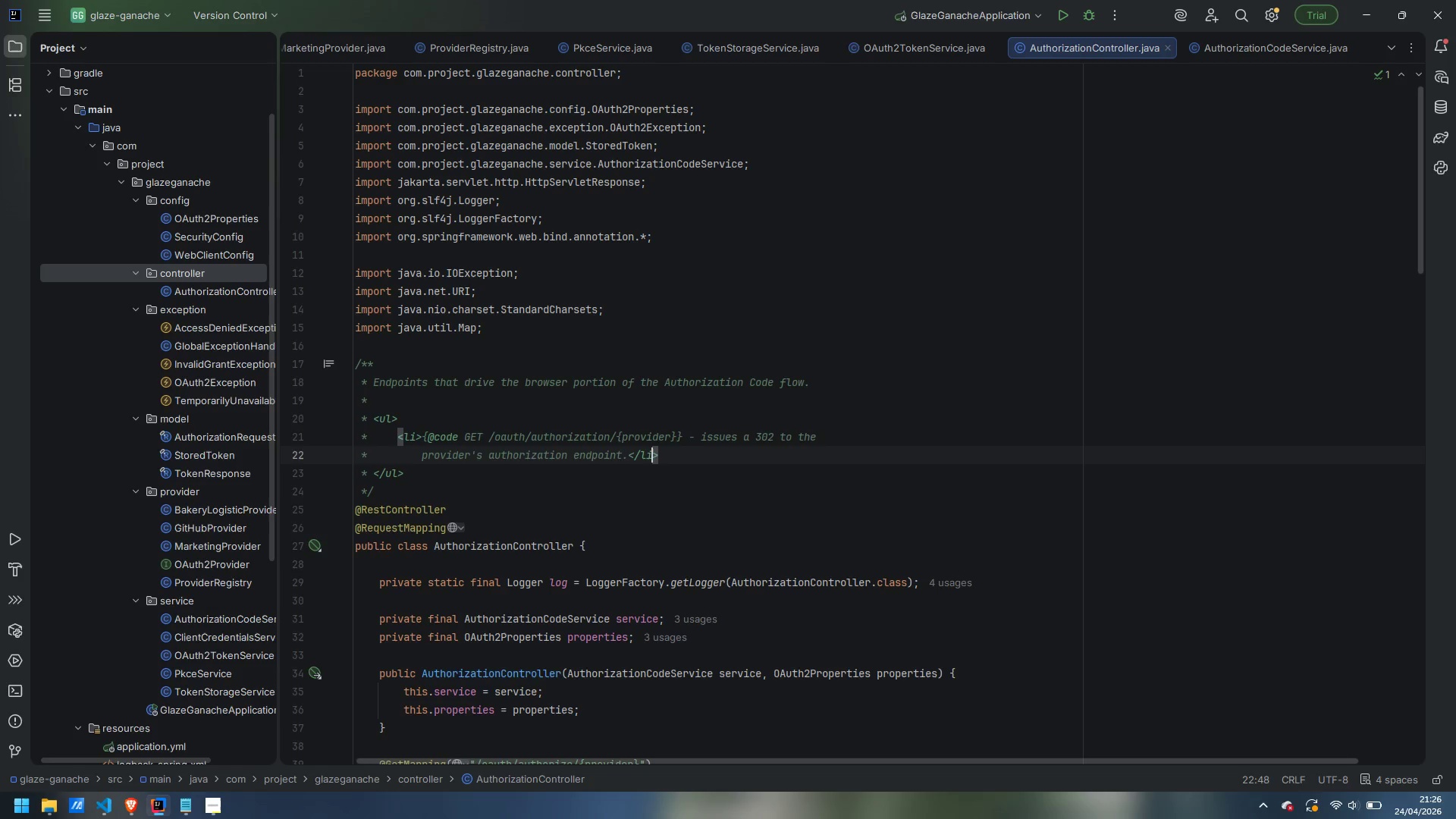 
key(Control+ArrowRight)
 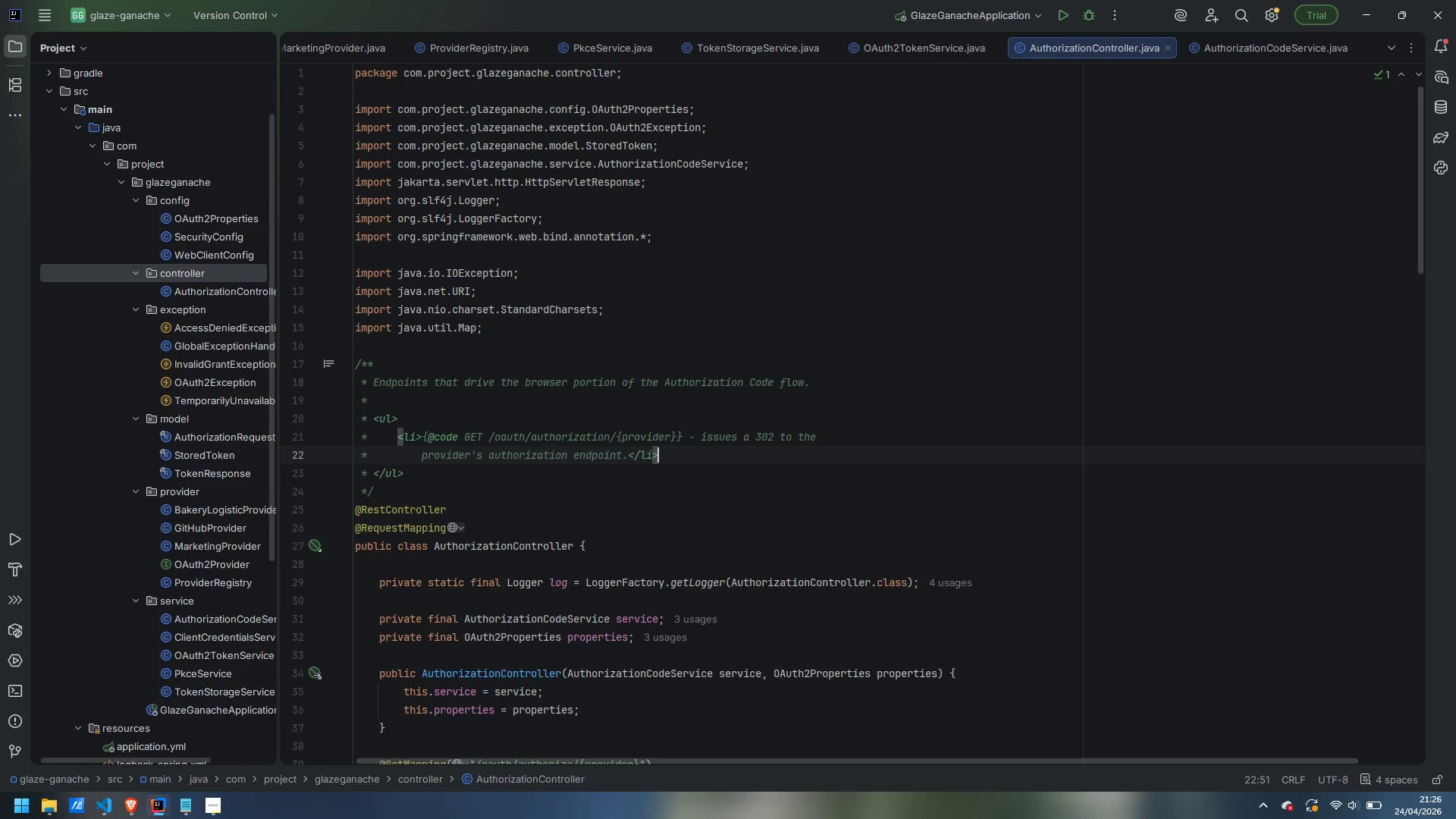 
key(ArrowRight)
 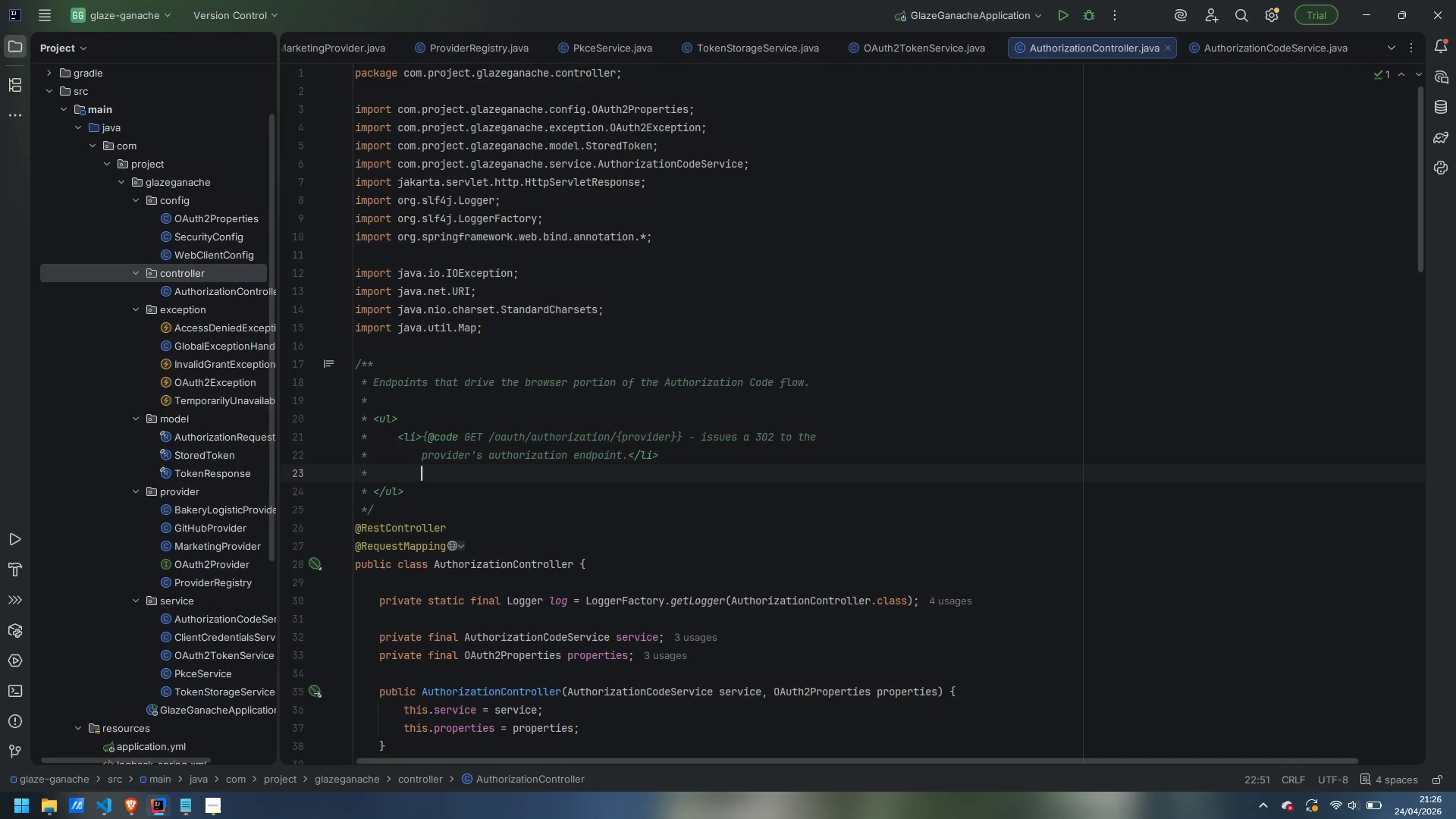 
key(Enter)
 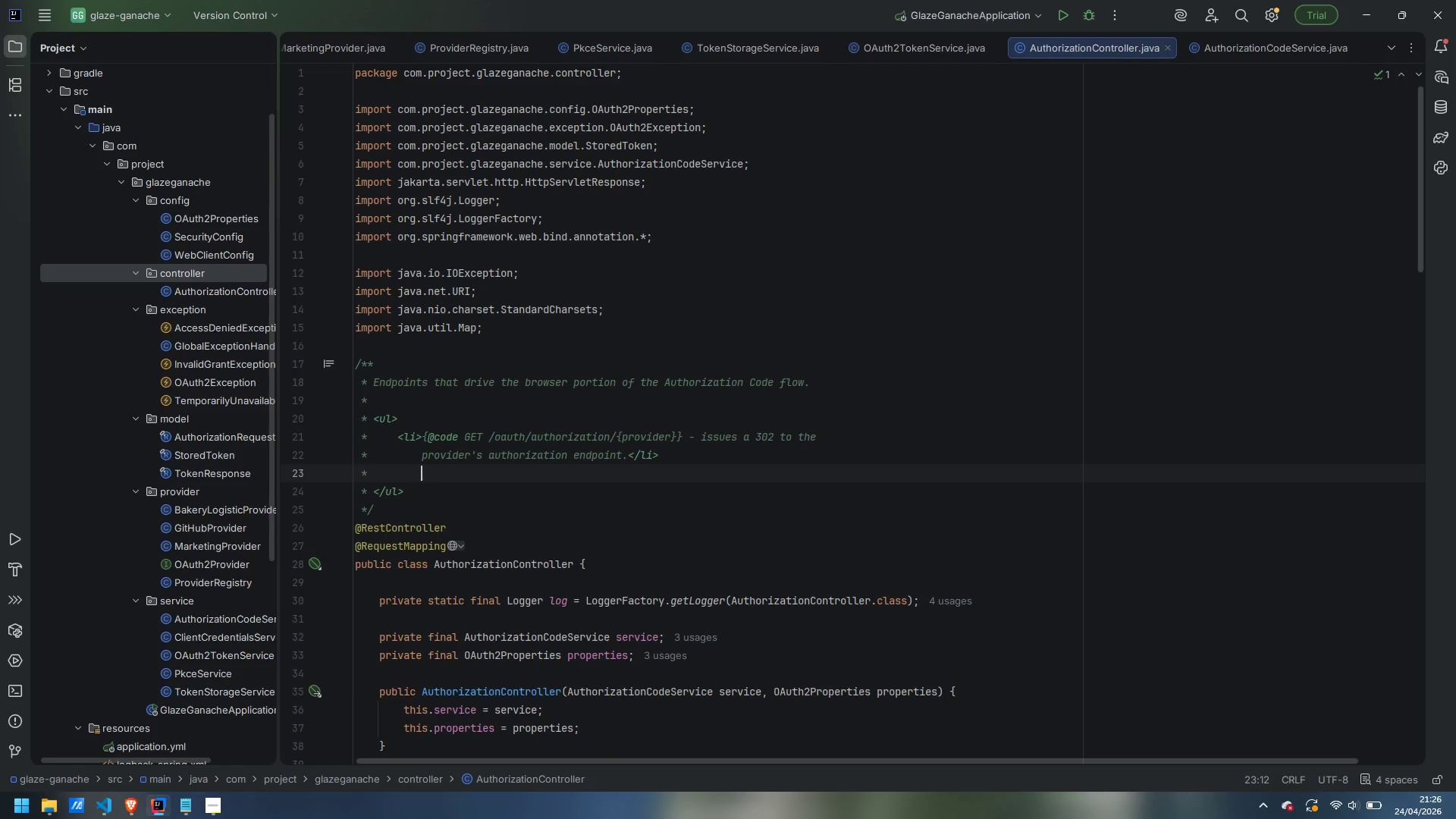 
key(Backspace)
key(Backspace)
key(Backspace)
key(Backspace)
type(<li>{})
 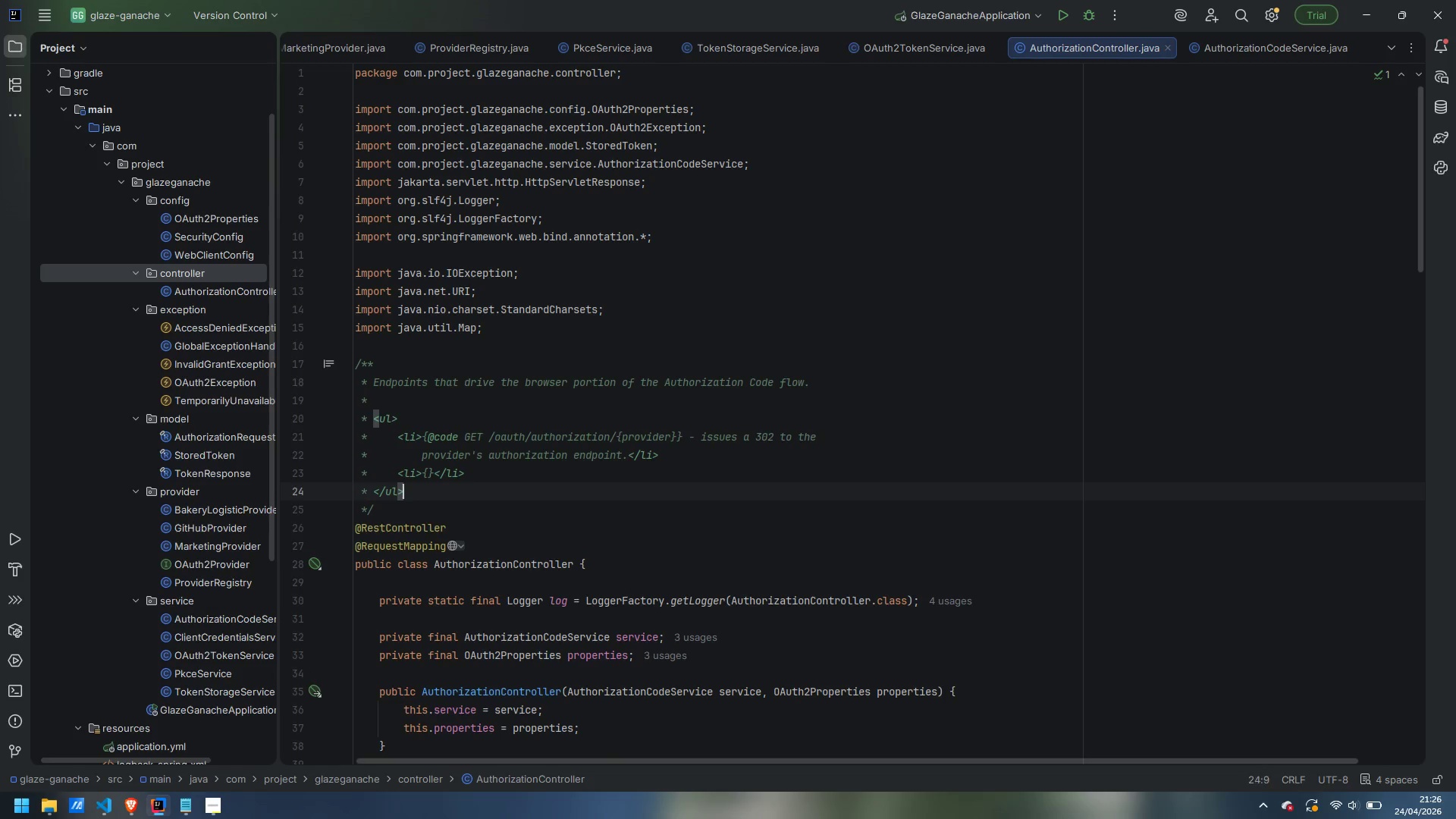 
 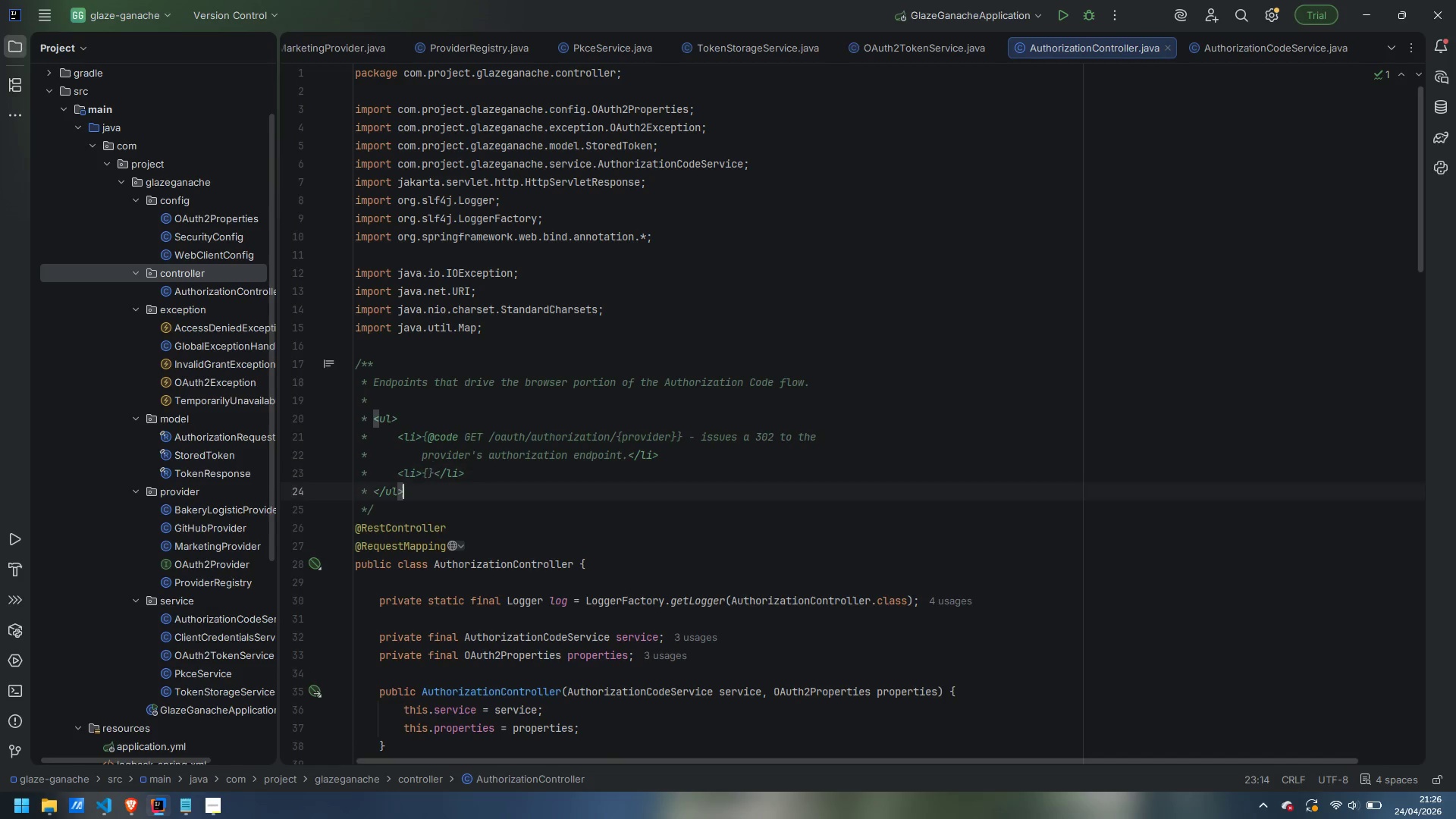 
key(ArrowDown)
 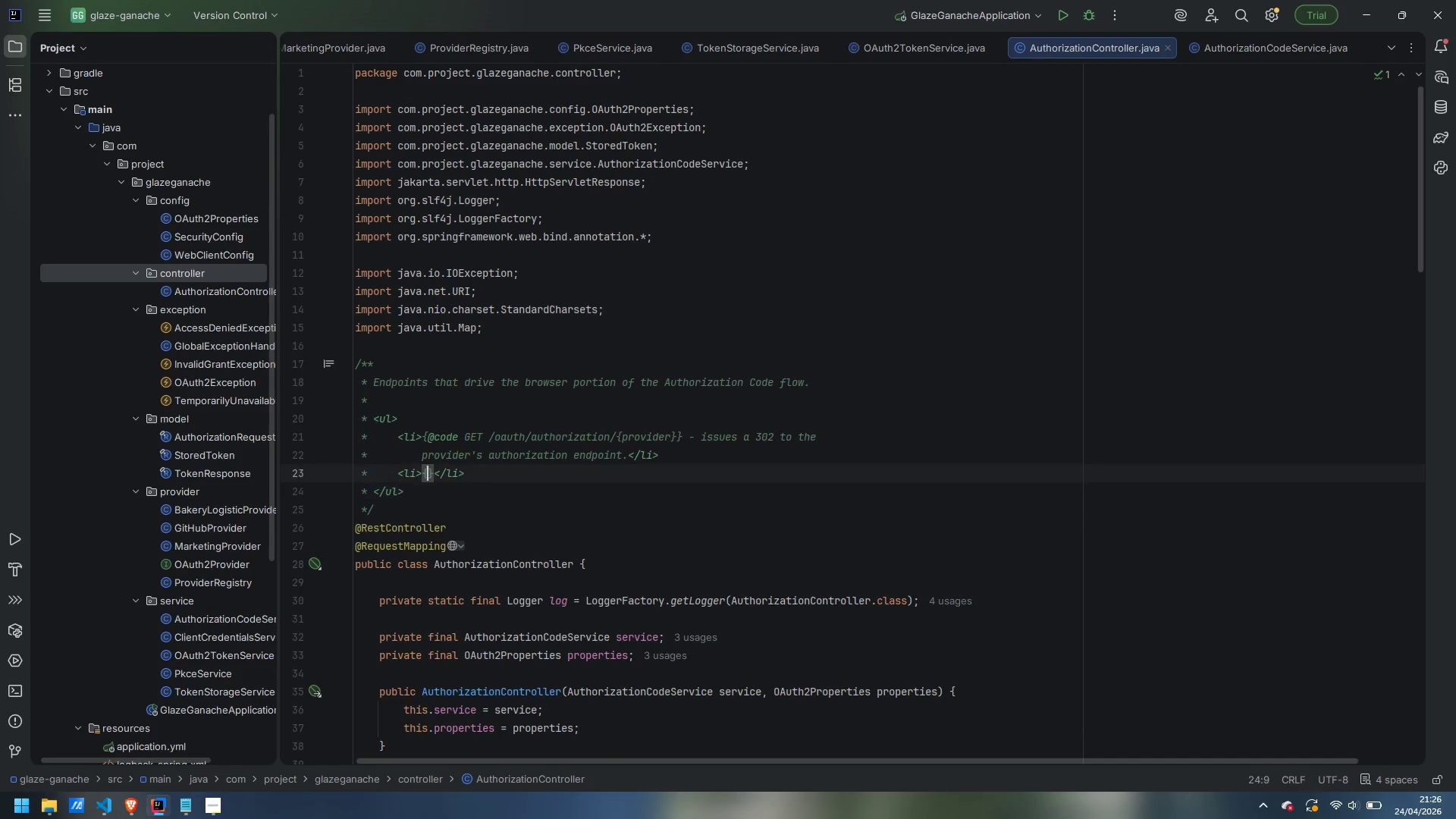 
key(ArrowLeft)
 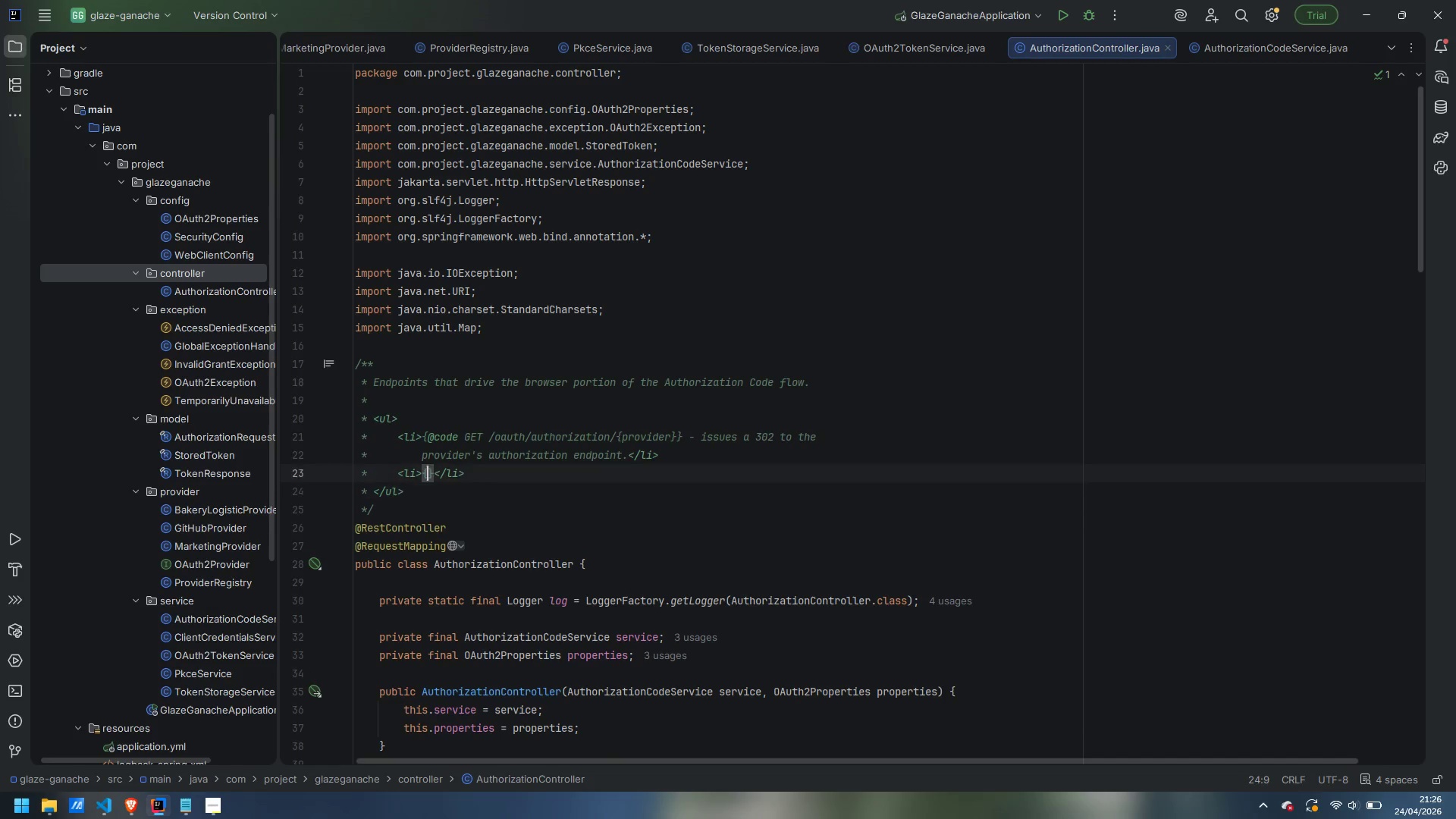 
key(ArrowUp)
 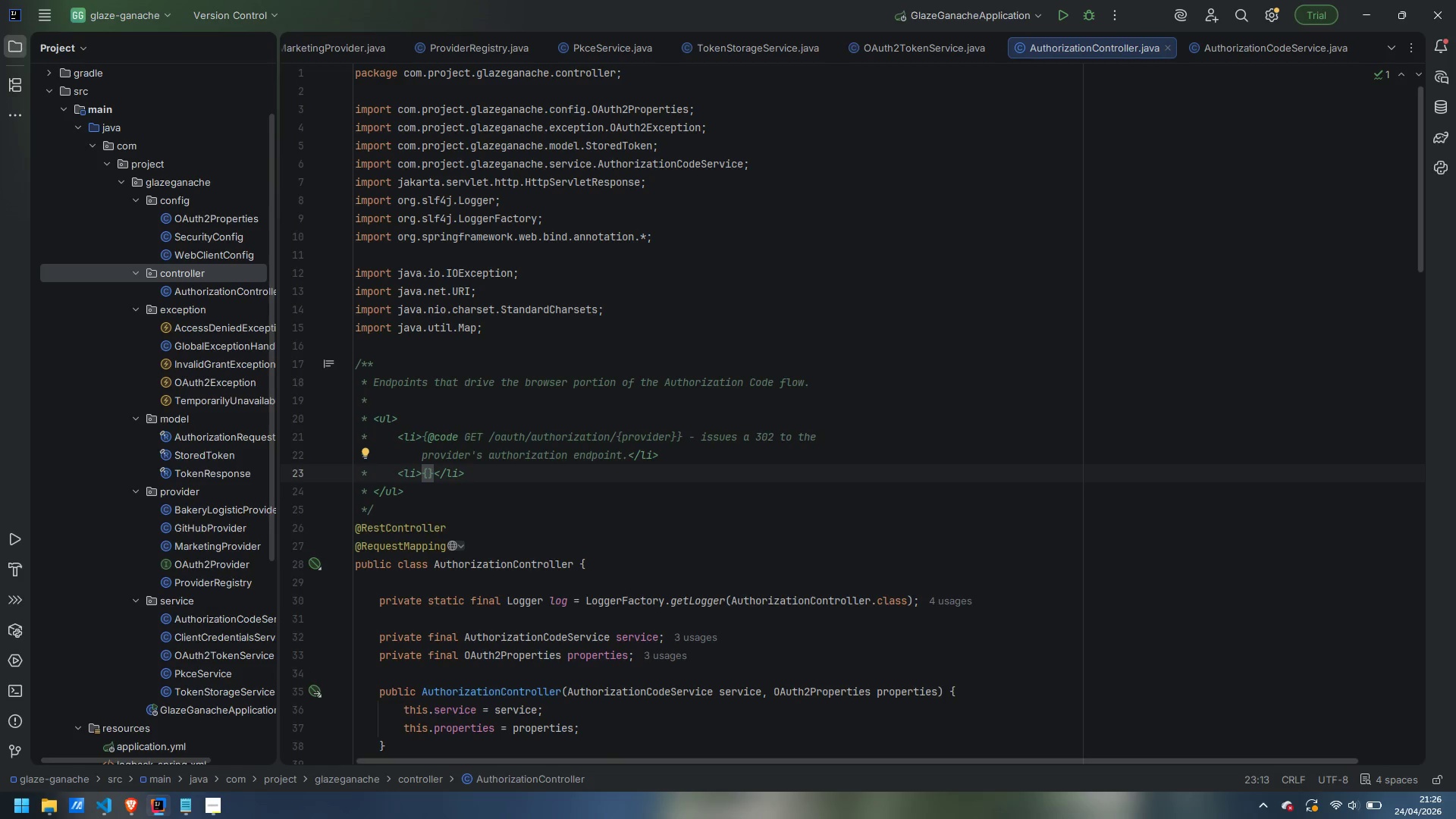 
type(@code GET /)
 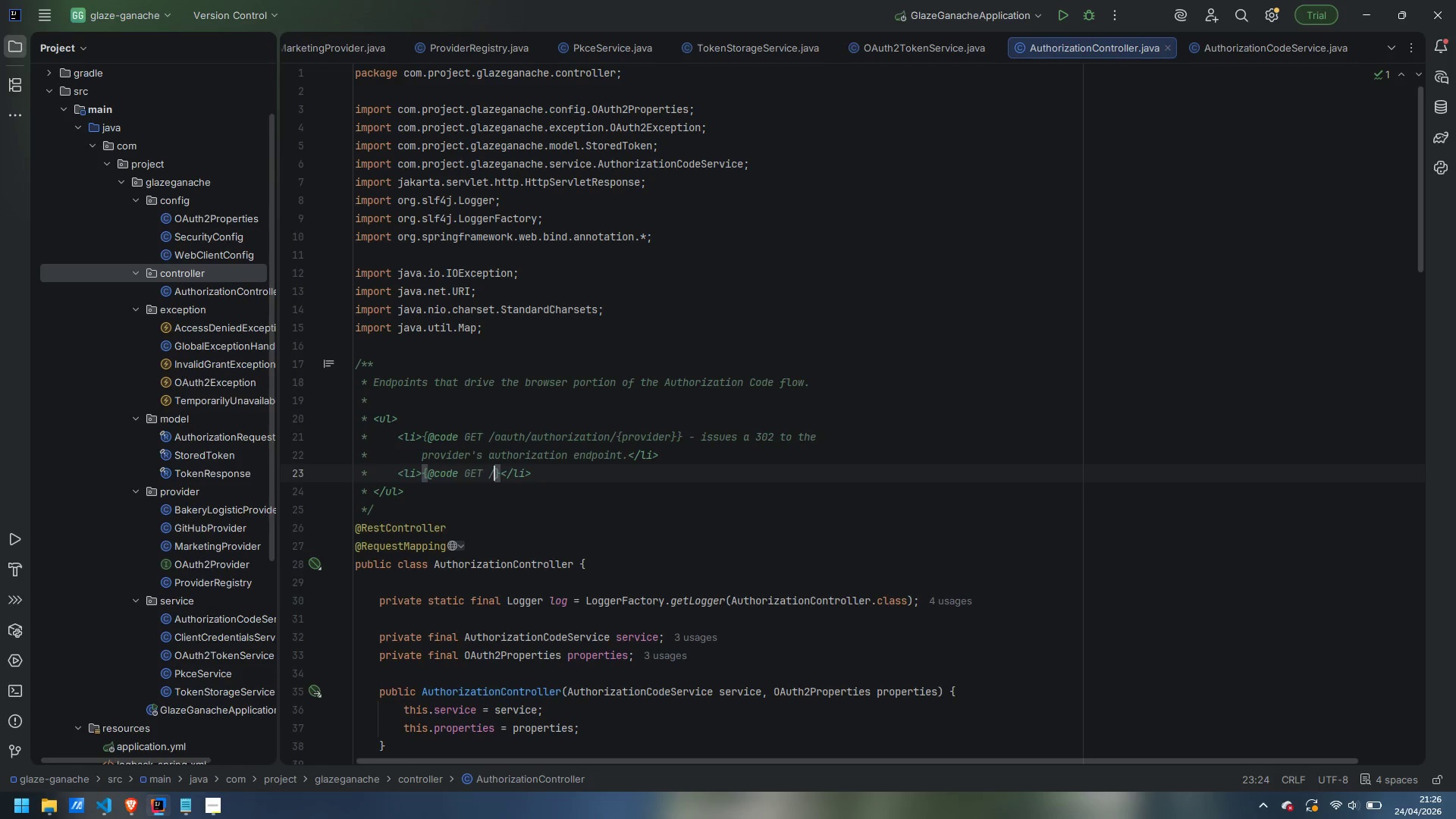 
type(login/oatuh)
key(Backspace)
key(Backspace)
key(Backspace)
type(uth2/code/{})
 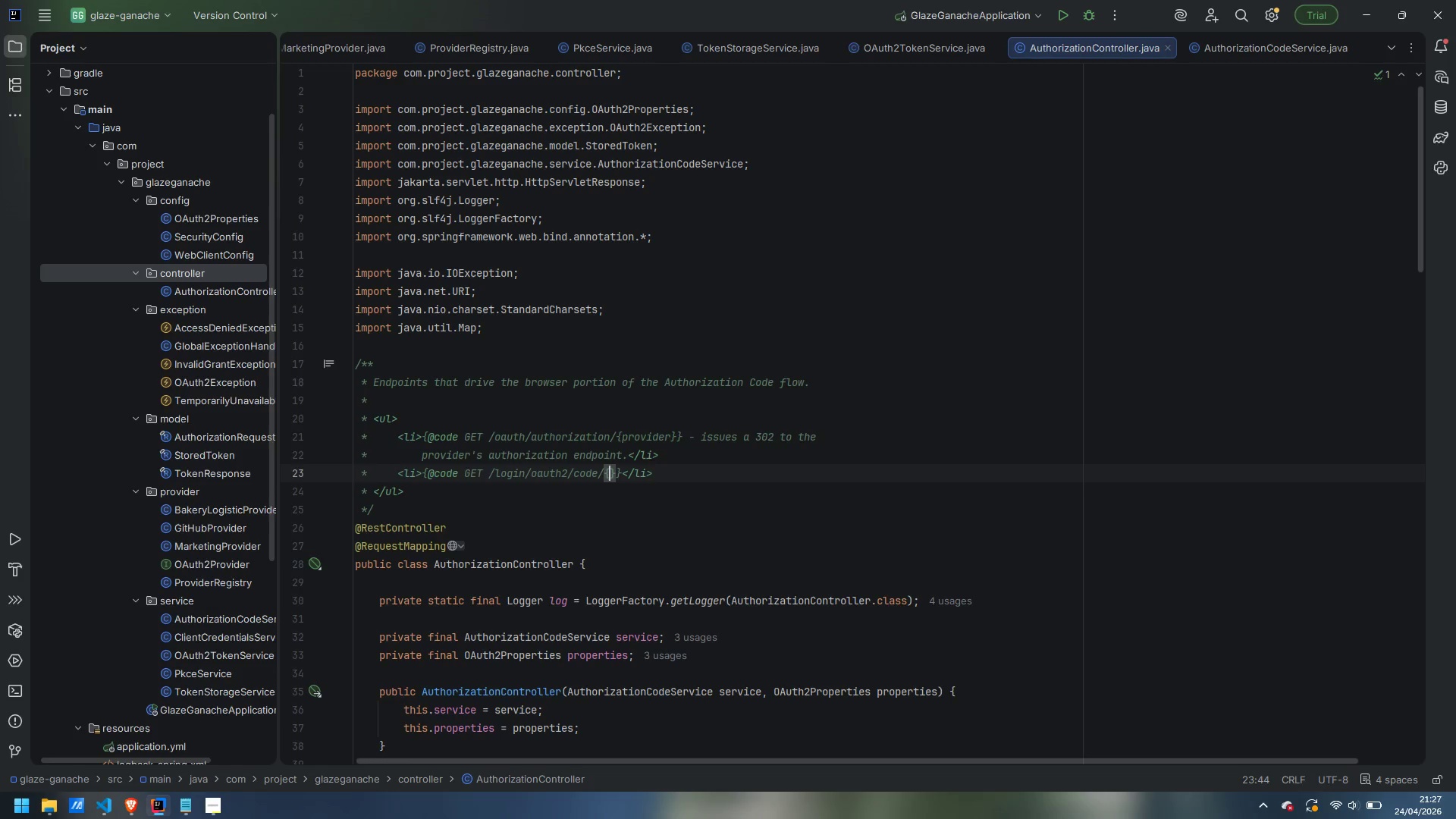 
key(ArrowLeft)
 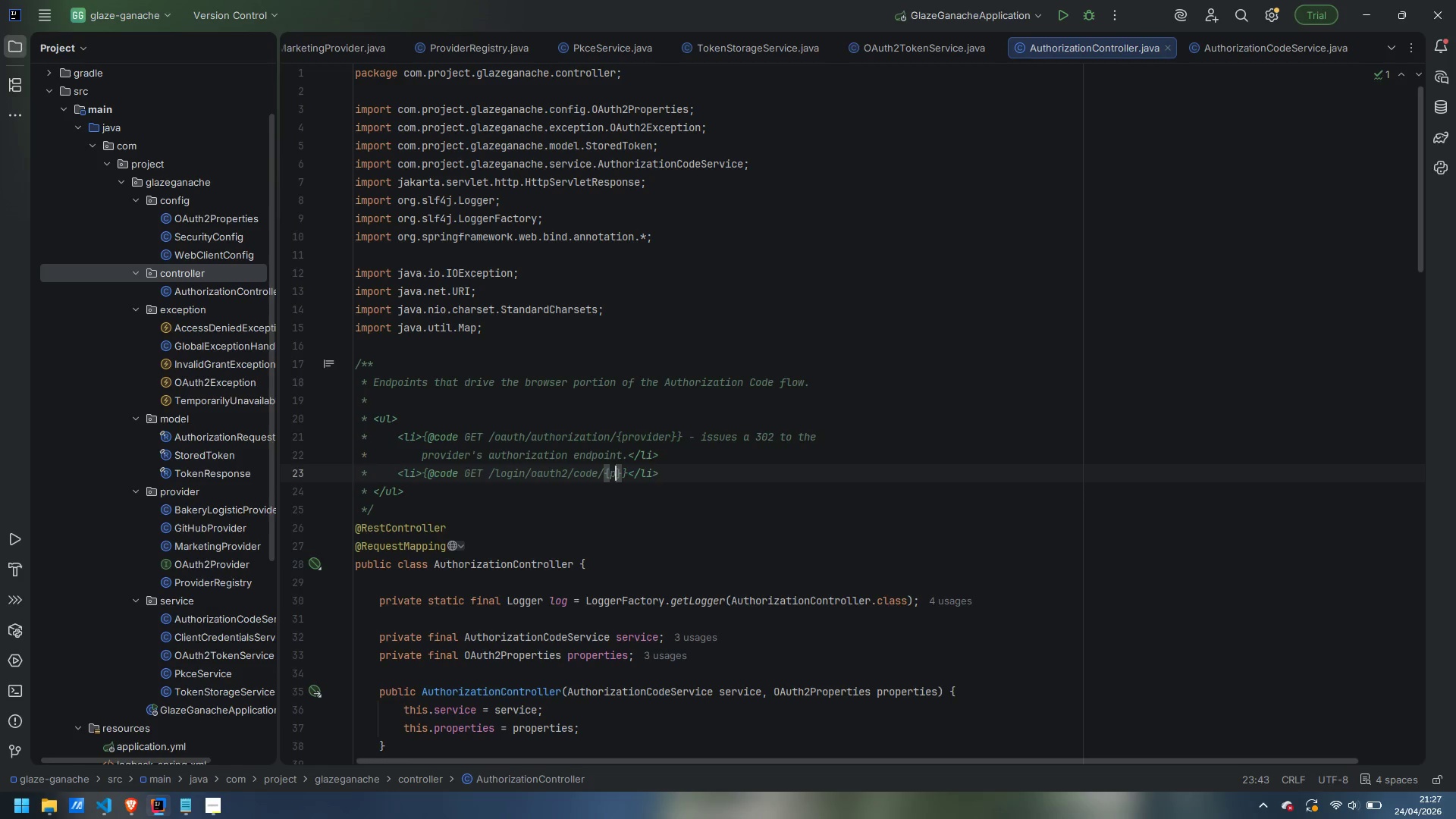 
type(provider)
 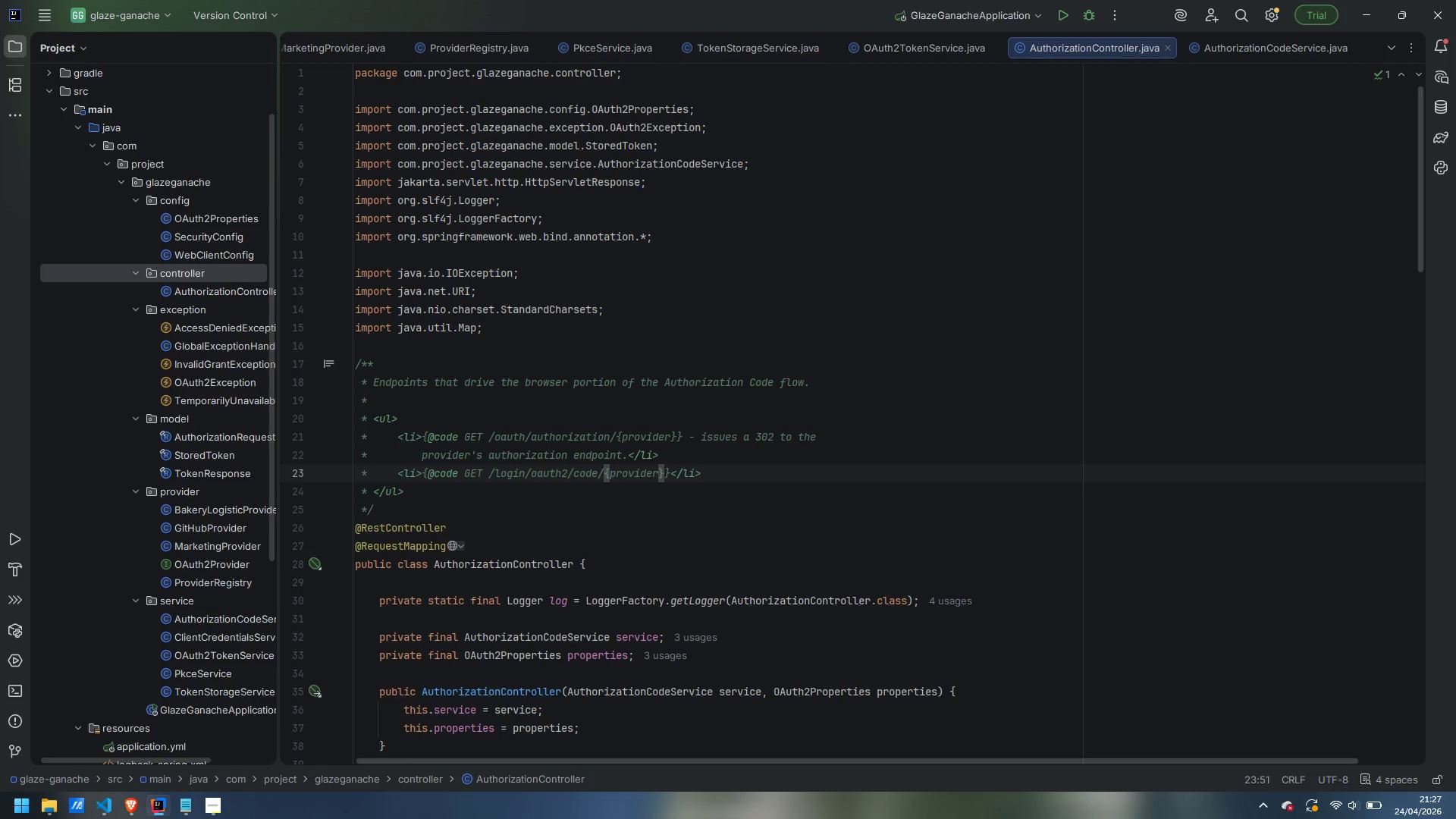 
key(ArrowRight)
 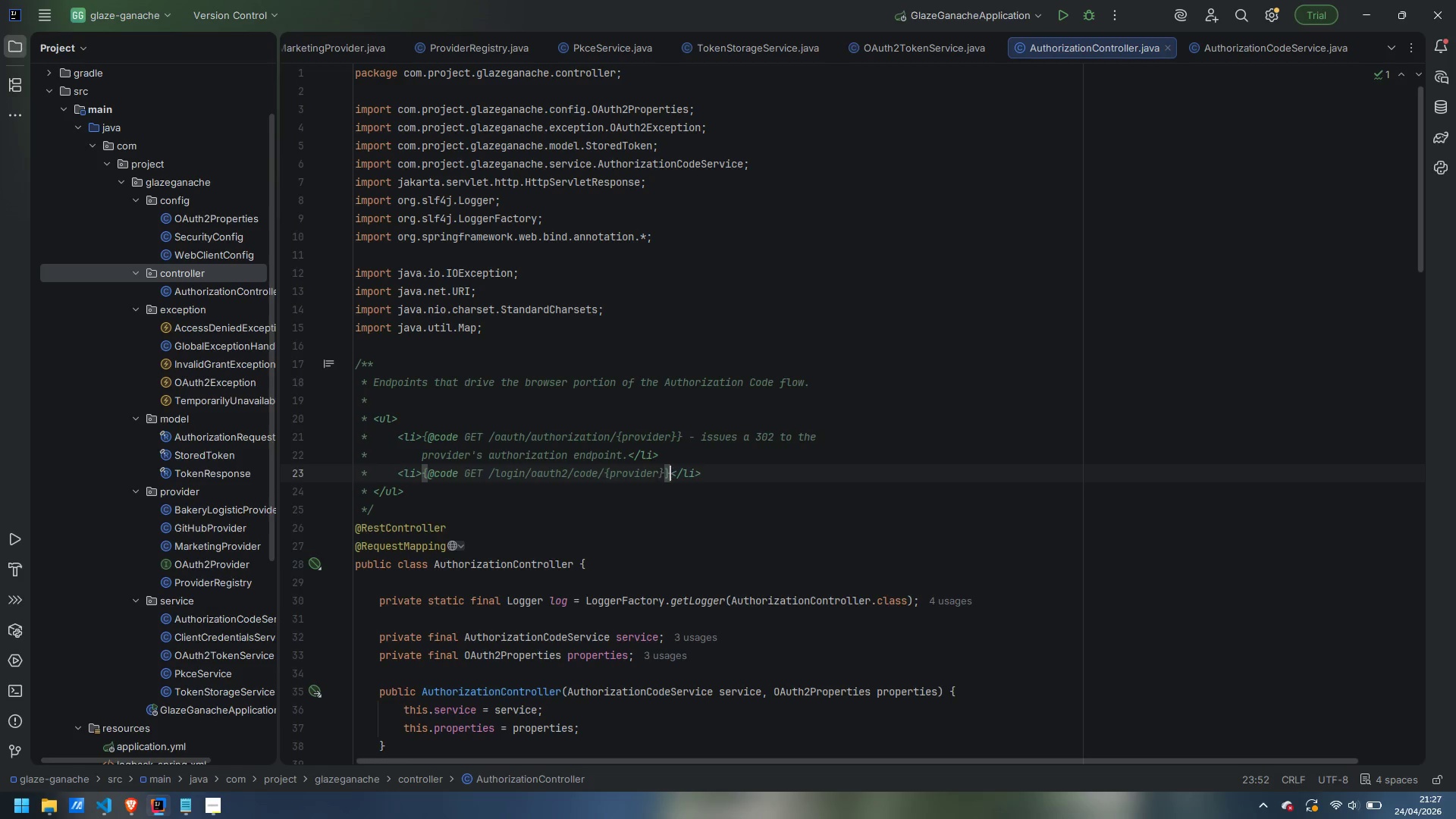 
key(ArrowRight)
 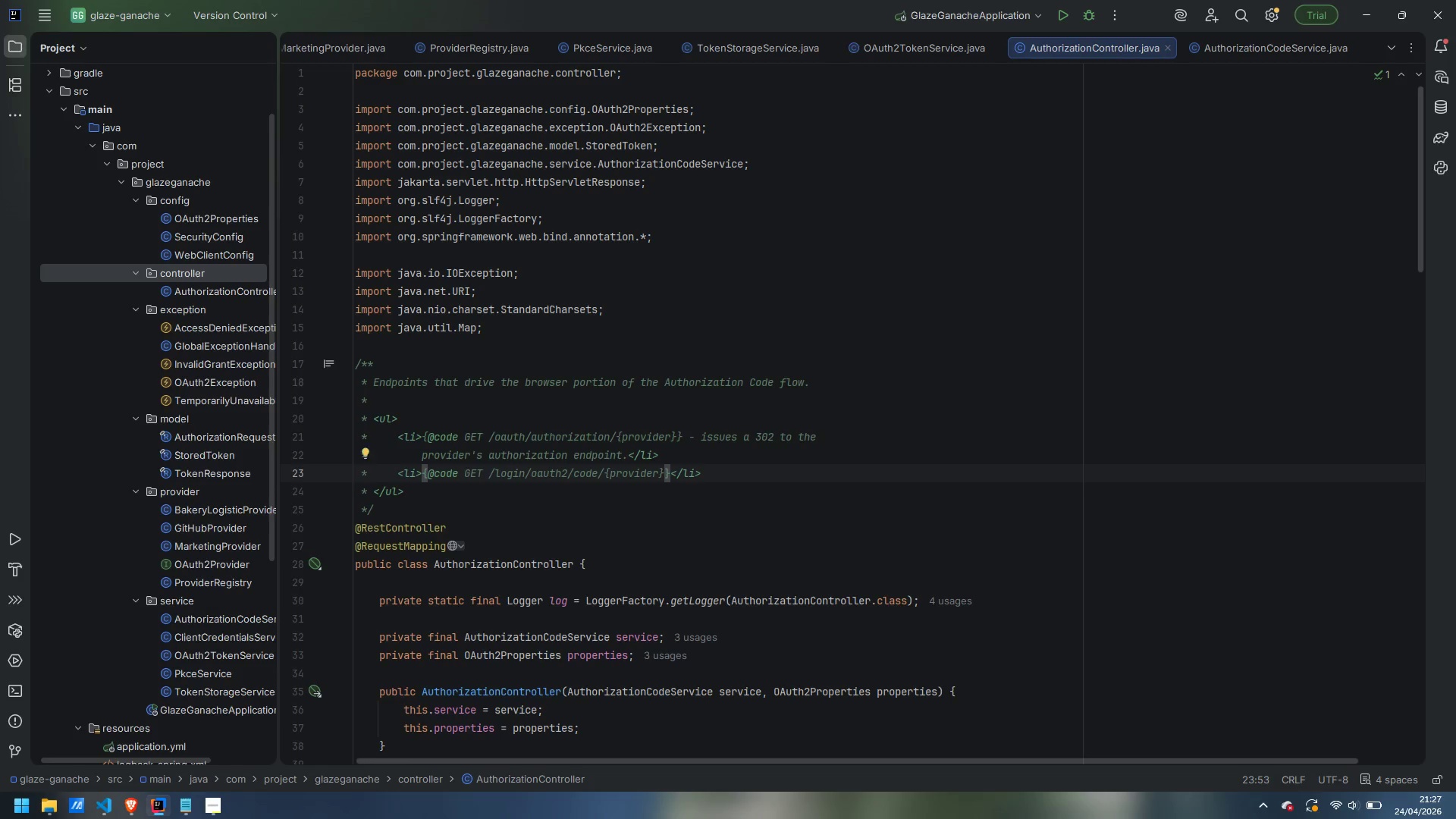 
type( - the callback the)
 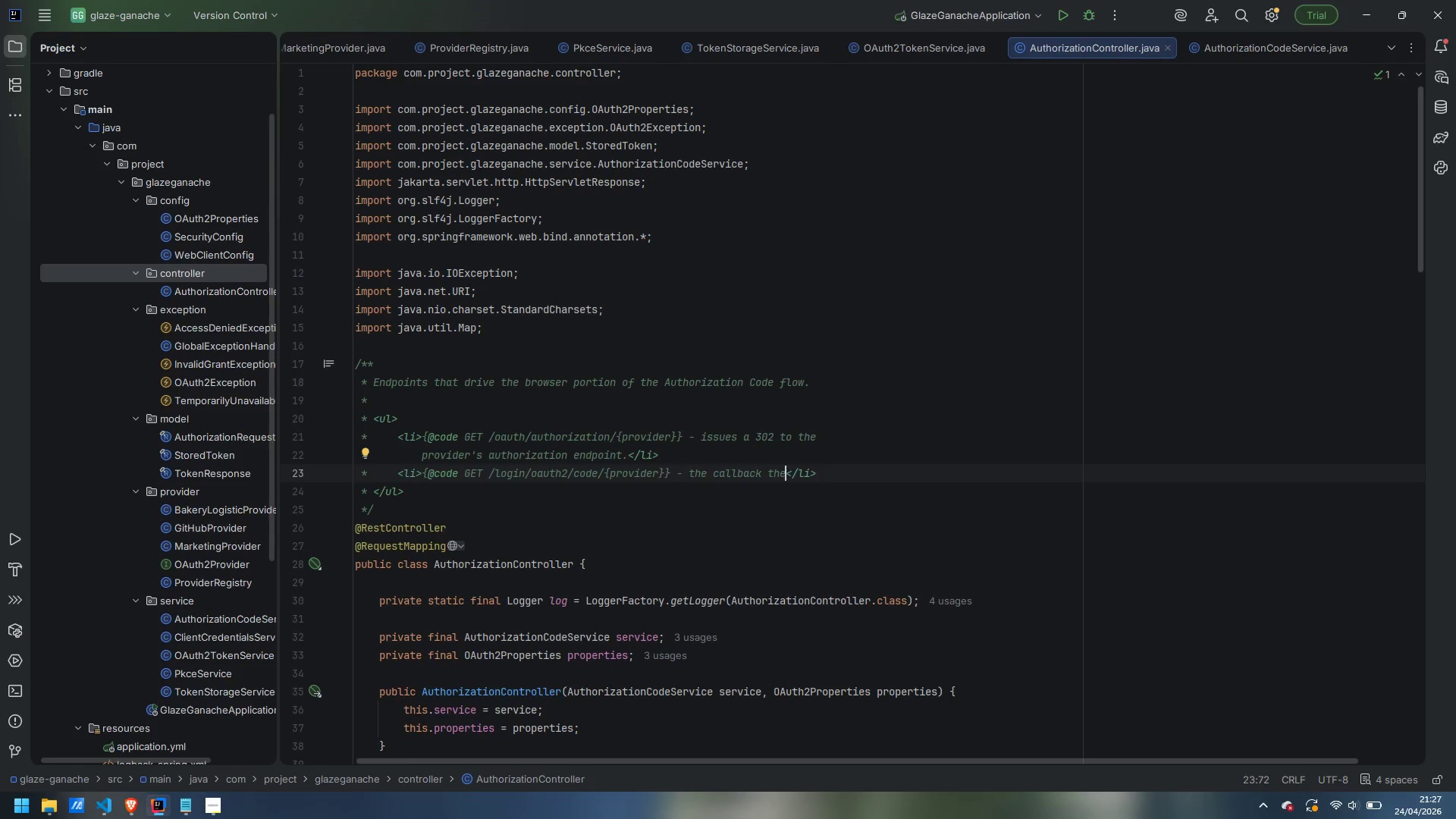 
key(Enter)
 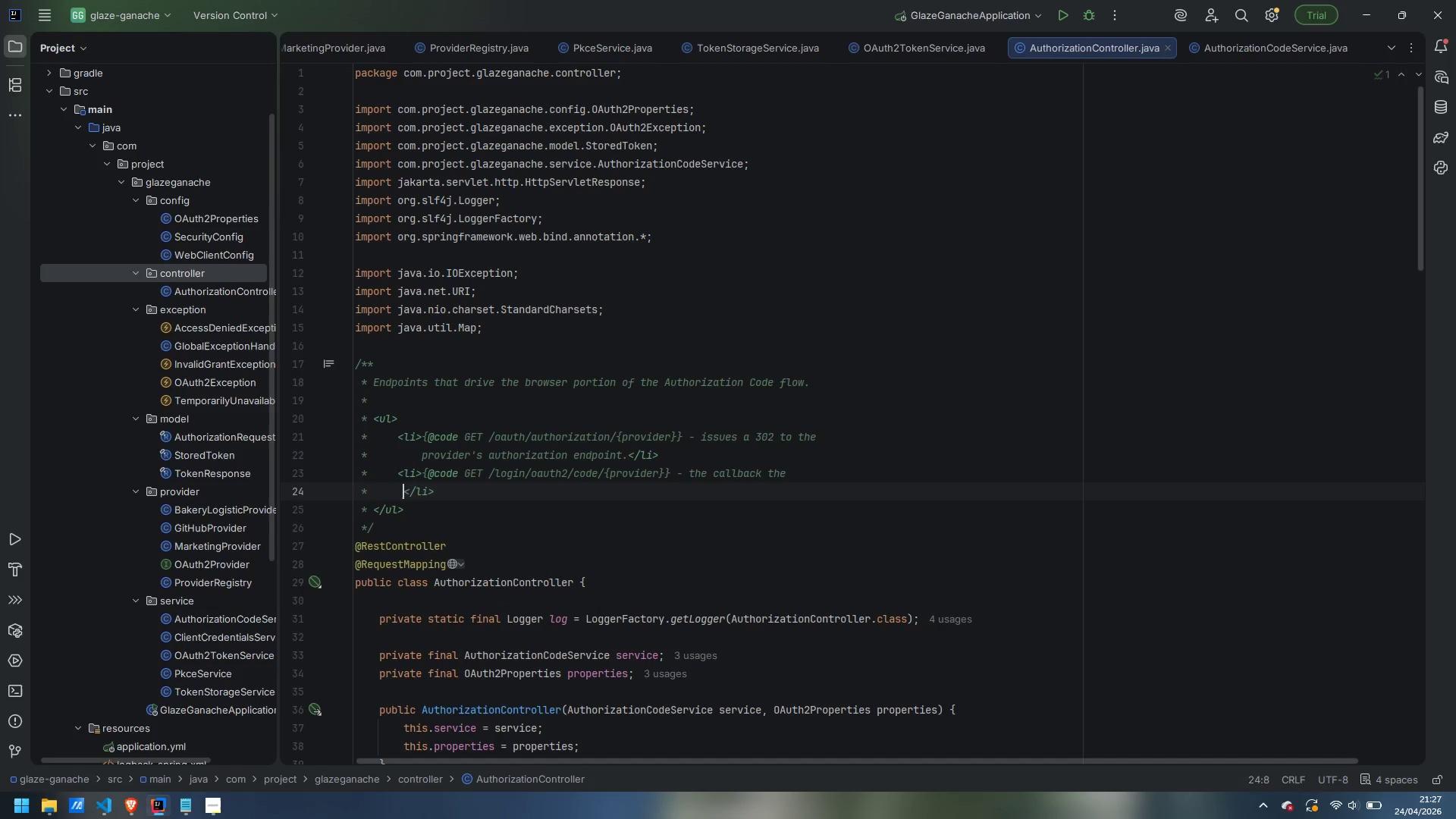 
key(Tab)
key(Tab)
key(Backspace)
type(provider)
 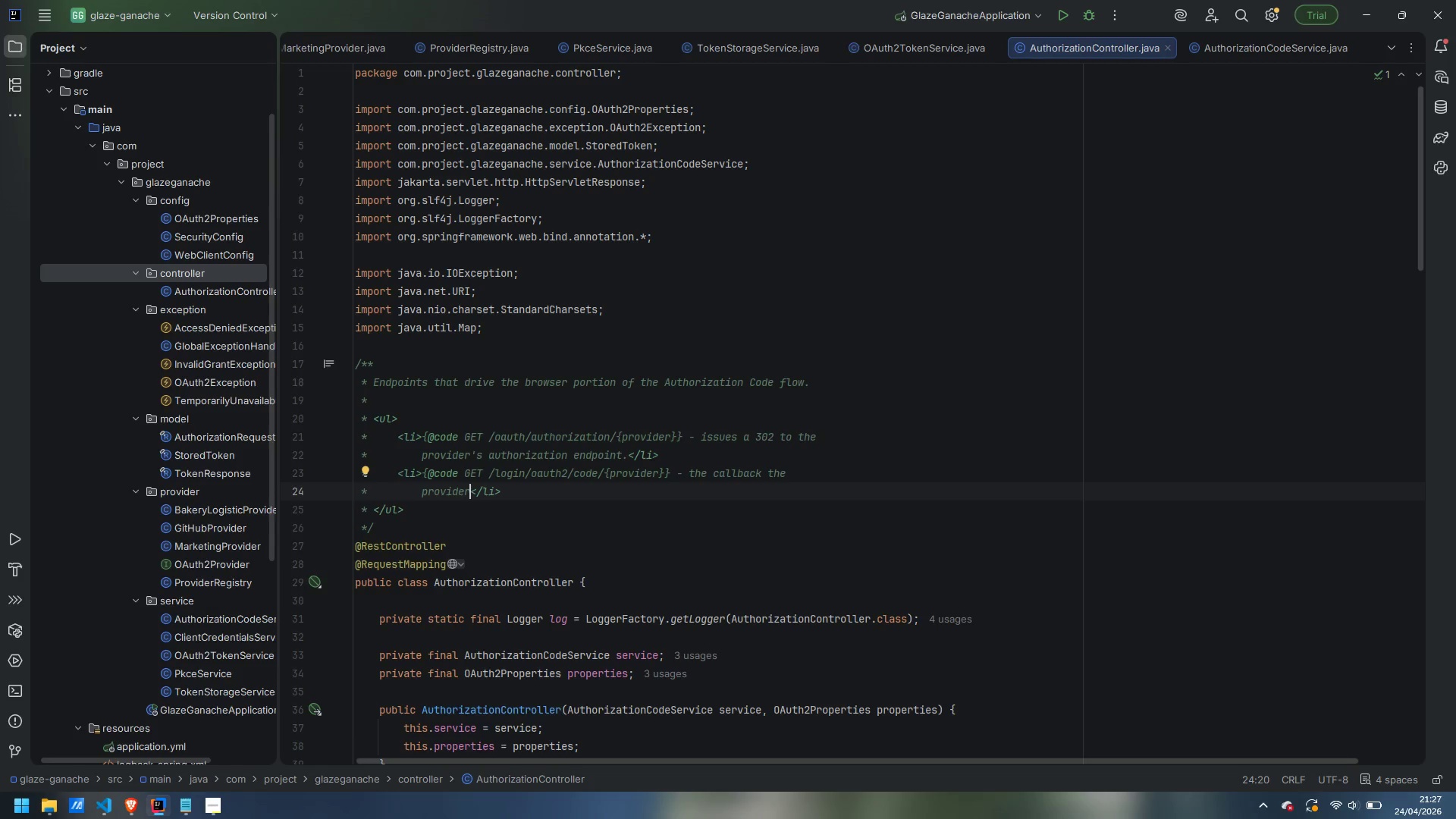 
wait(5.73)
 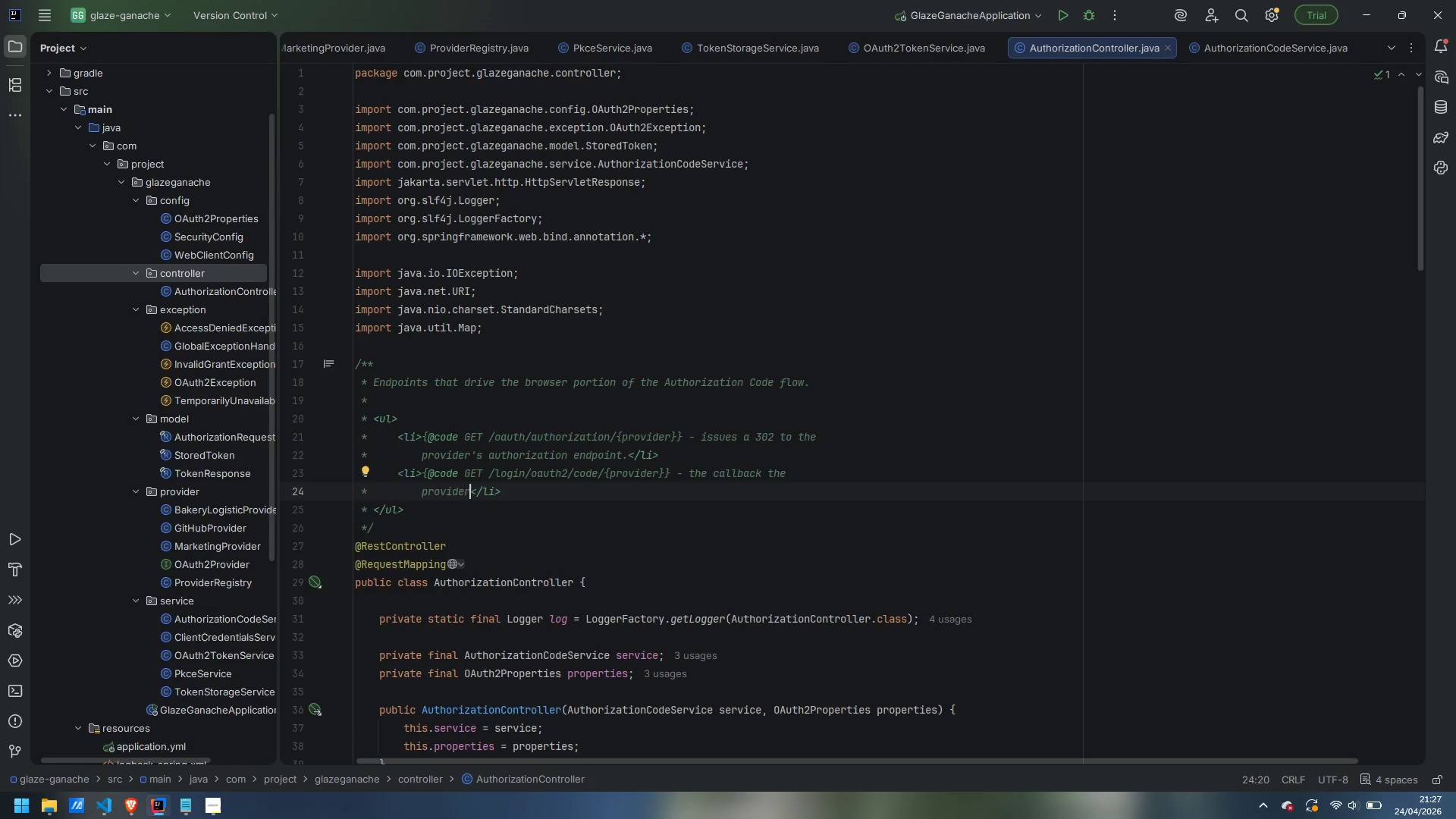 
type( redirects )
 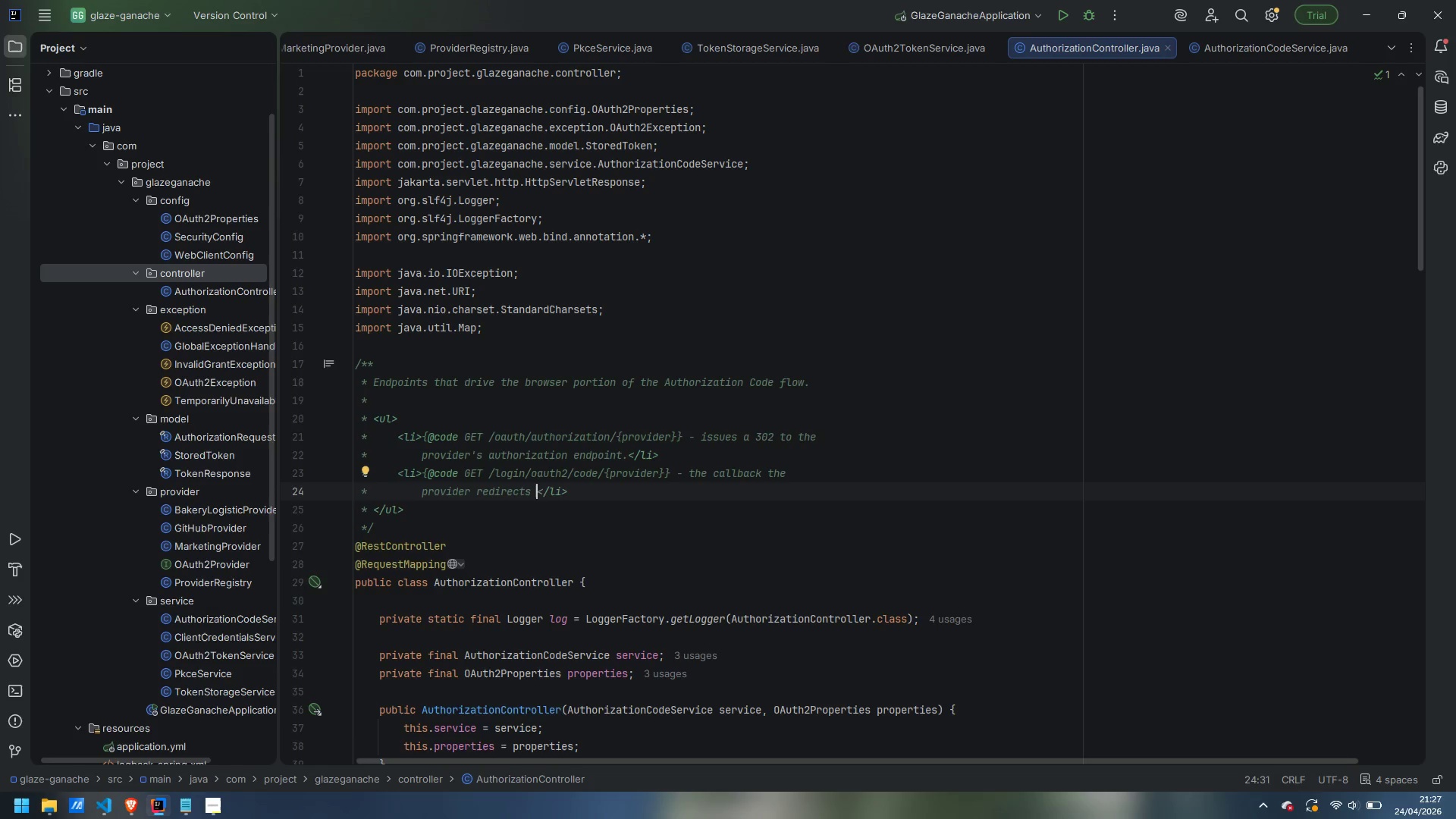 
wait(19.77)
 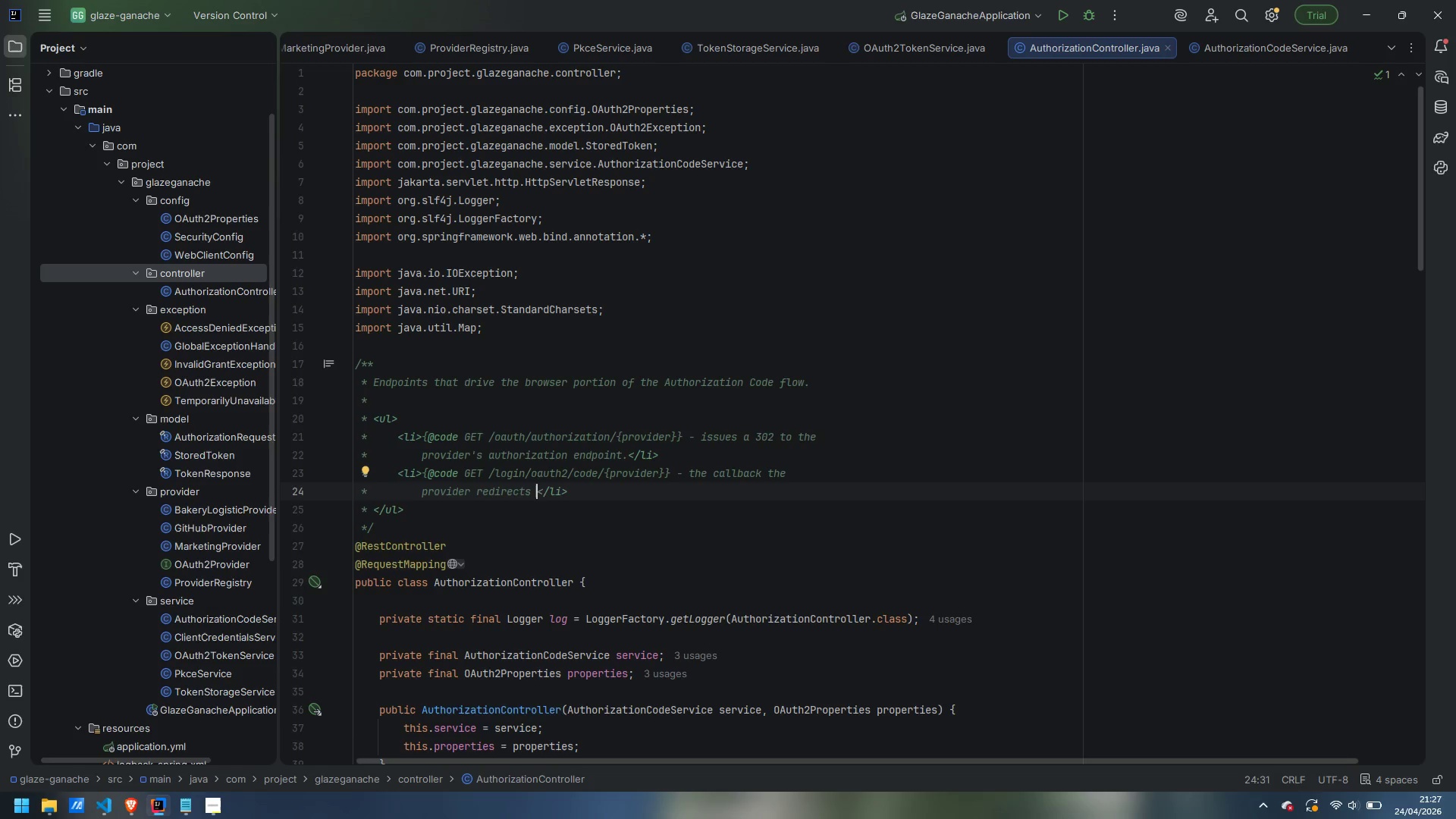 
type(to after the user consent)
 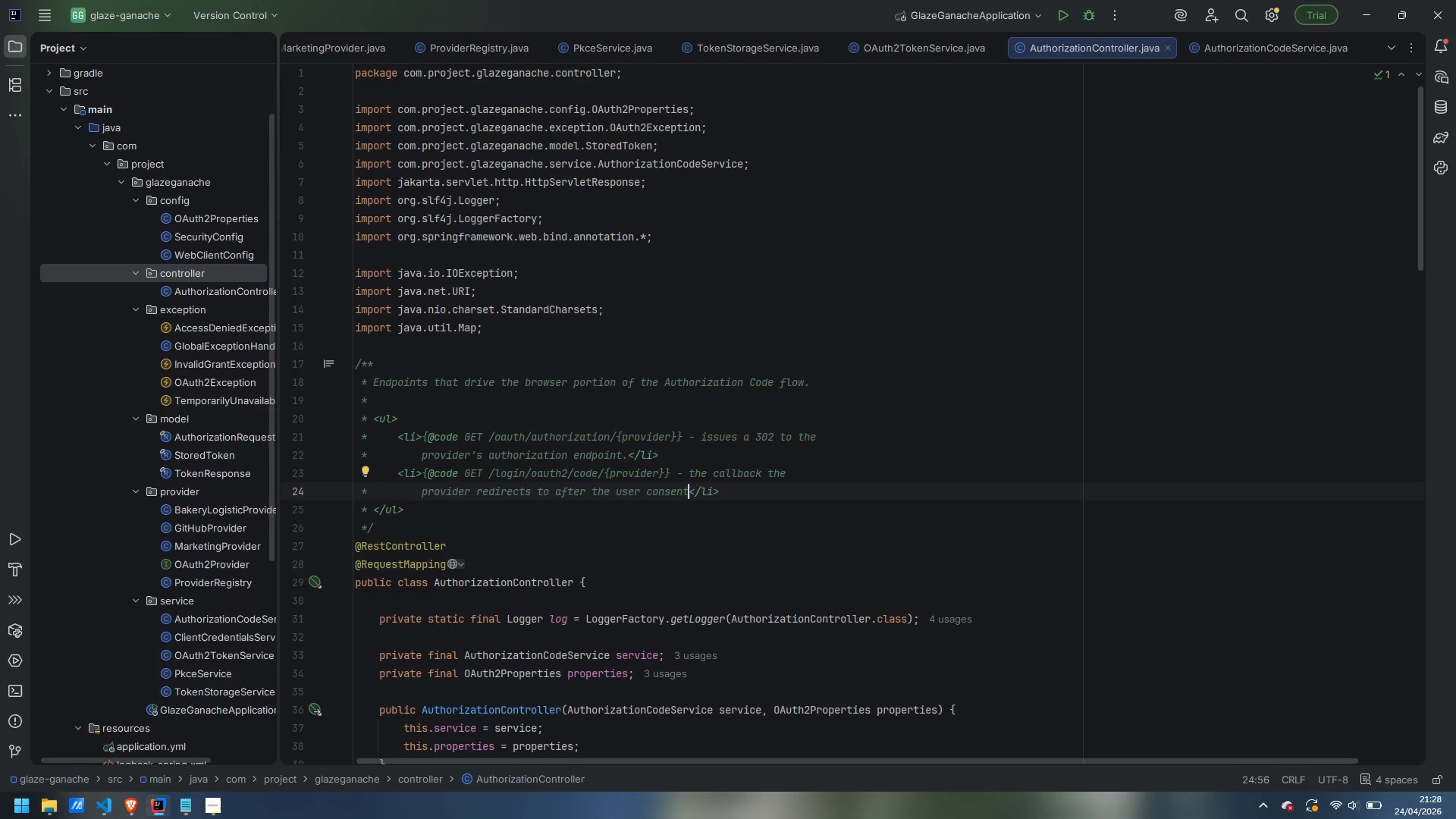 
wait(10.03)
 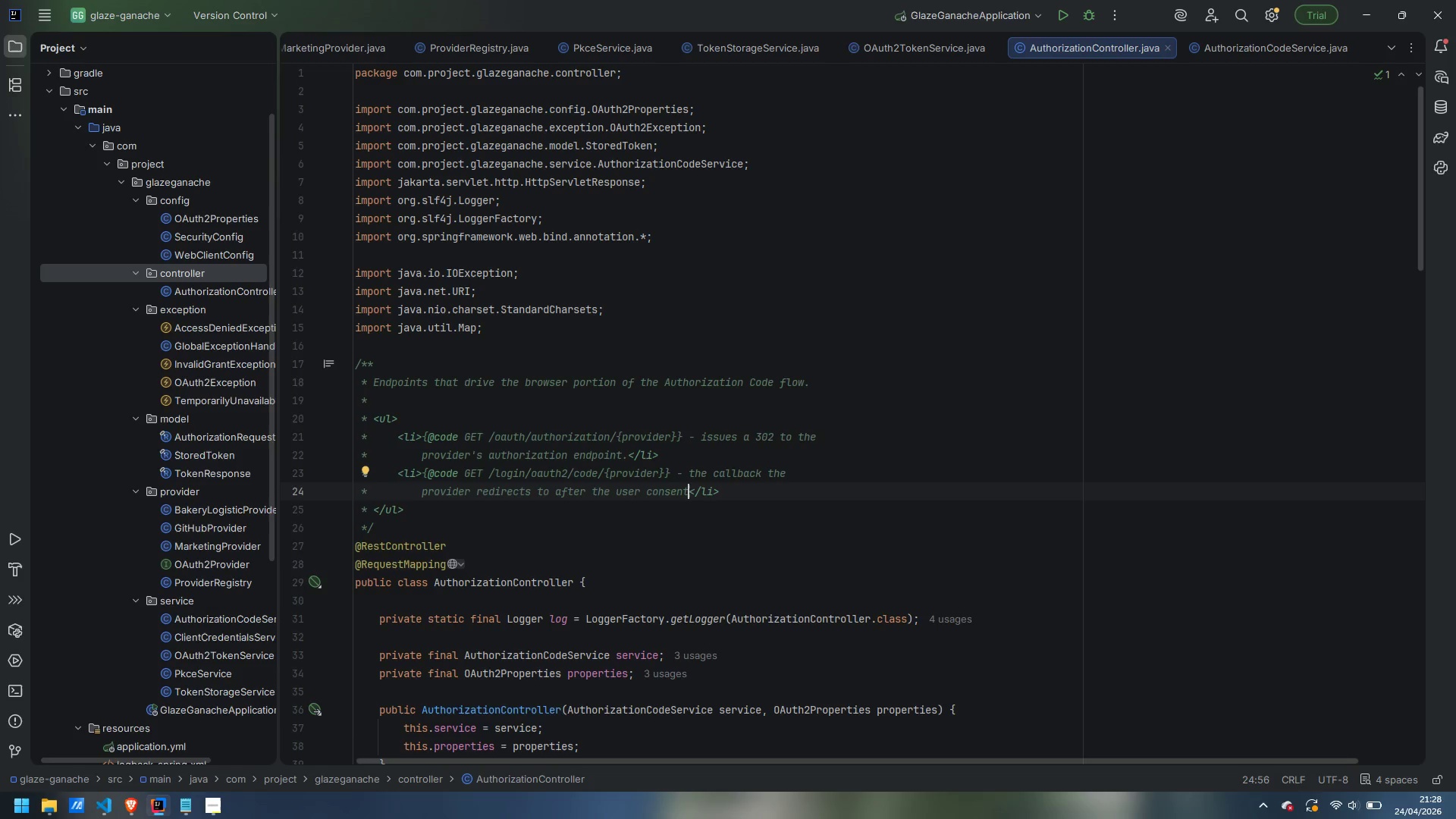 
key(S)
 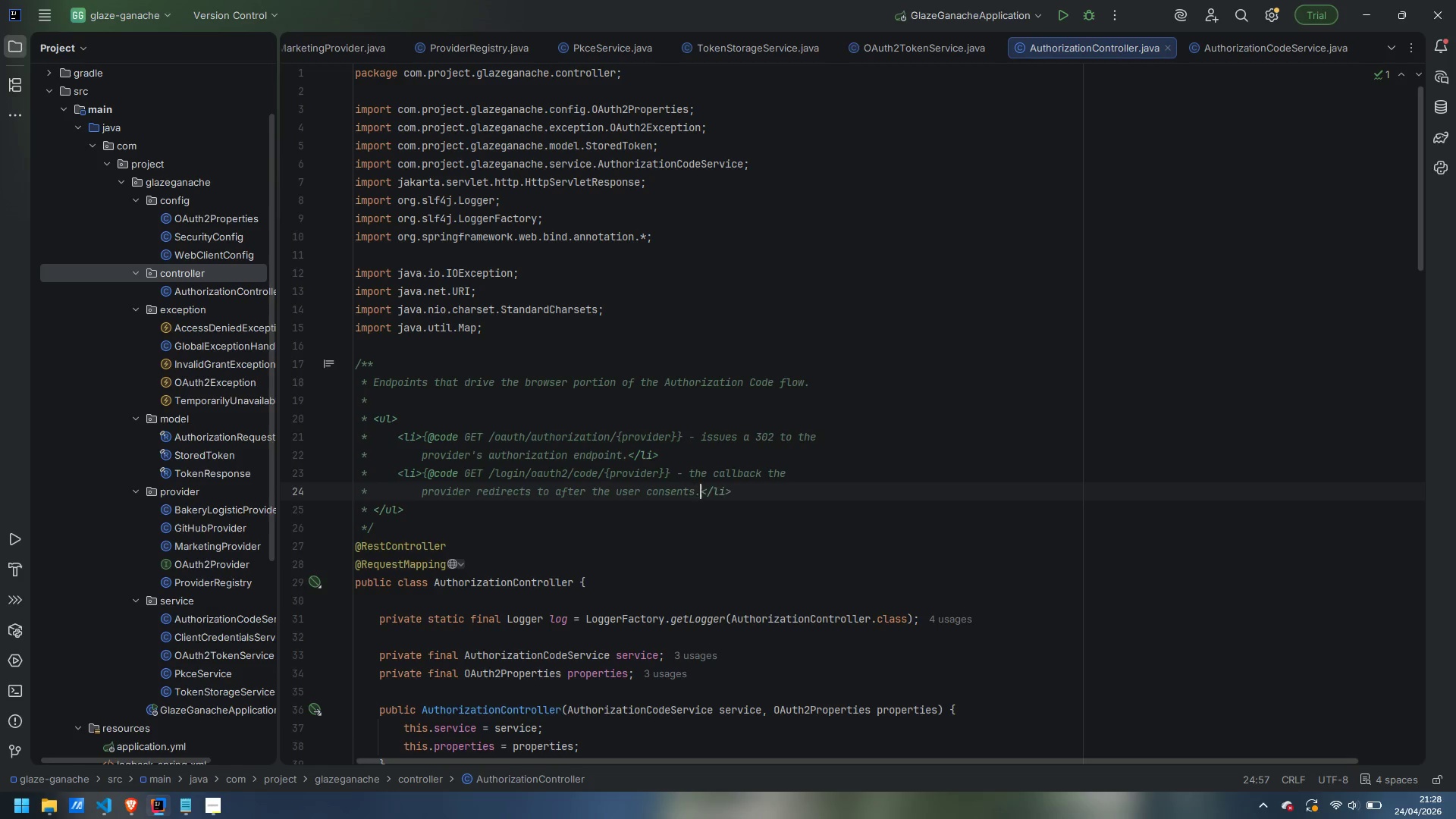 
key(Period)
 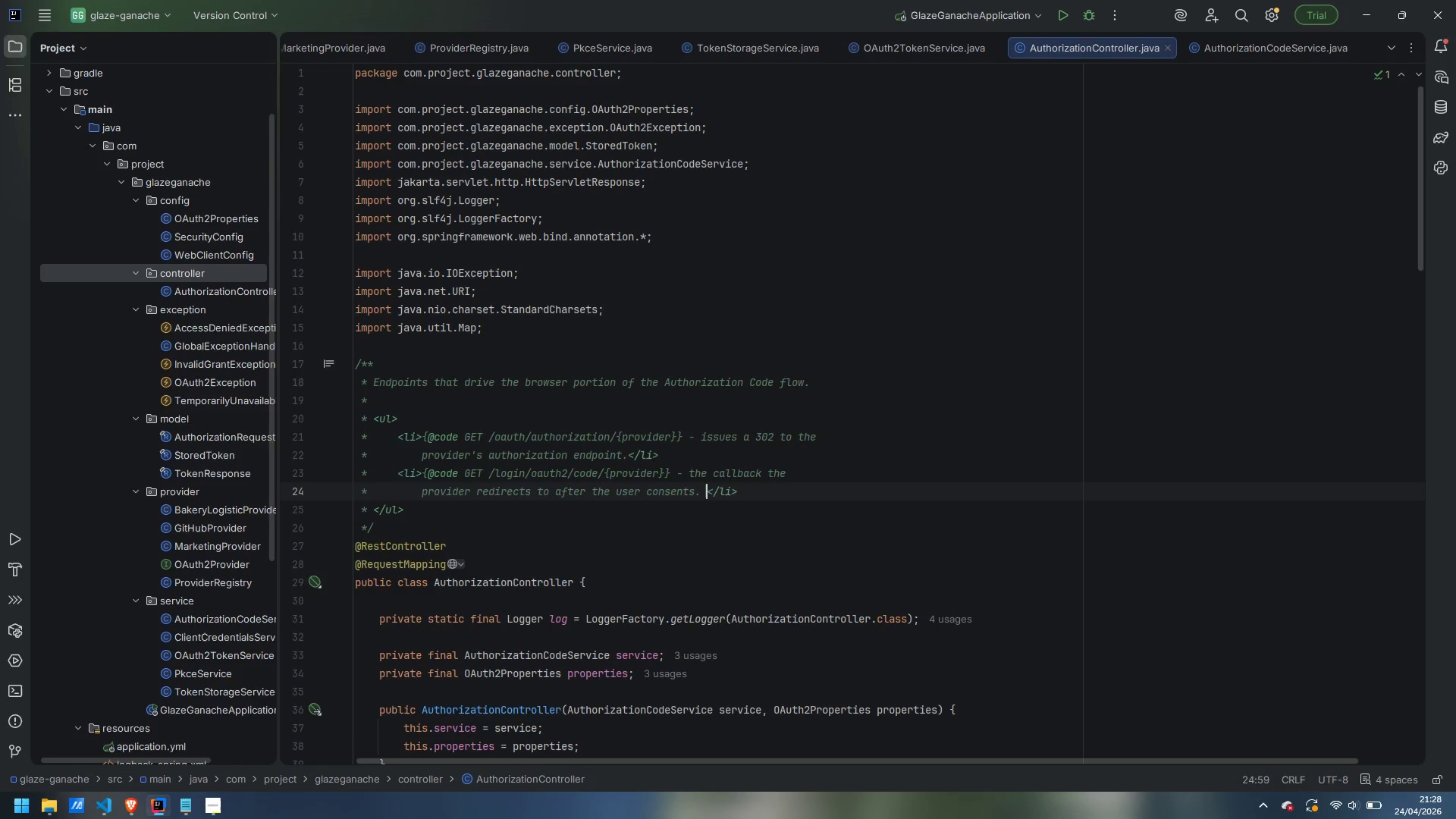 
key(Space)
 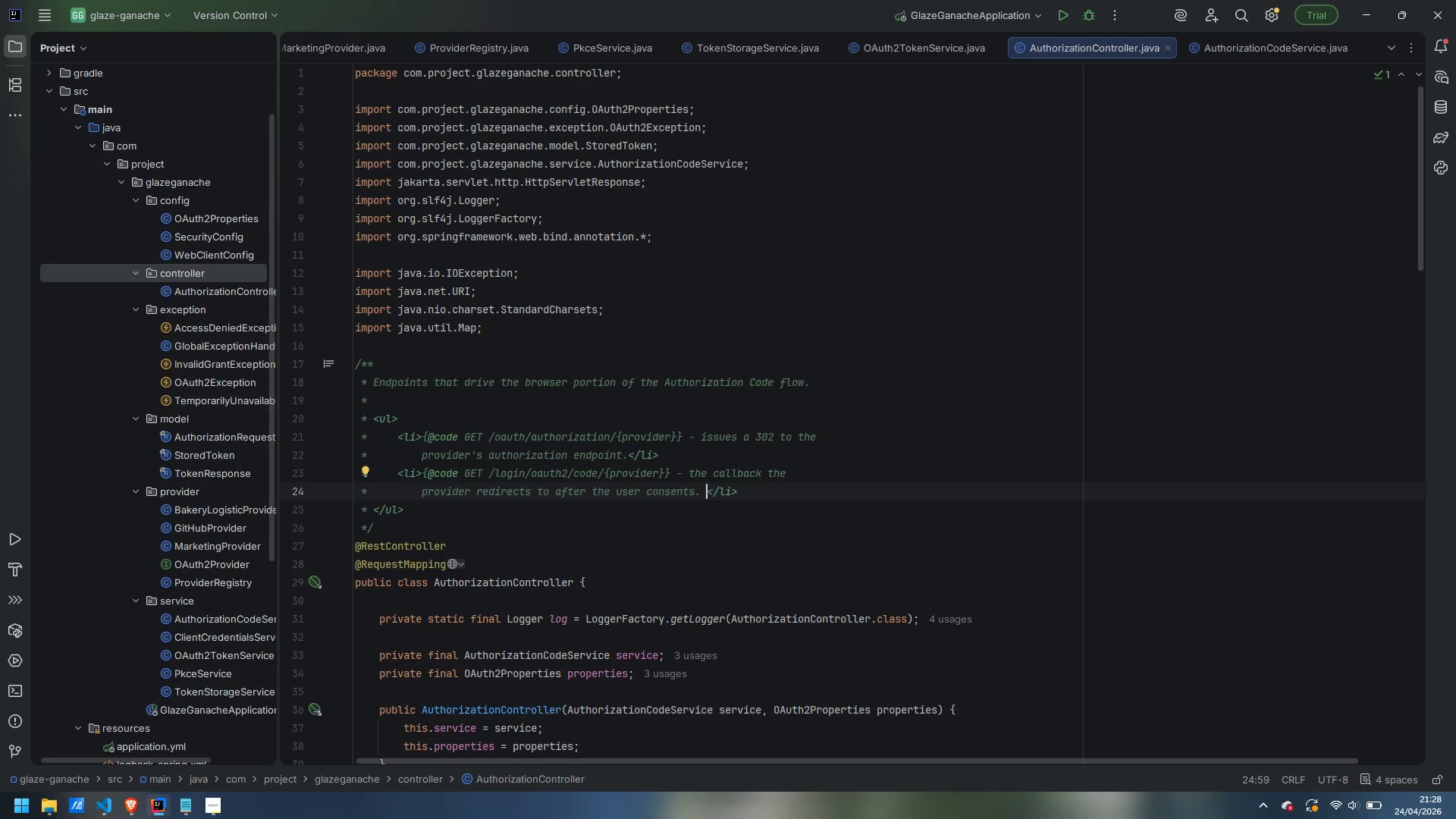 
wait(5.72)
 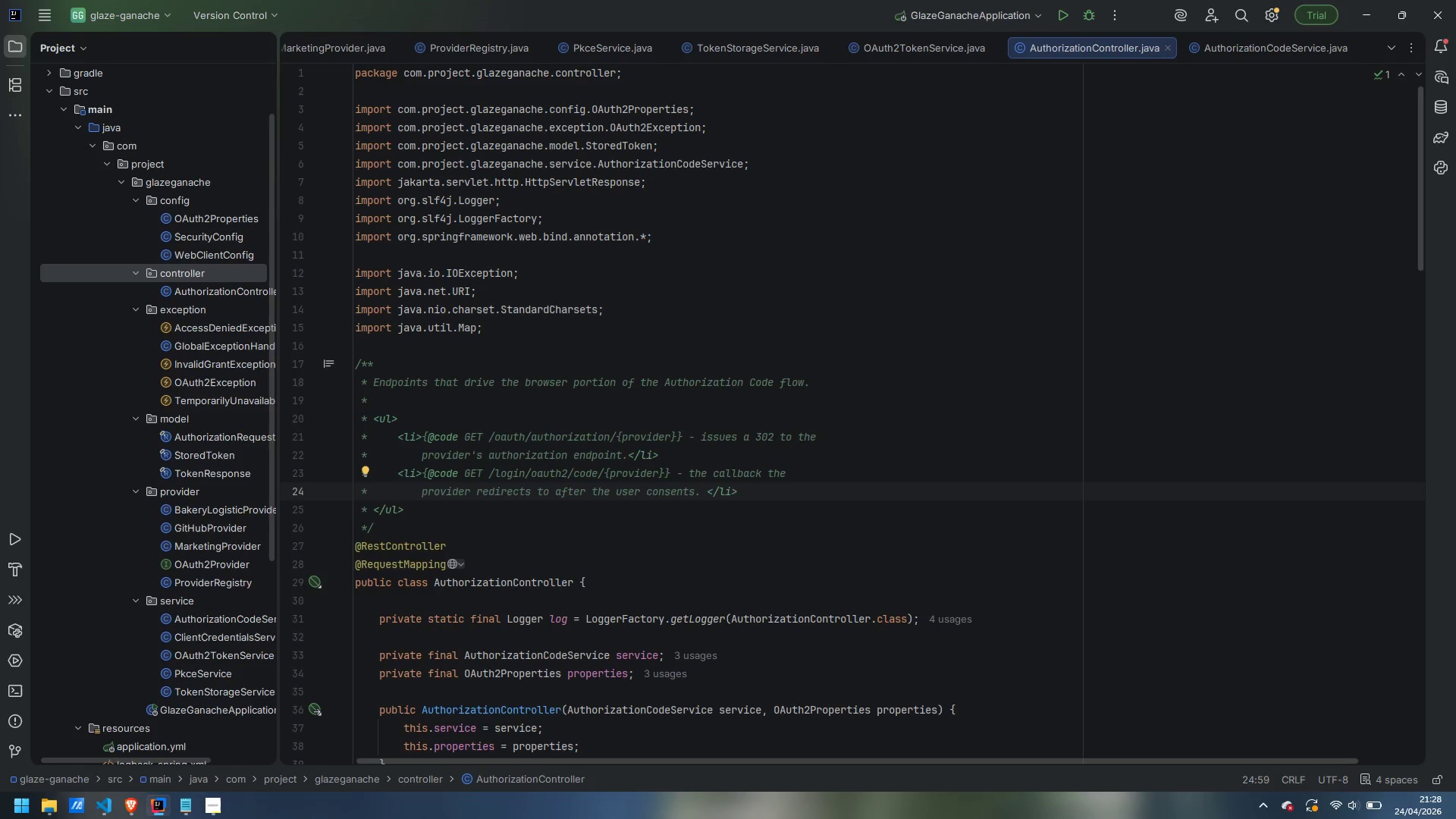 
key(Backspace)
 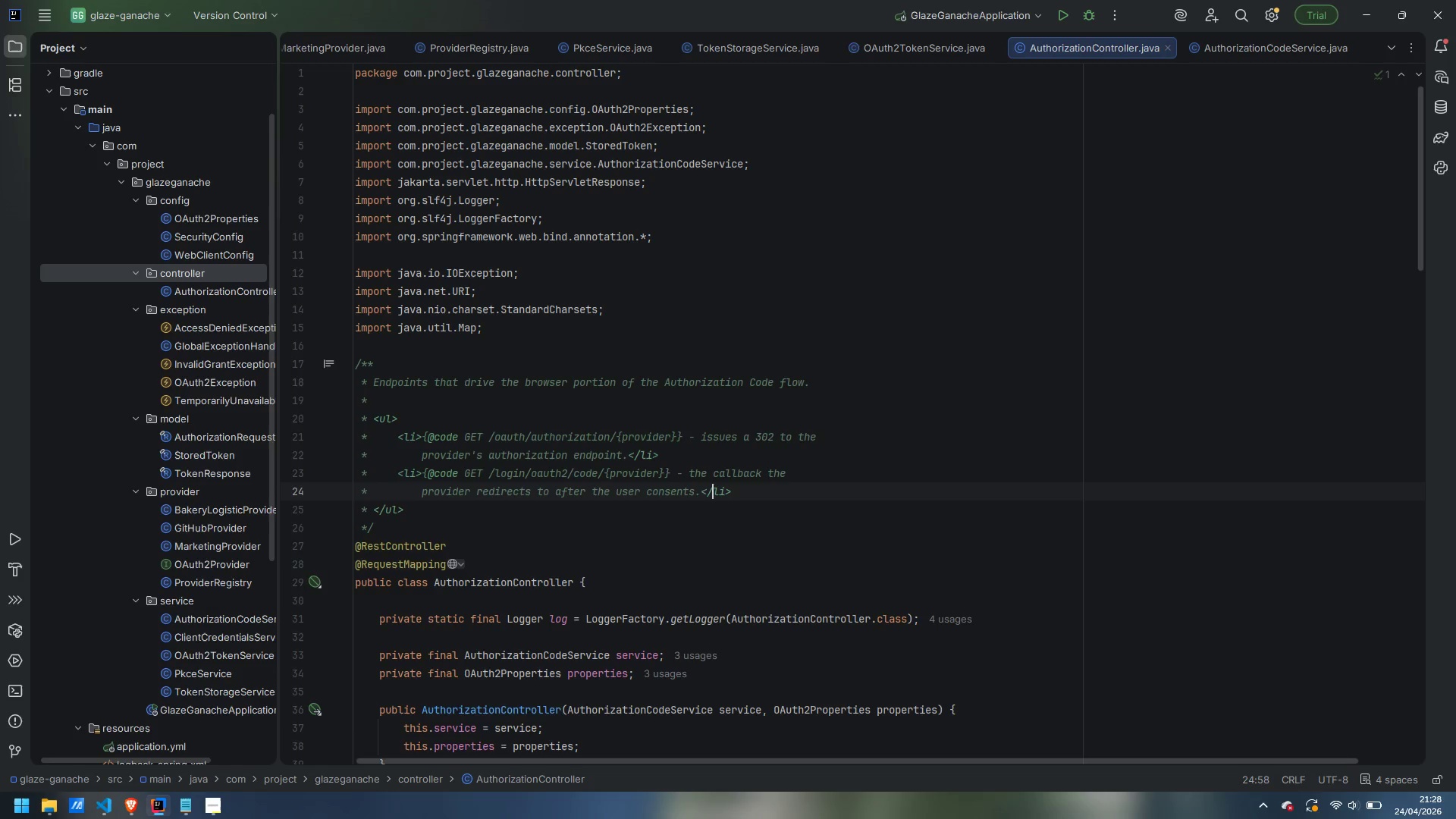 
key(Control+ArrowRight)
 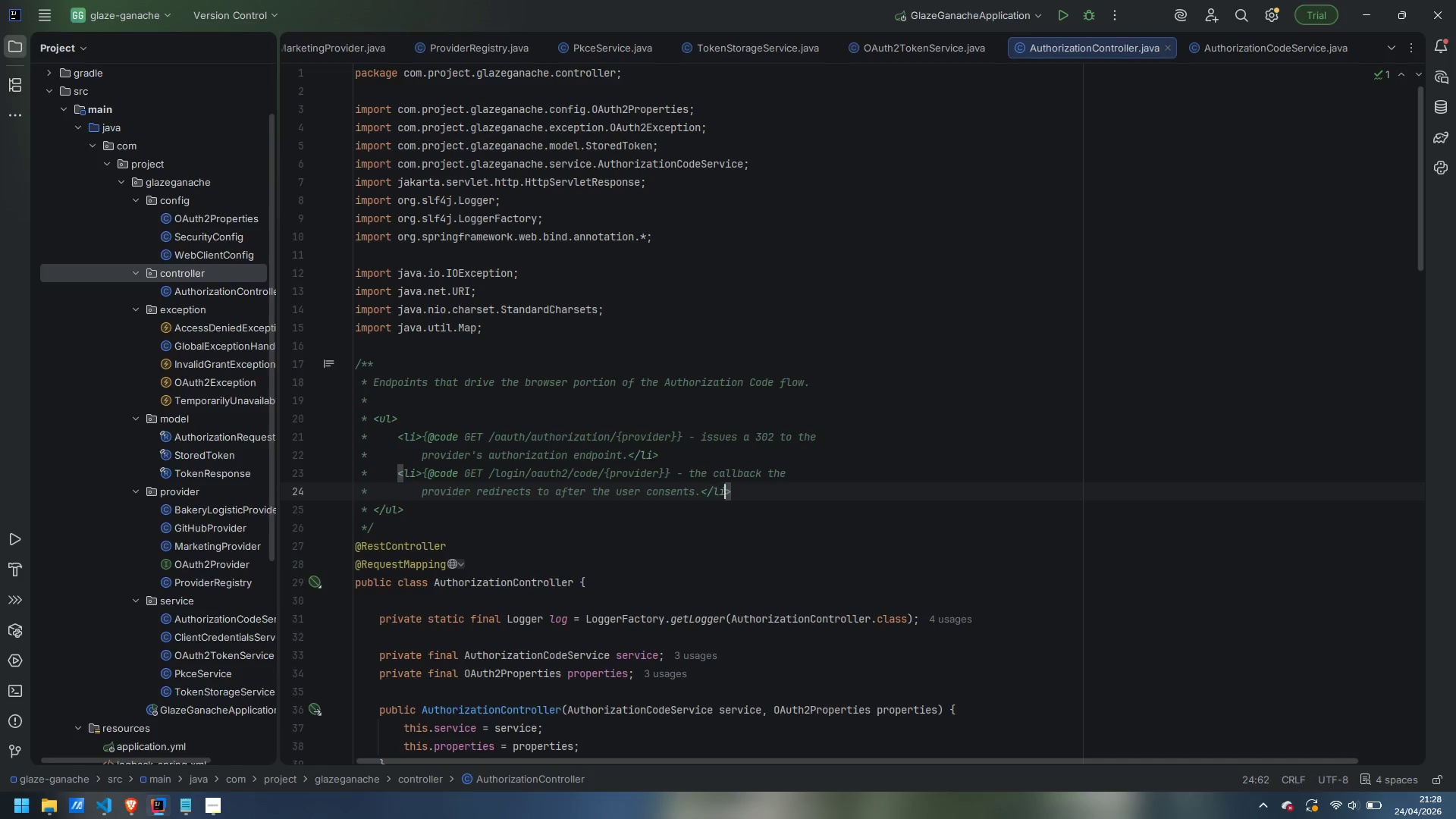 
key(Control+ArrowRight)
 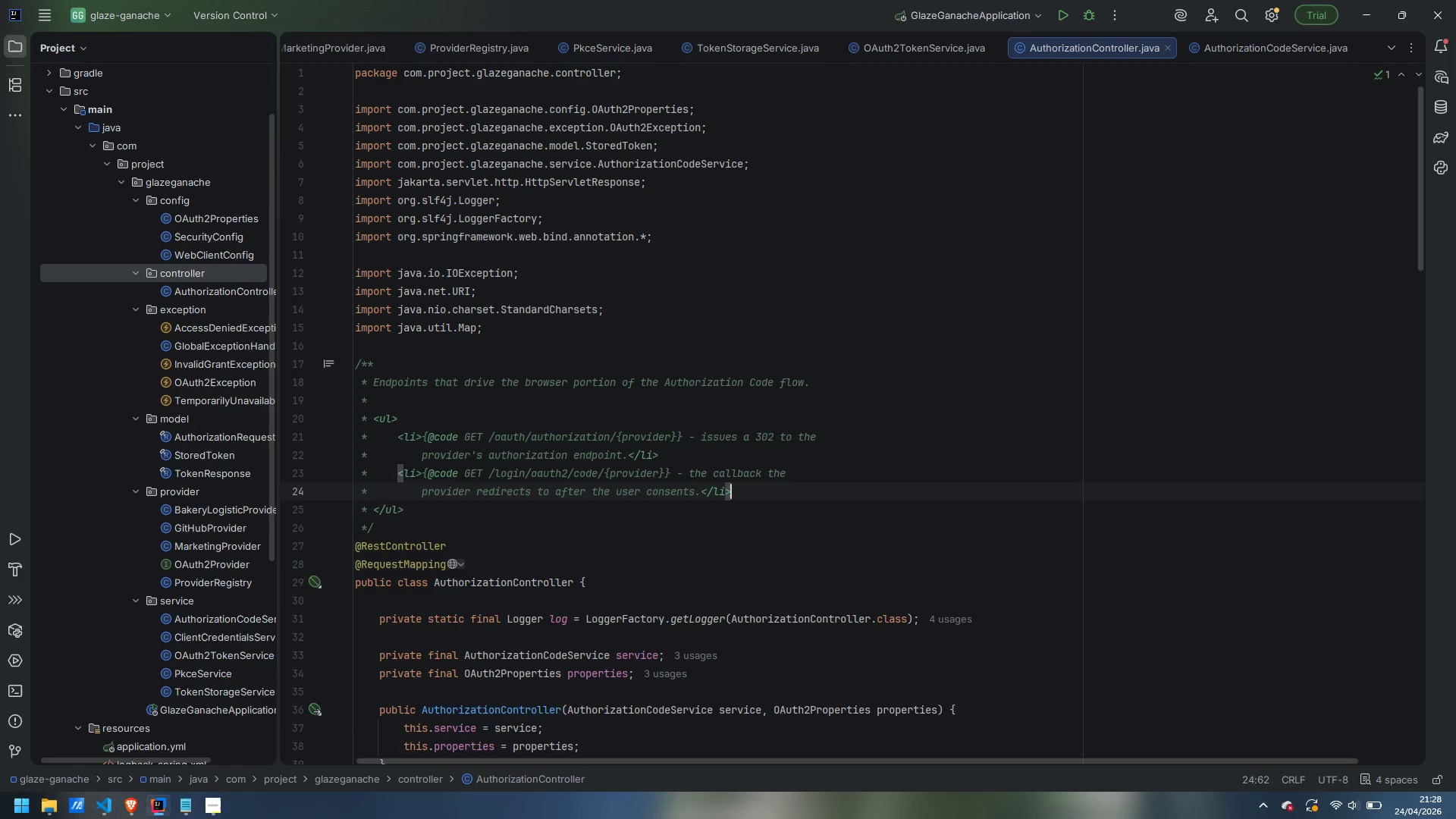 
key(ArrowRight)
 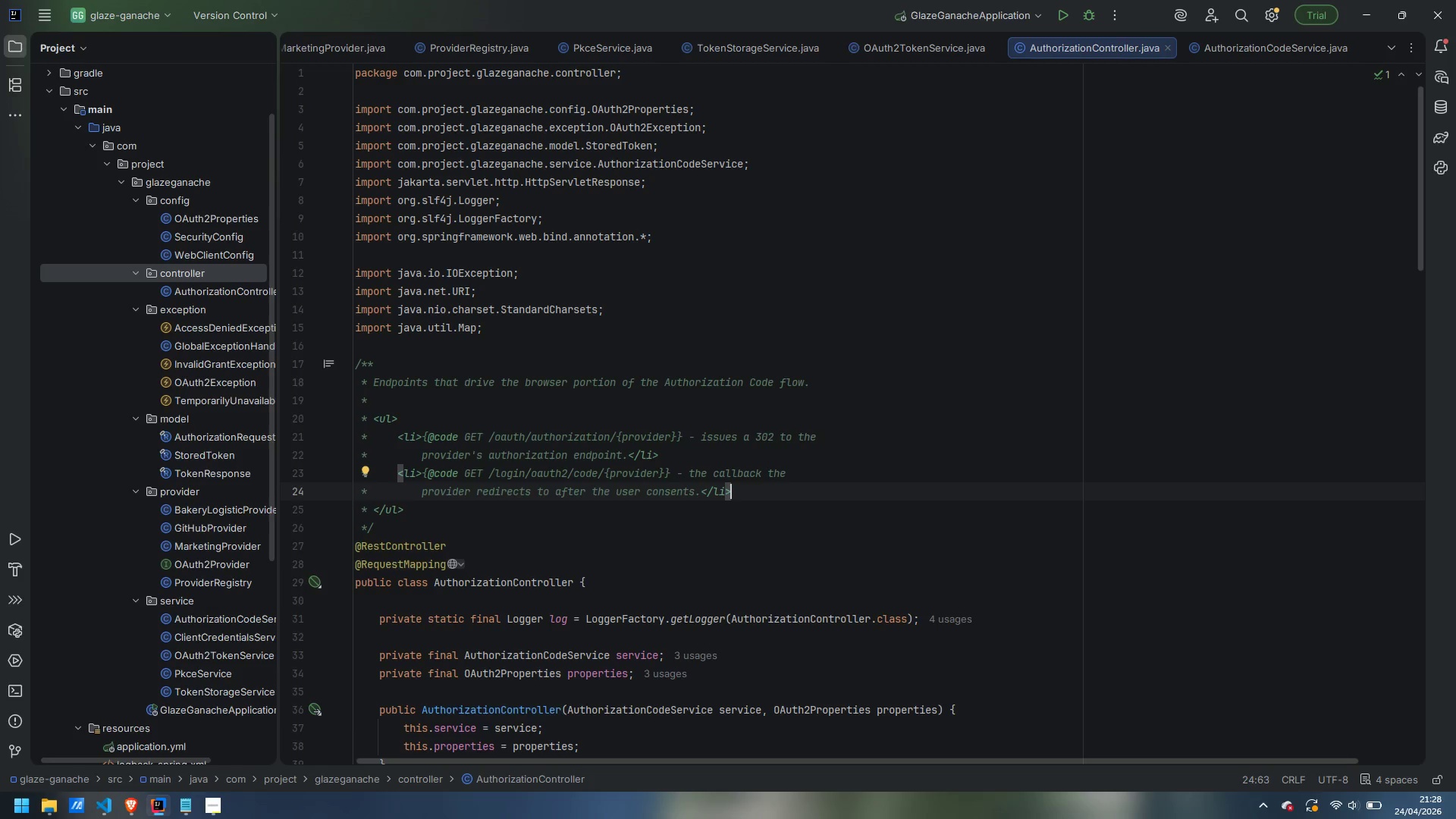 
key(ArrowDown)
 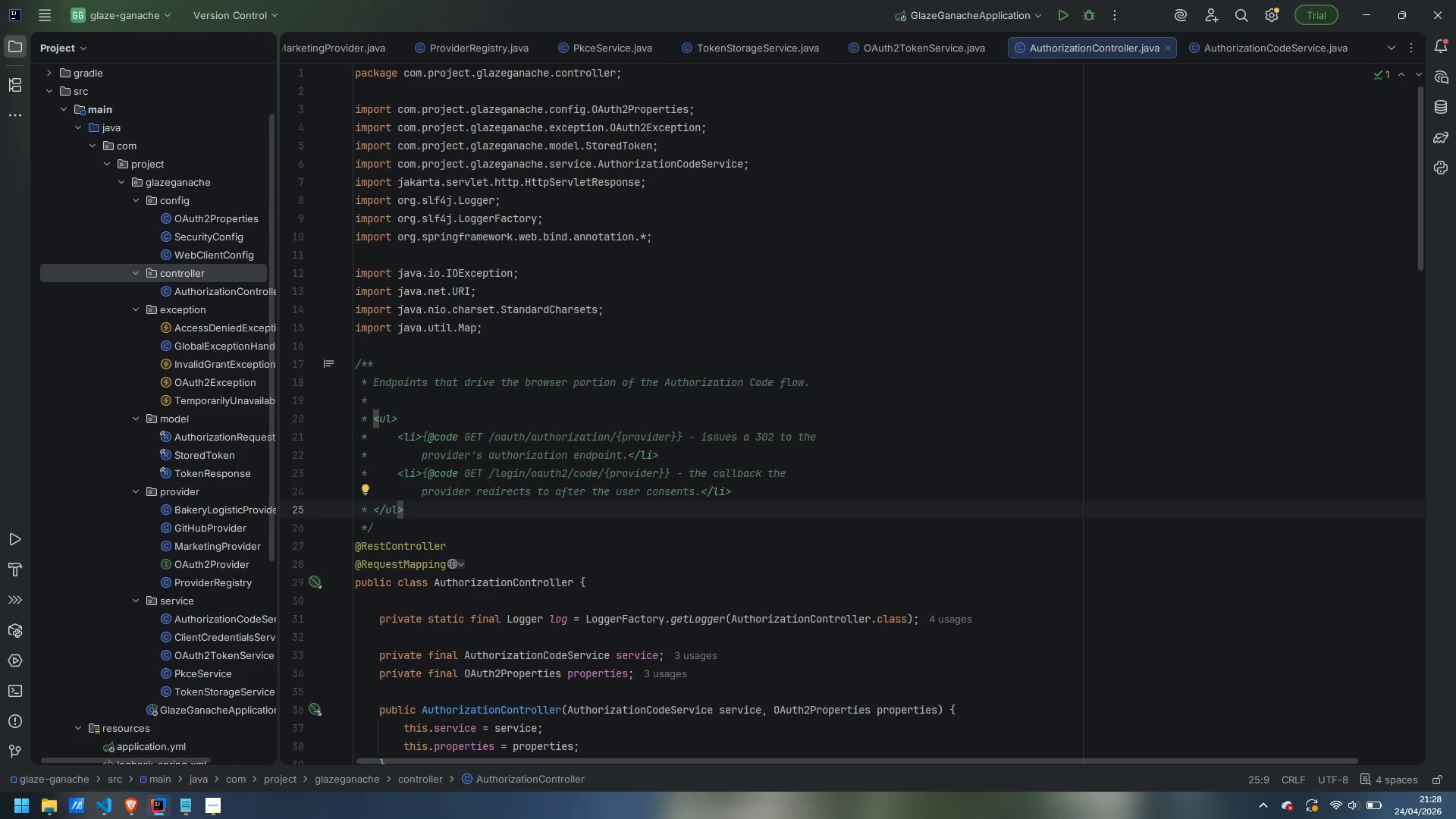 
key(Enter)
 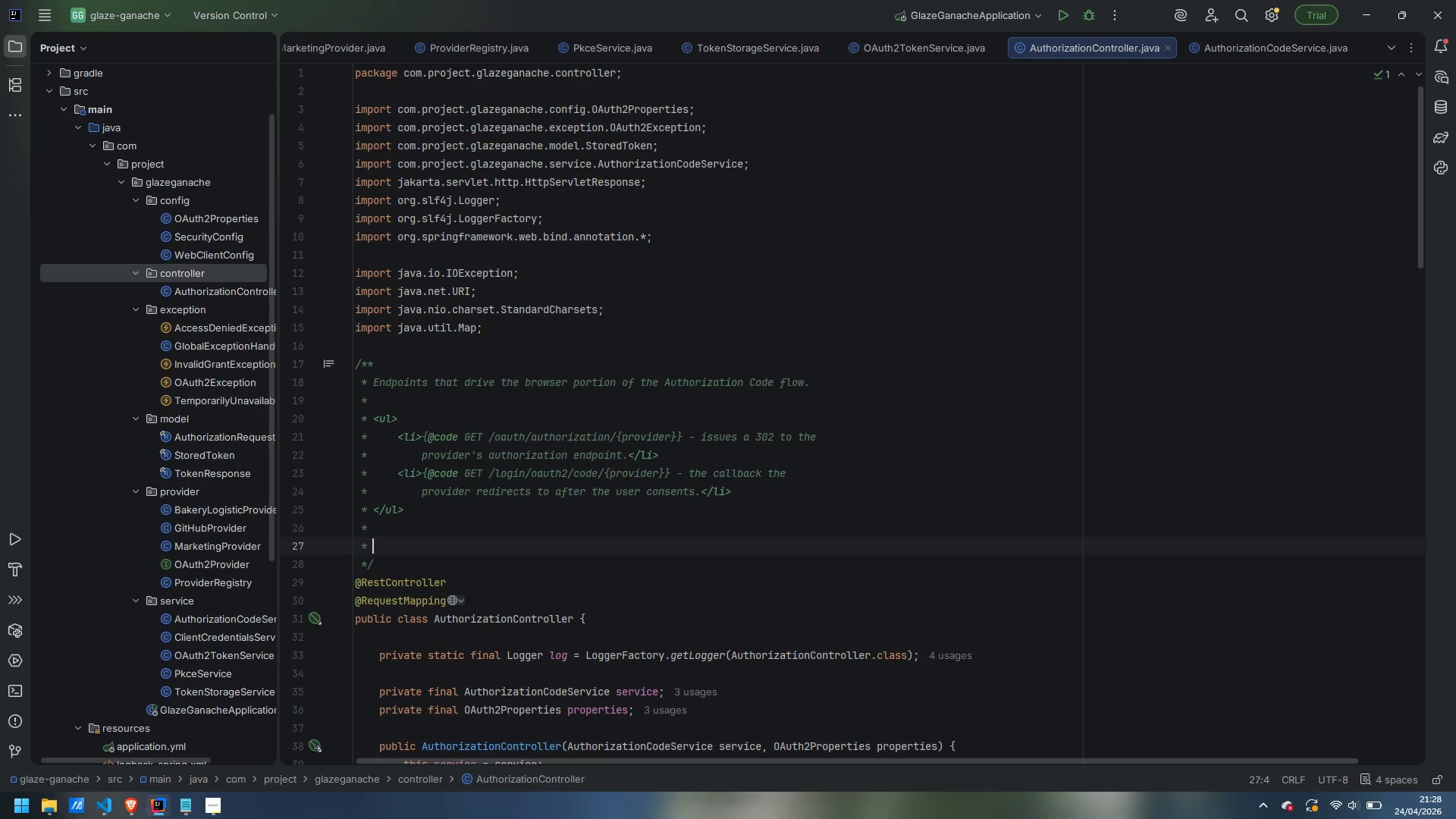 
key(Enter)
 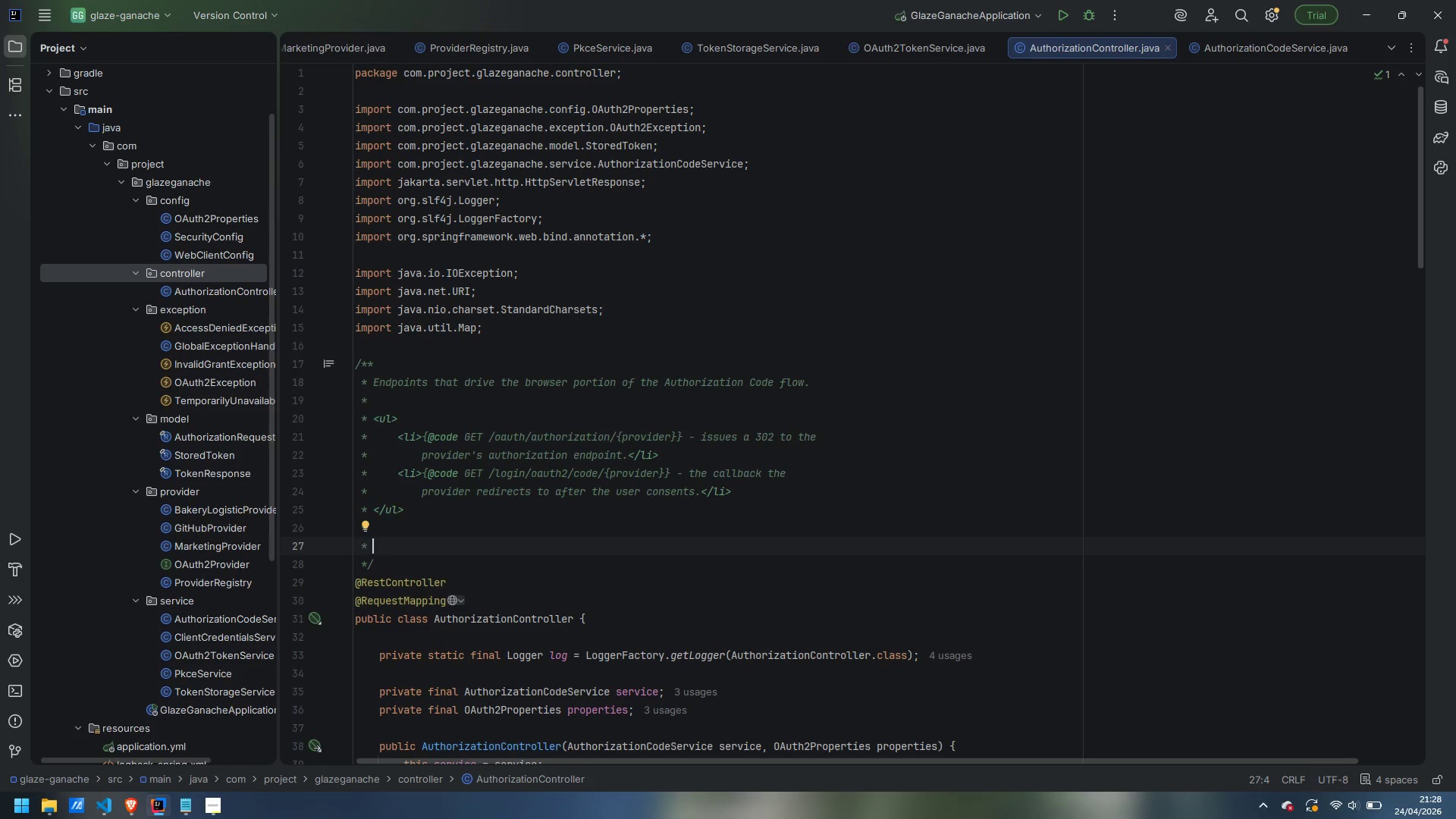 
type(<p>The call;)
key(Backspace)
type(baclk)
key(Backspace)
type( path matches Spring's standard)
 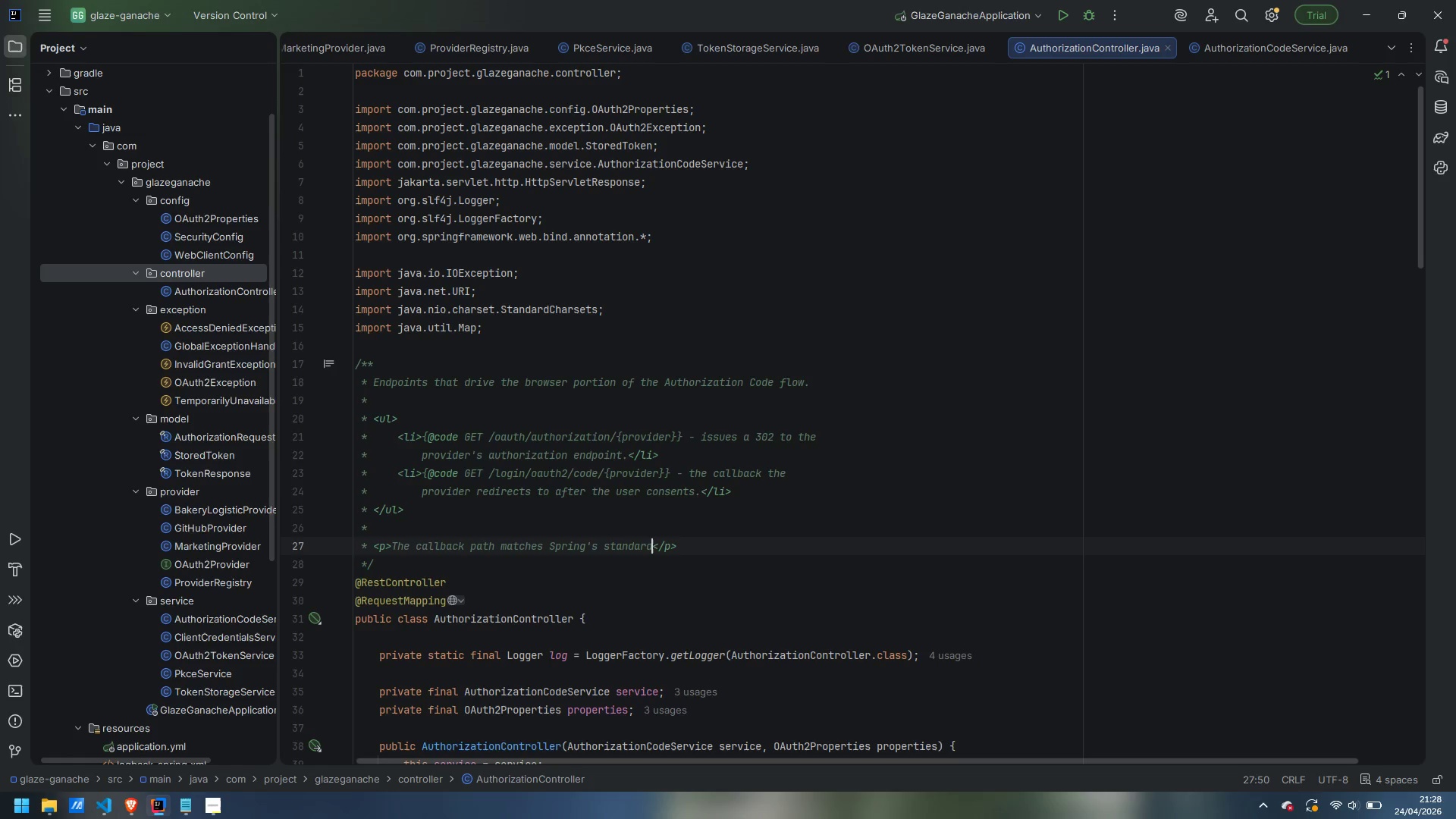 
key(Enter)
 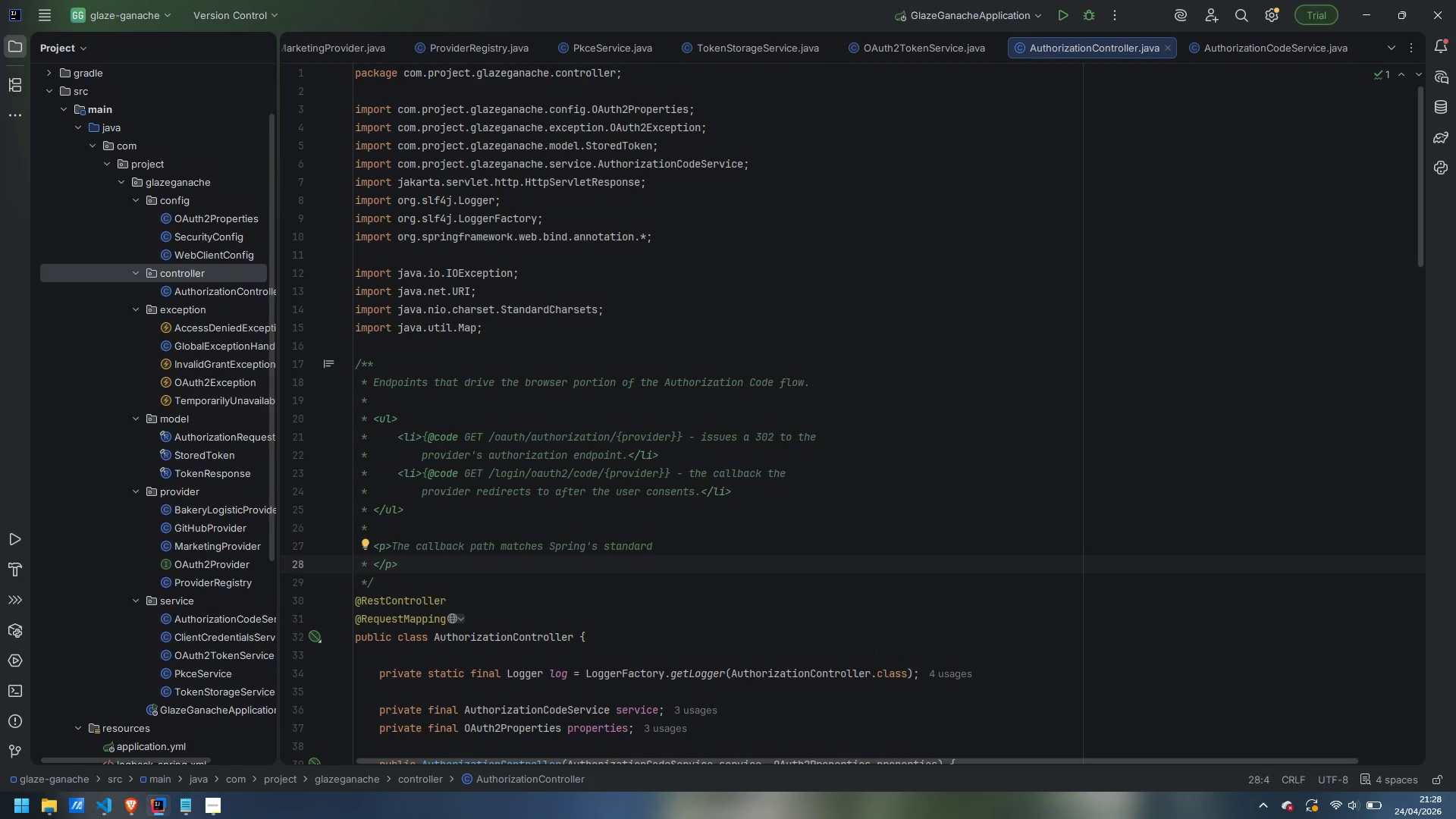 
wait(5.03)
 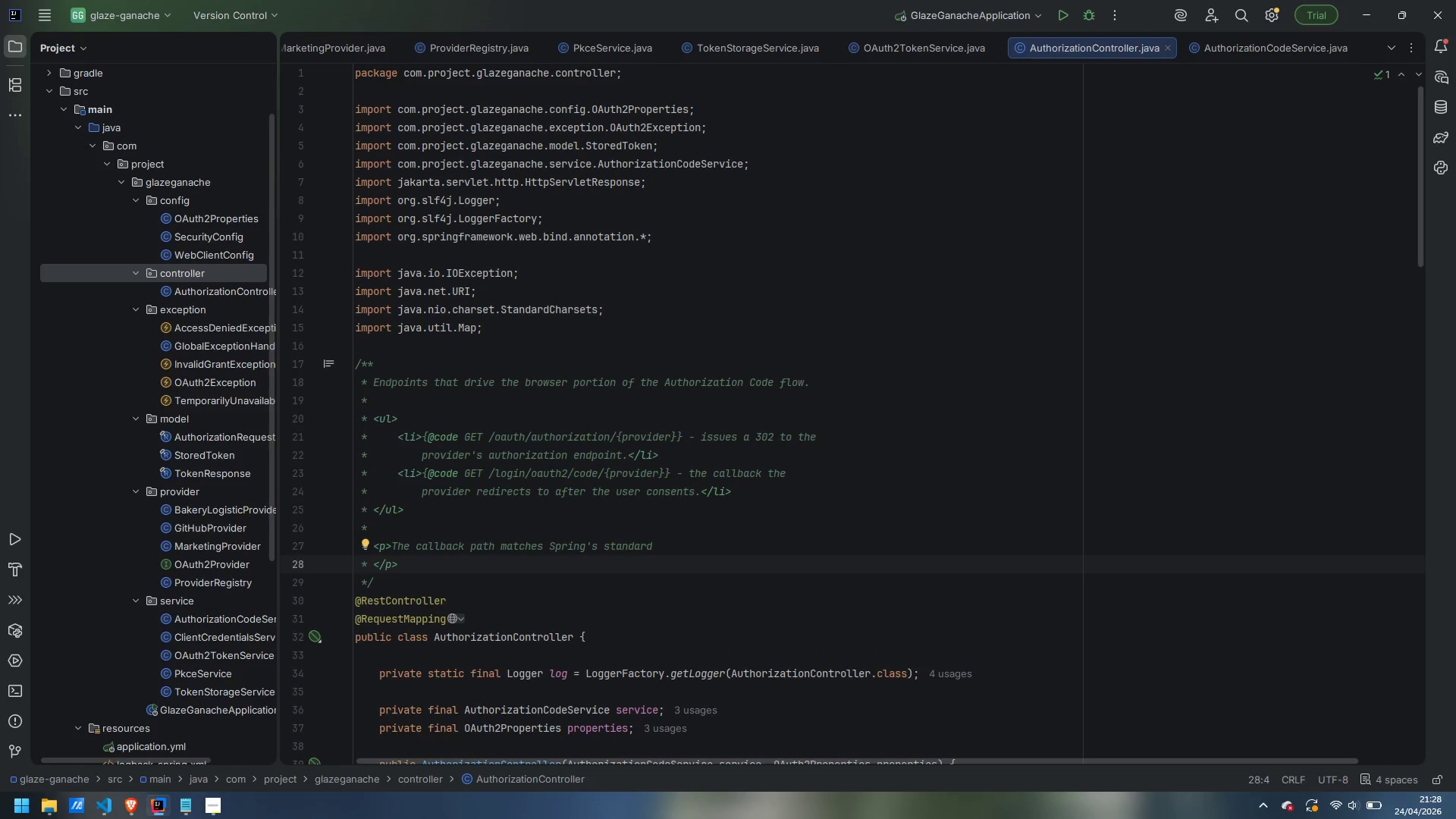 
key(Shift+BracketLeft)
 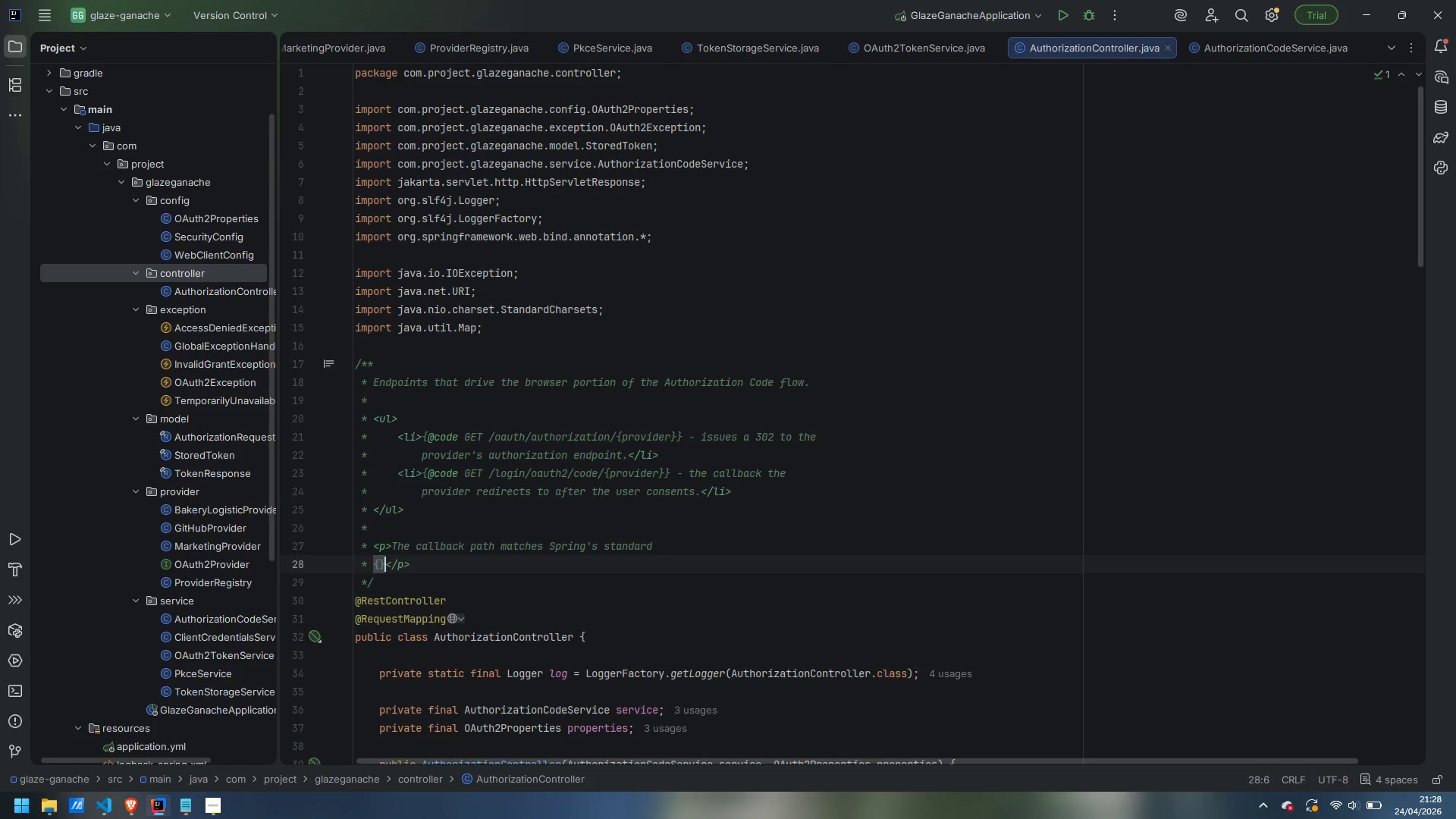 
key(Shift+BracketRight)
 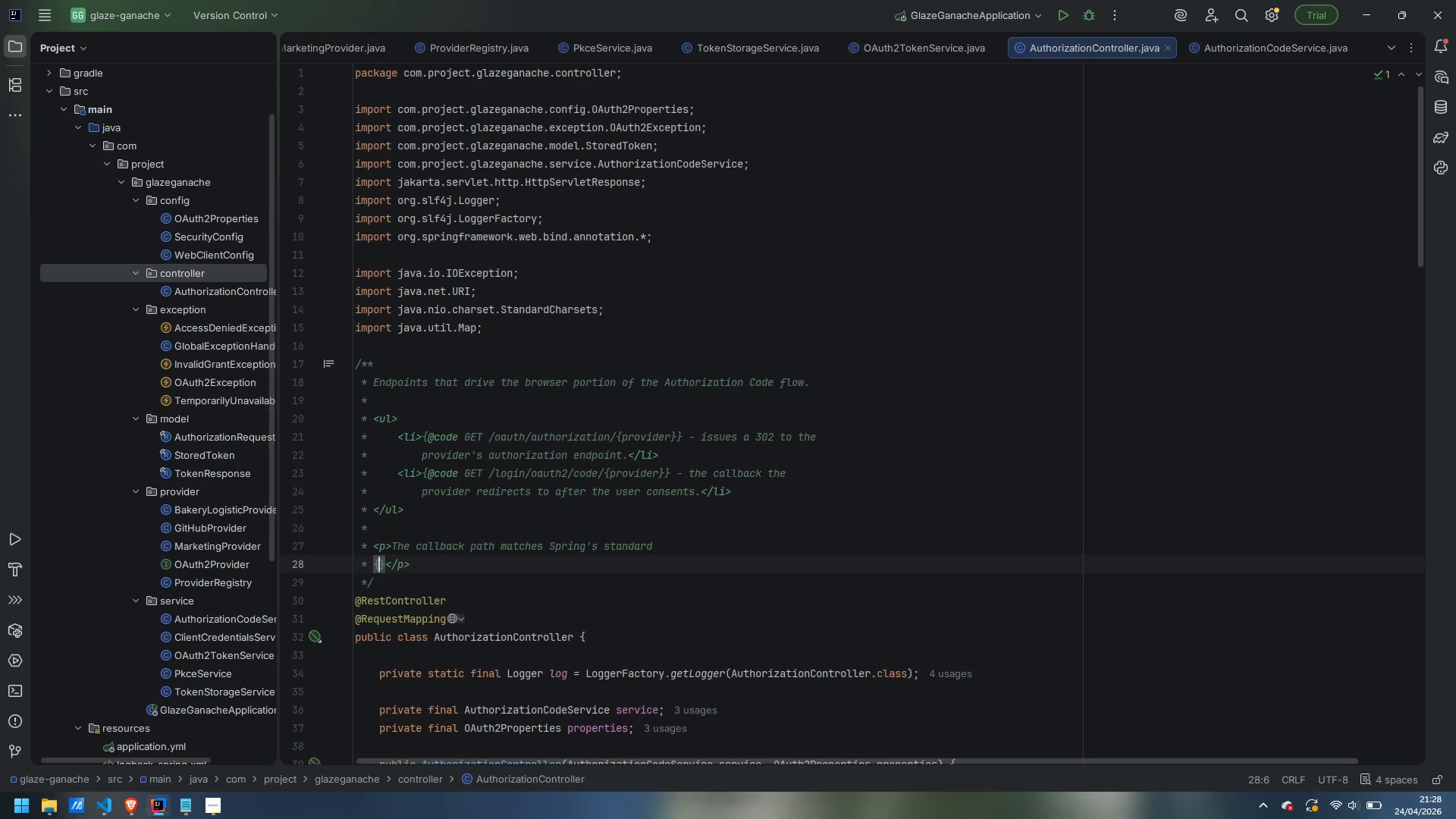 
key(ArrowLeft)
 